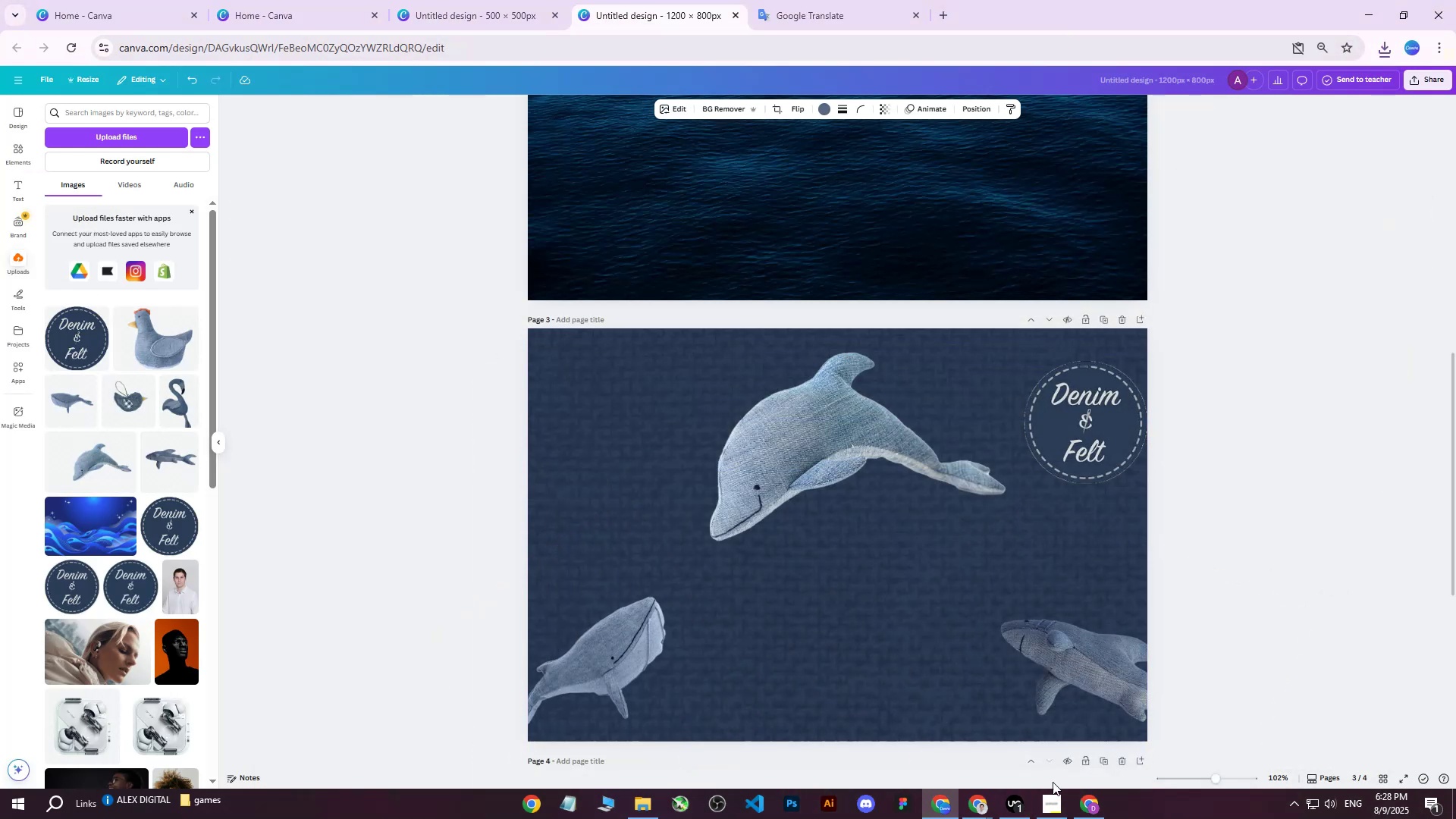 
key(ArrowUp)
 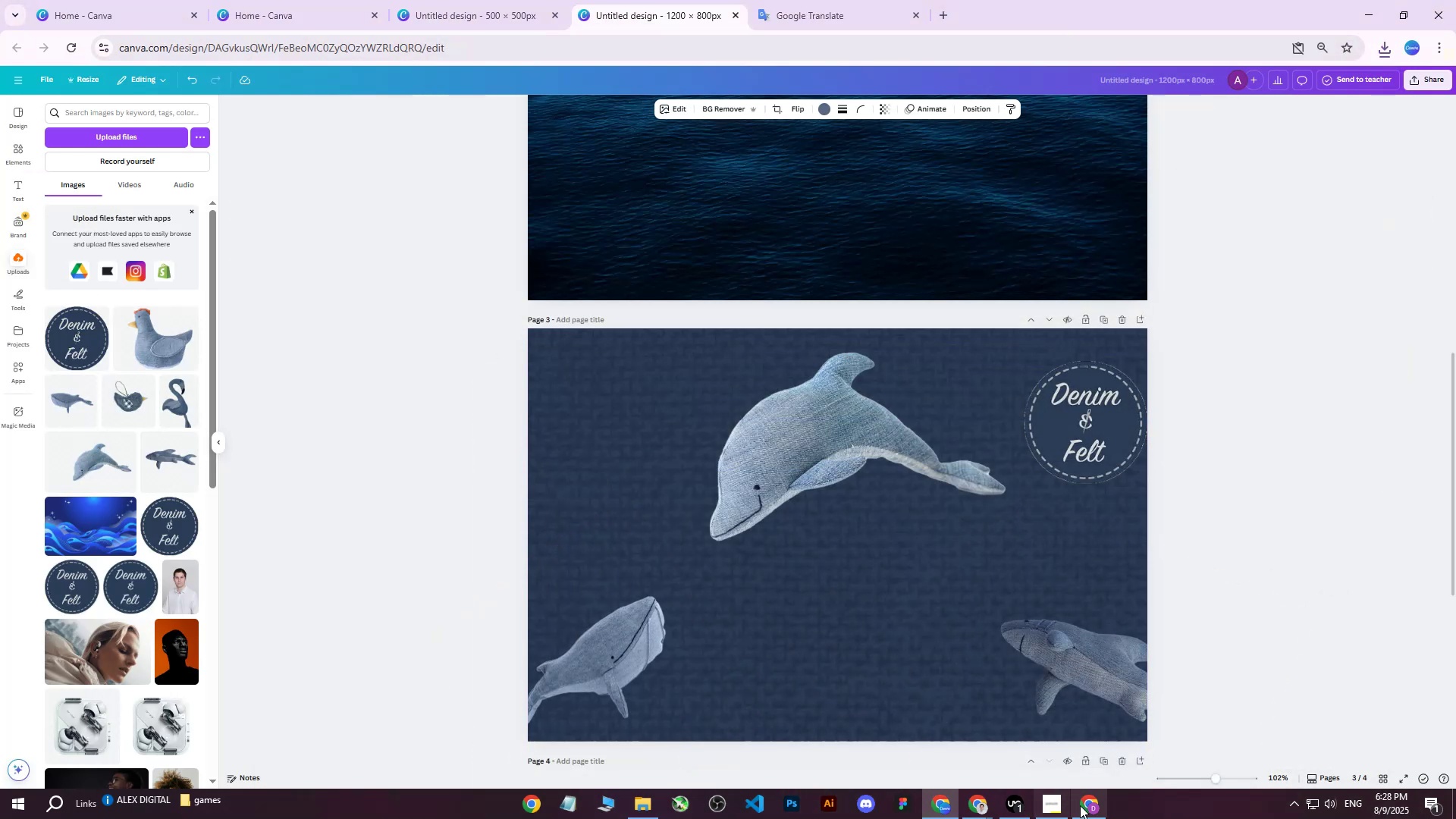 
left_click([1081, 805])
 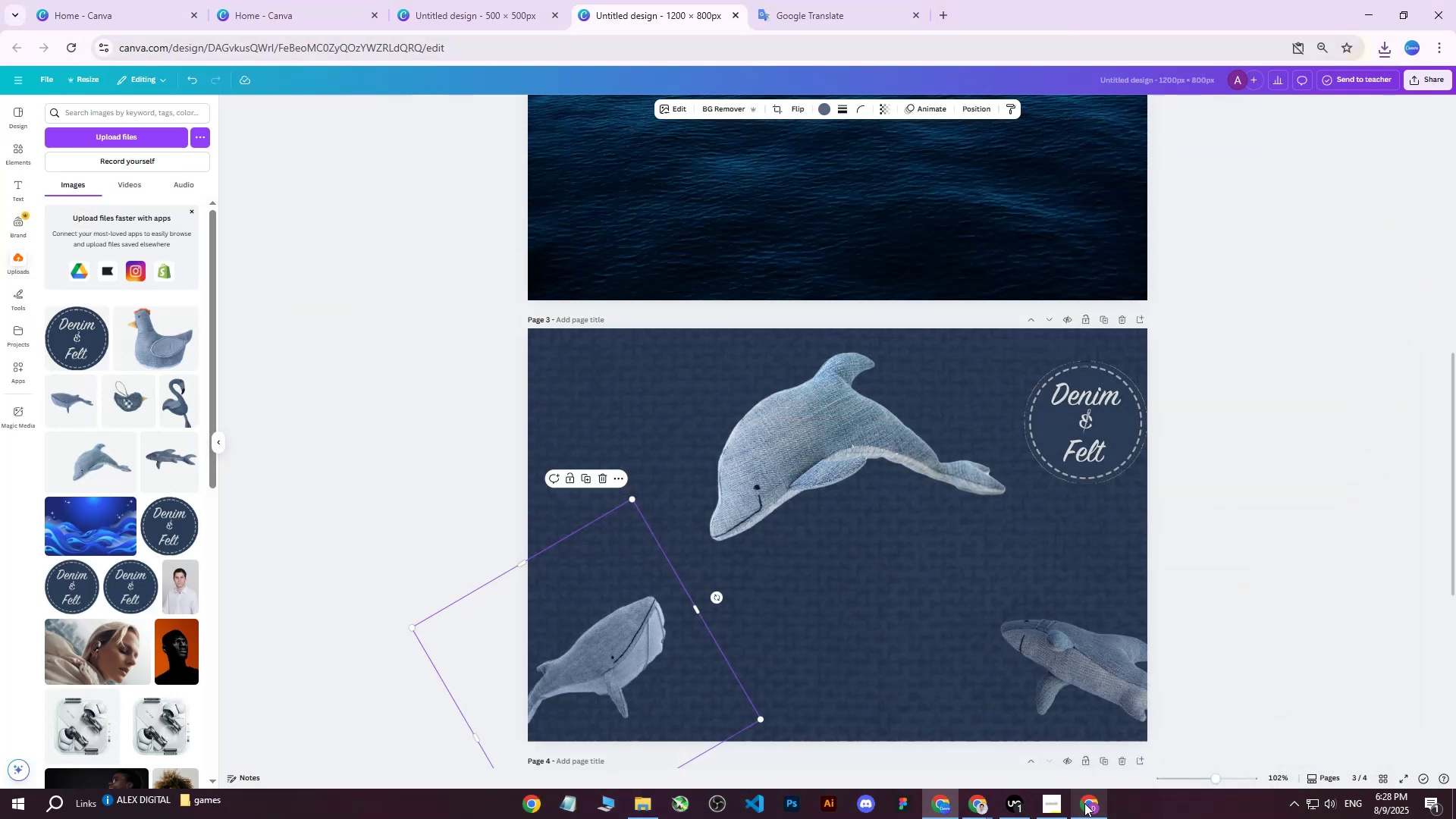 
left_click([1084, 803])
 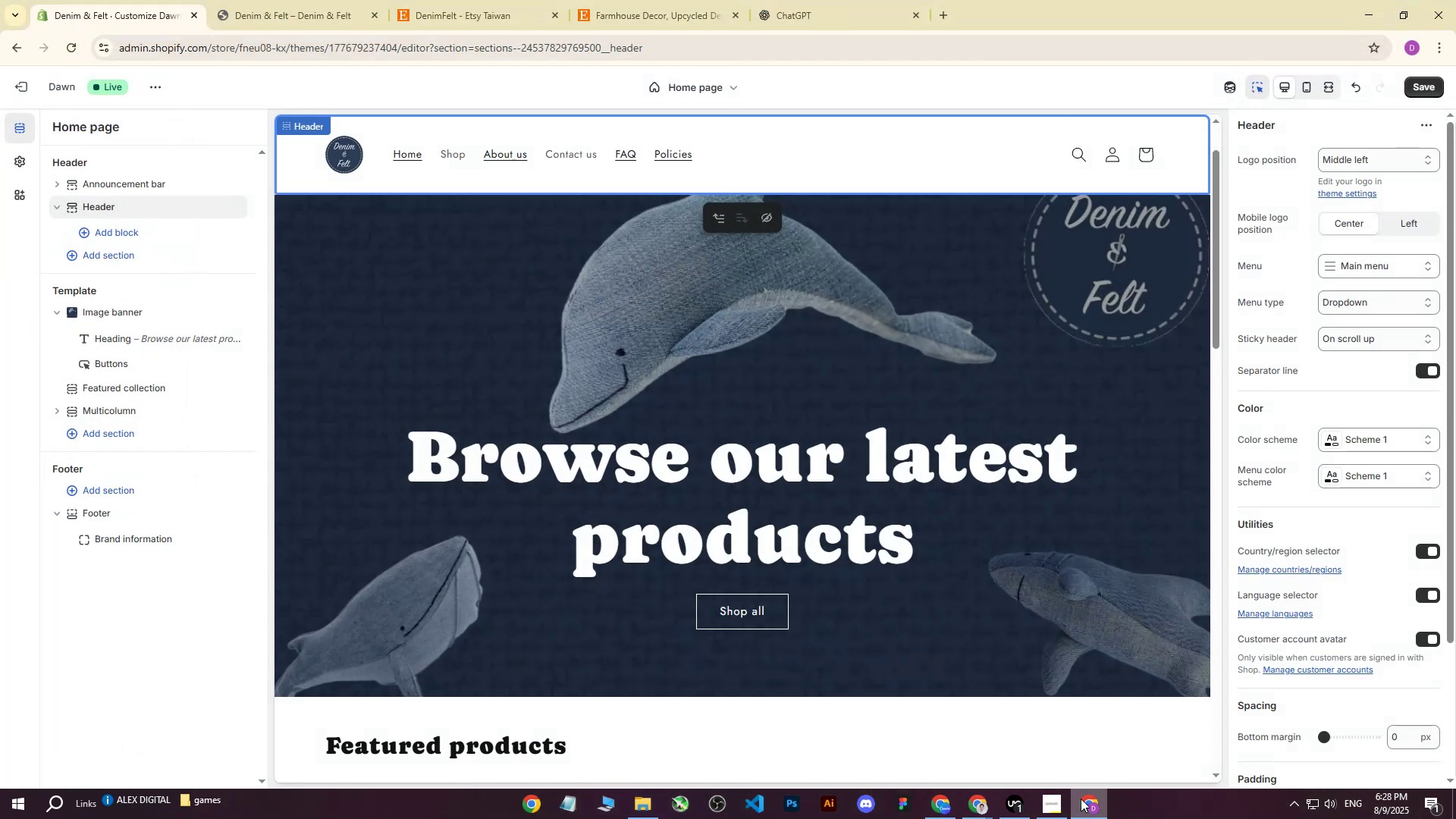 
scroll: coordinate [850, 489], scroll_direction: up, amount: 3.0
 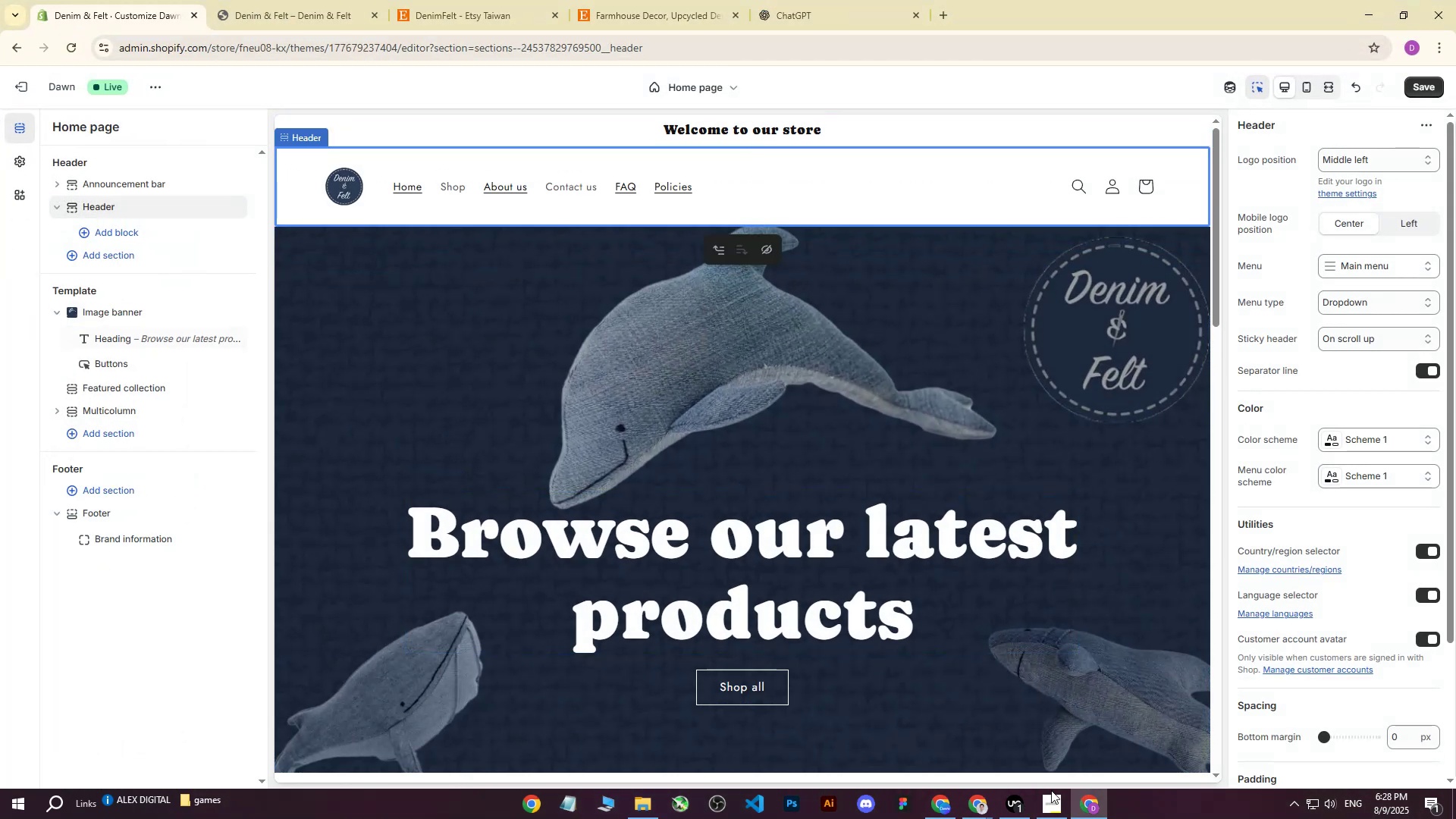 
left_click([1079, 799])
 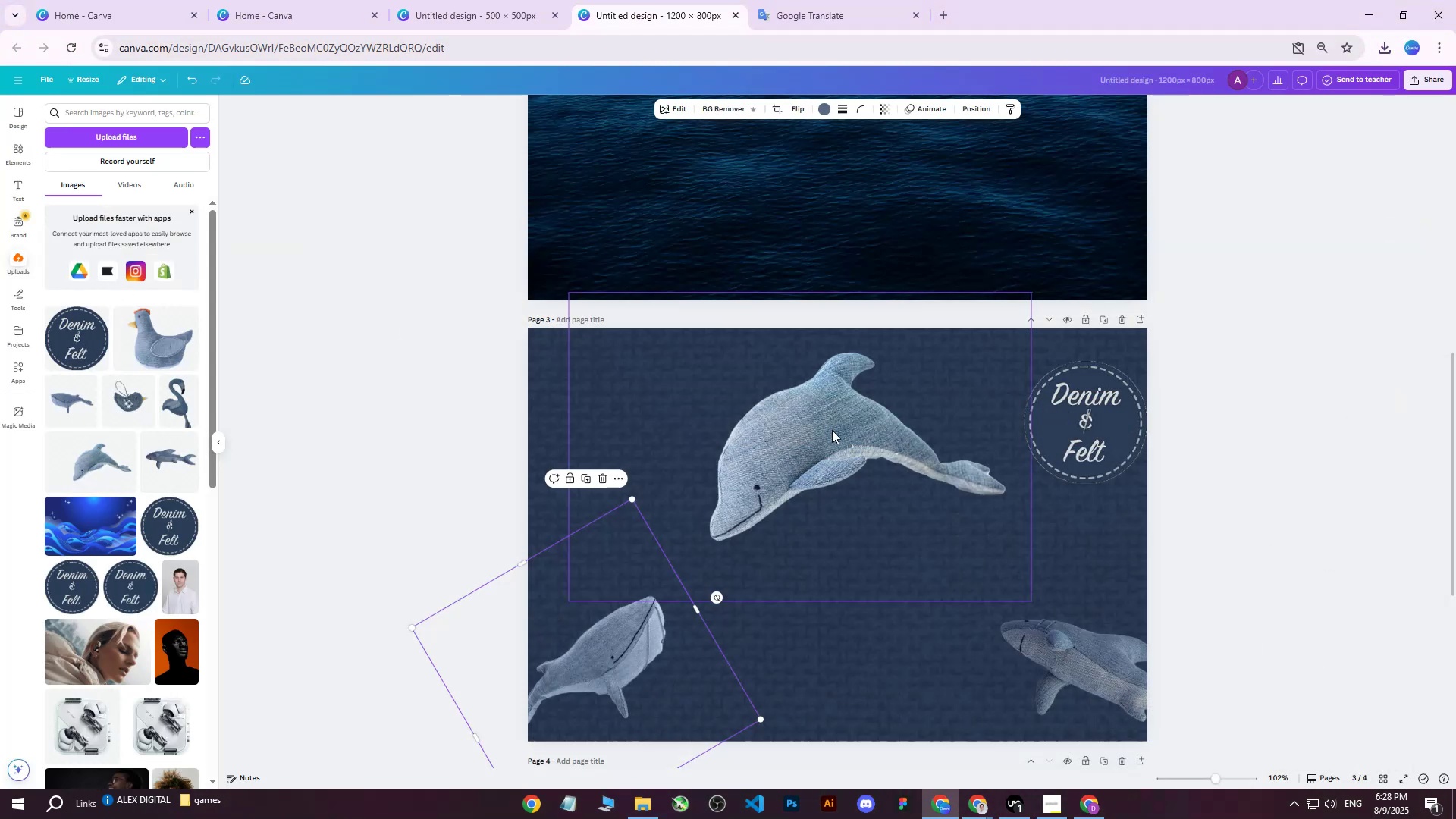 
left_click([832, 430])
 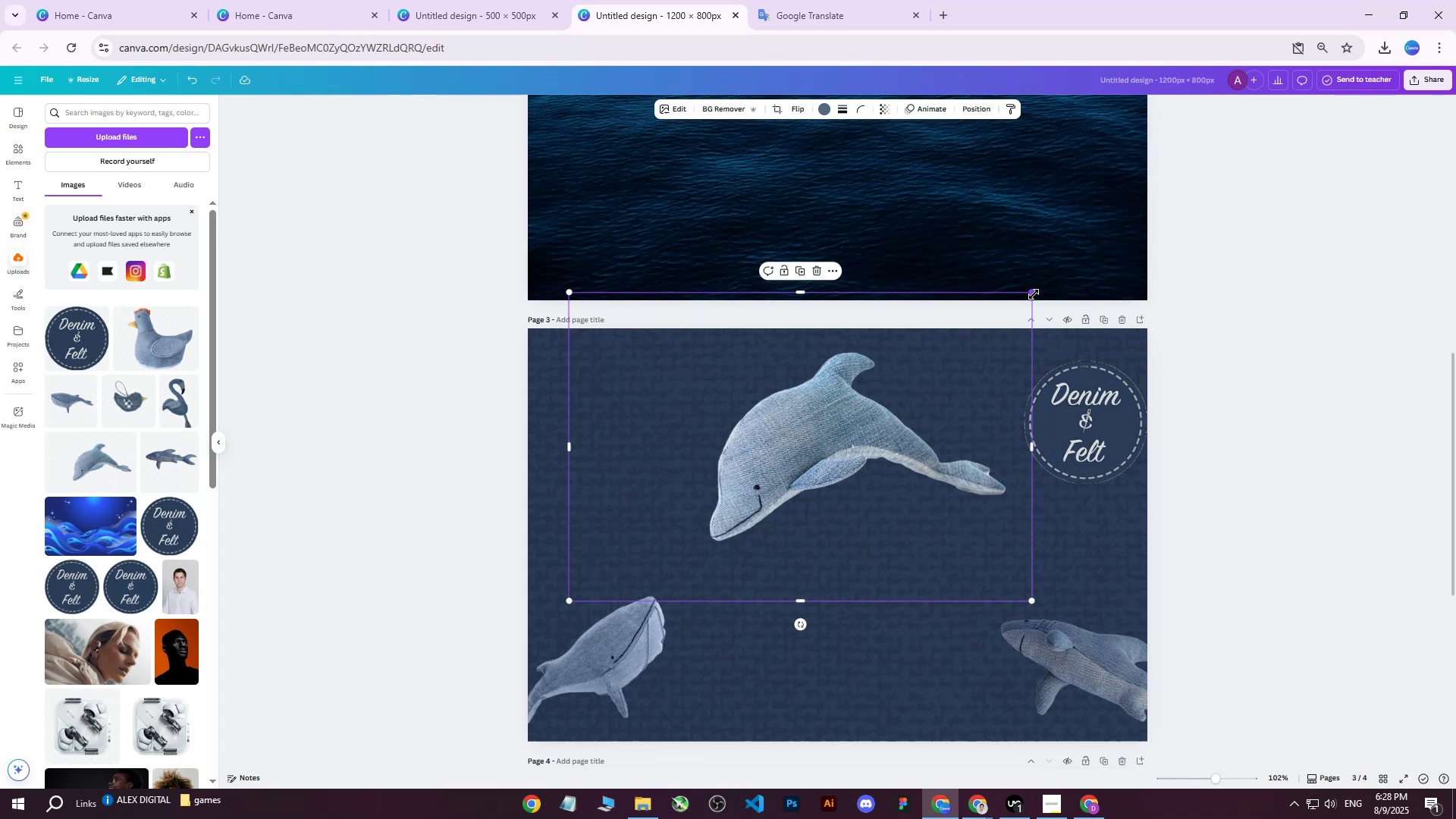 
left_click_drag(start_coordinate=[1033, 294], to_coordinate=[1003, 321])
 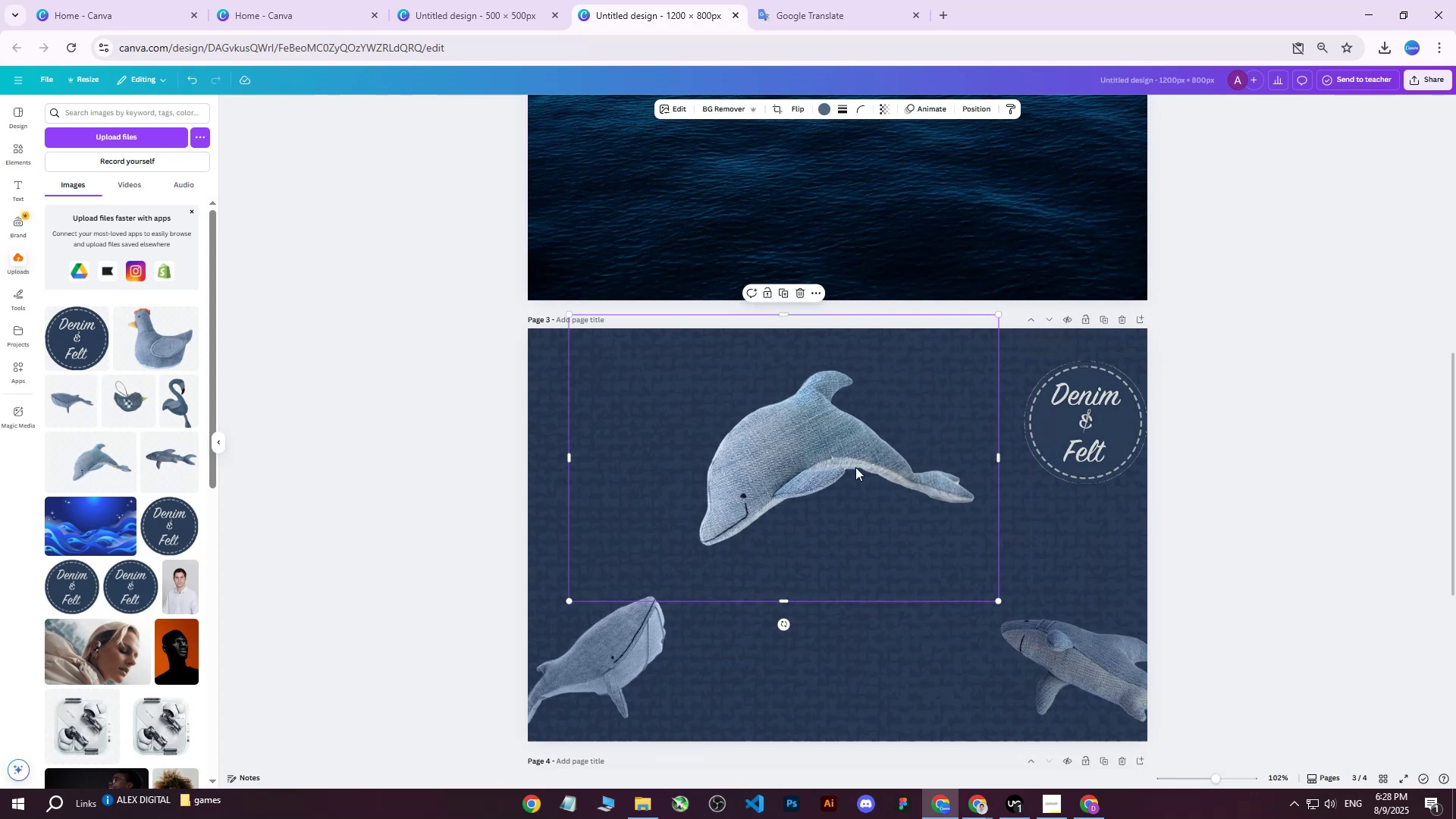 
left_click_drag(start_coordinate=[856, 467], to_coordinate=[874, 466])
 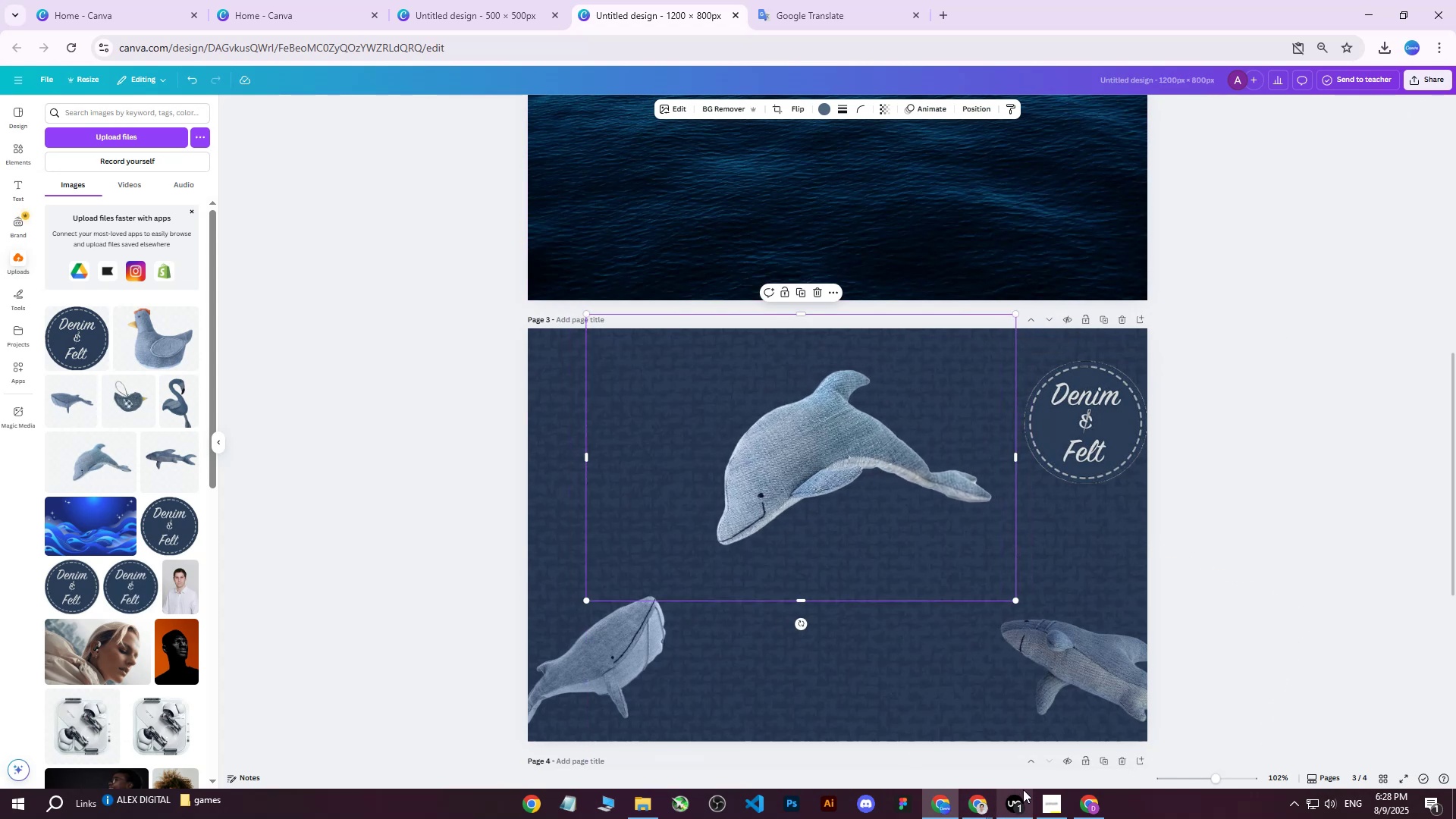 
left_click([1101, 810])
 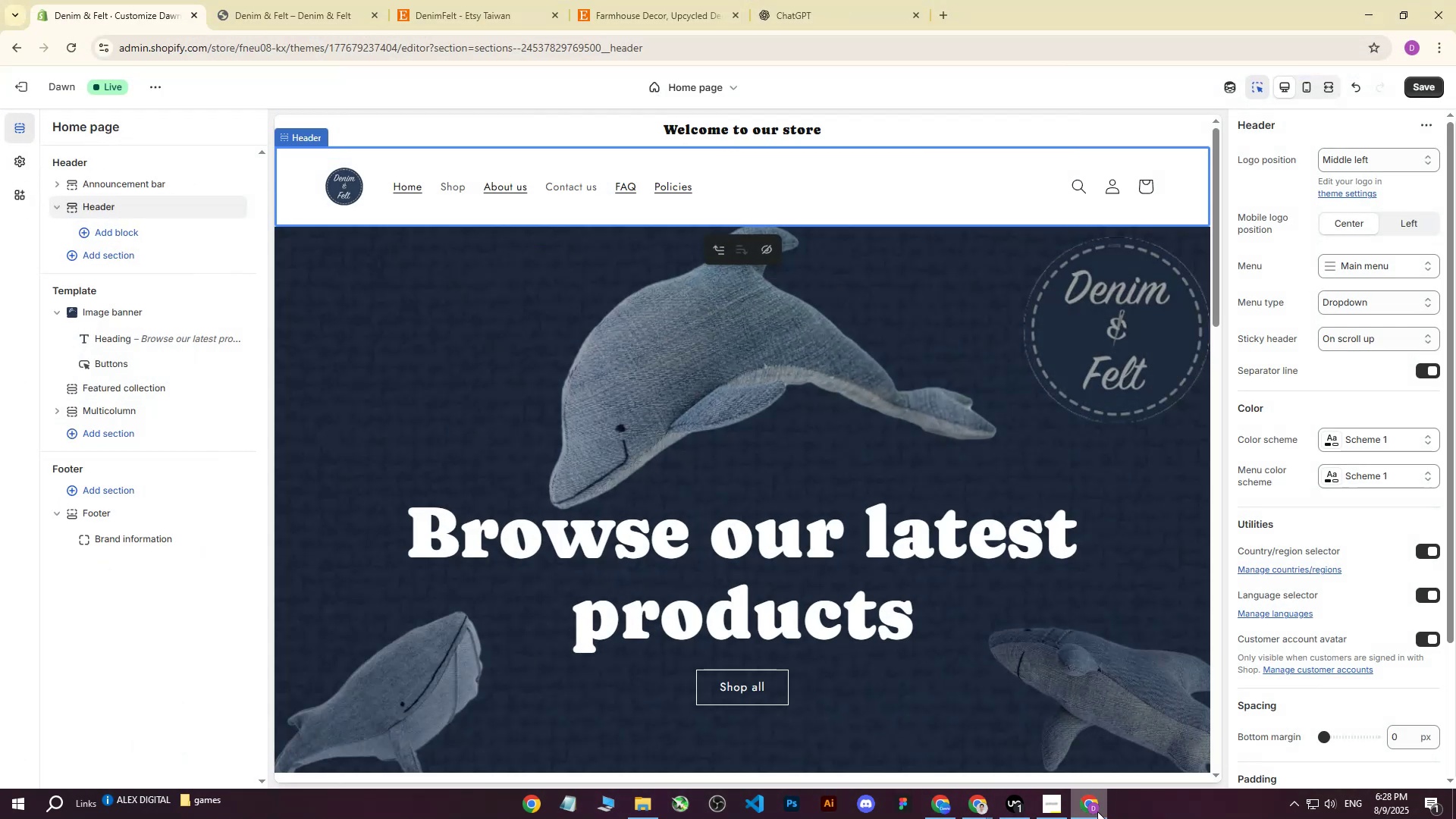 
left_click([1097, 811])
 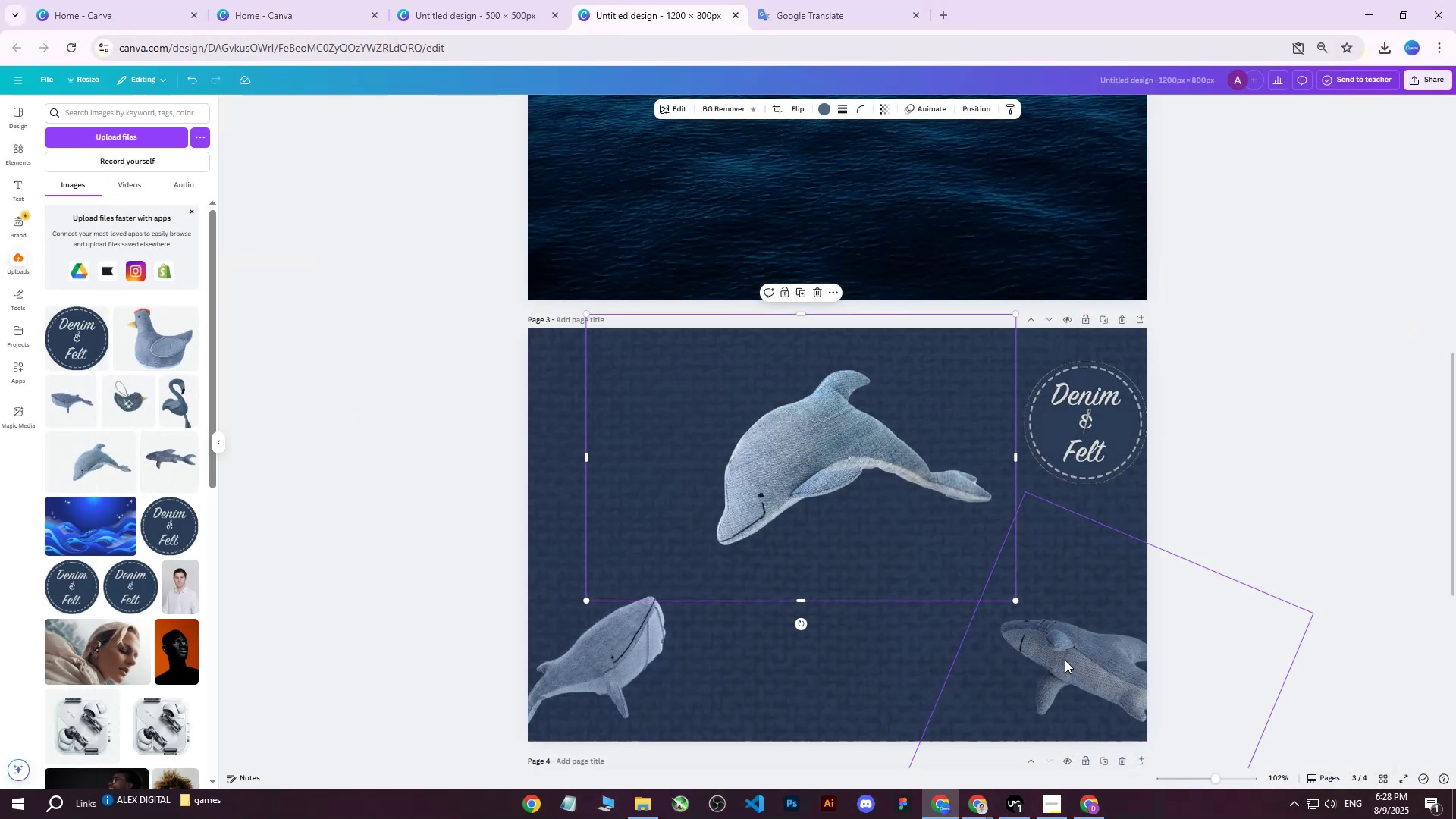 
left_click([1065, 660])
 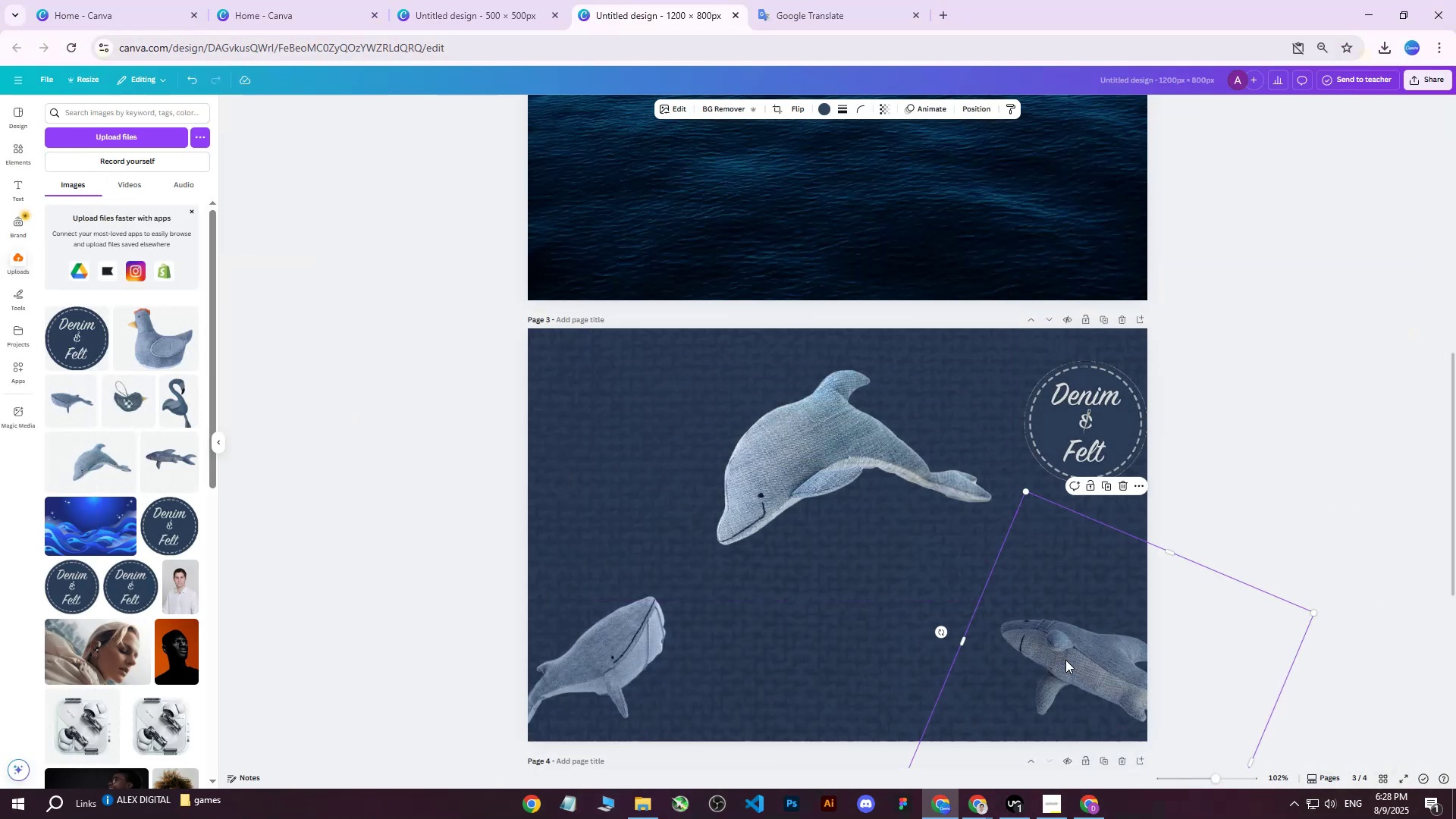 
key(ArrowLeft)
 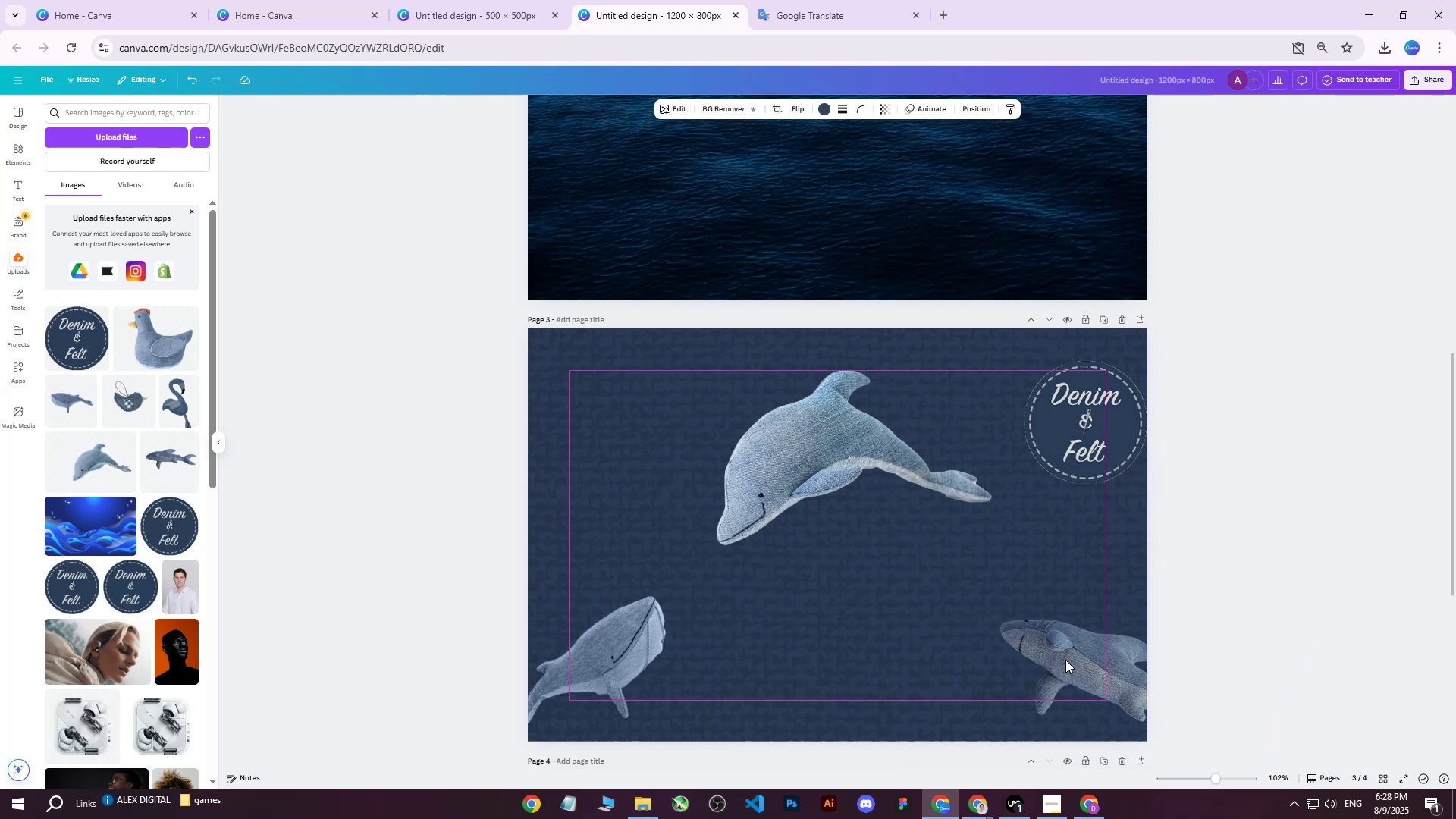 
key(ArrowLeft)
 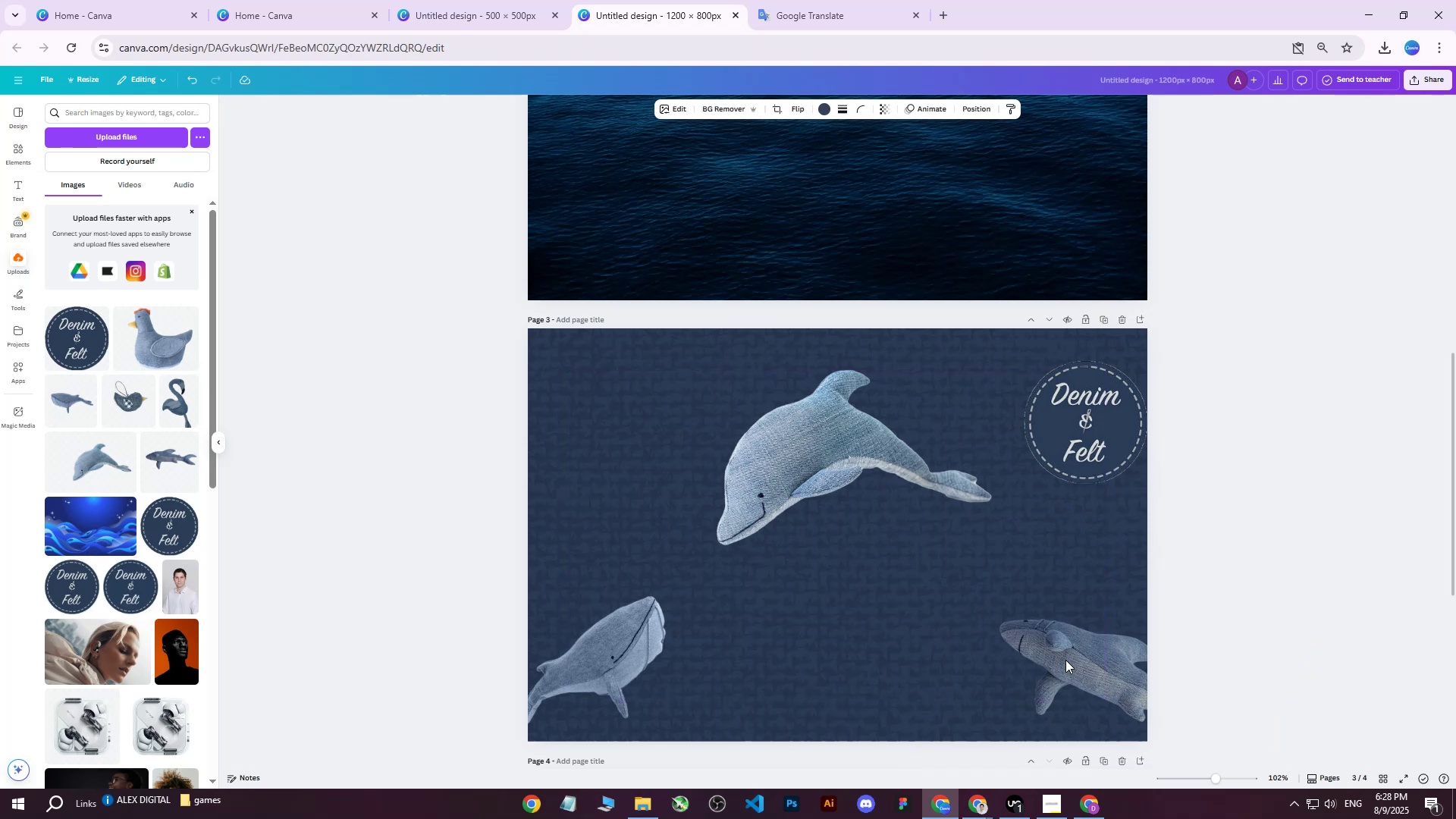 
key(ArrowLeft)
 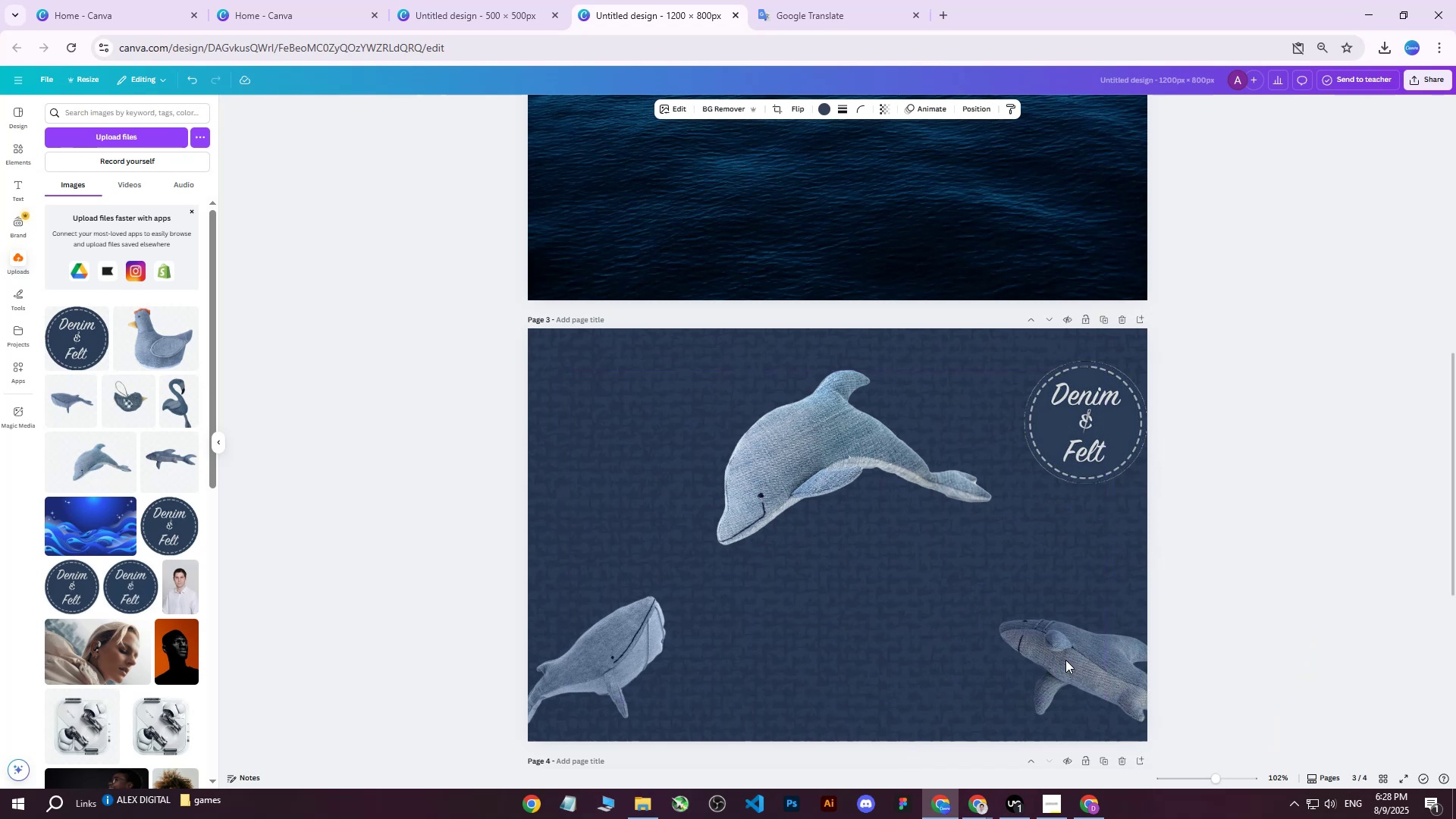 
key(ArrowLeft)
 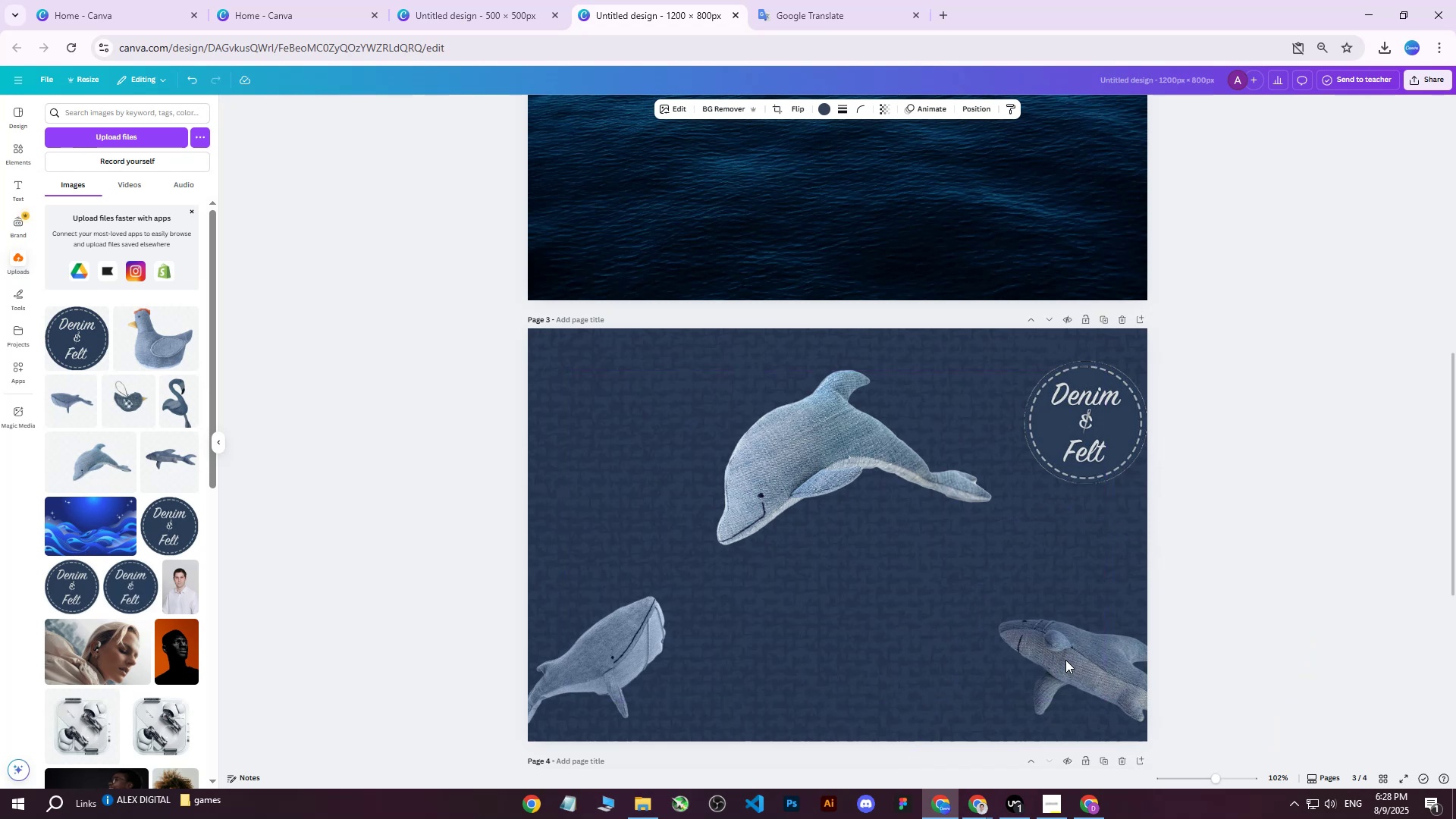 
key(ArrowUp)
 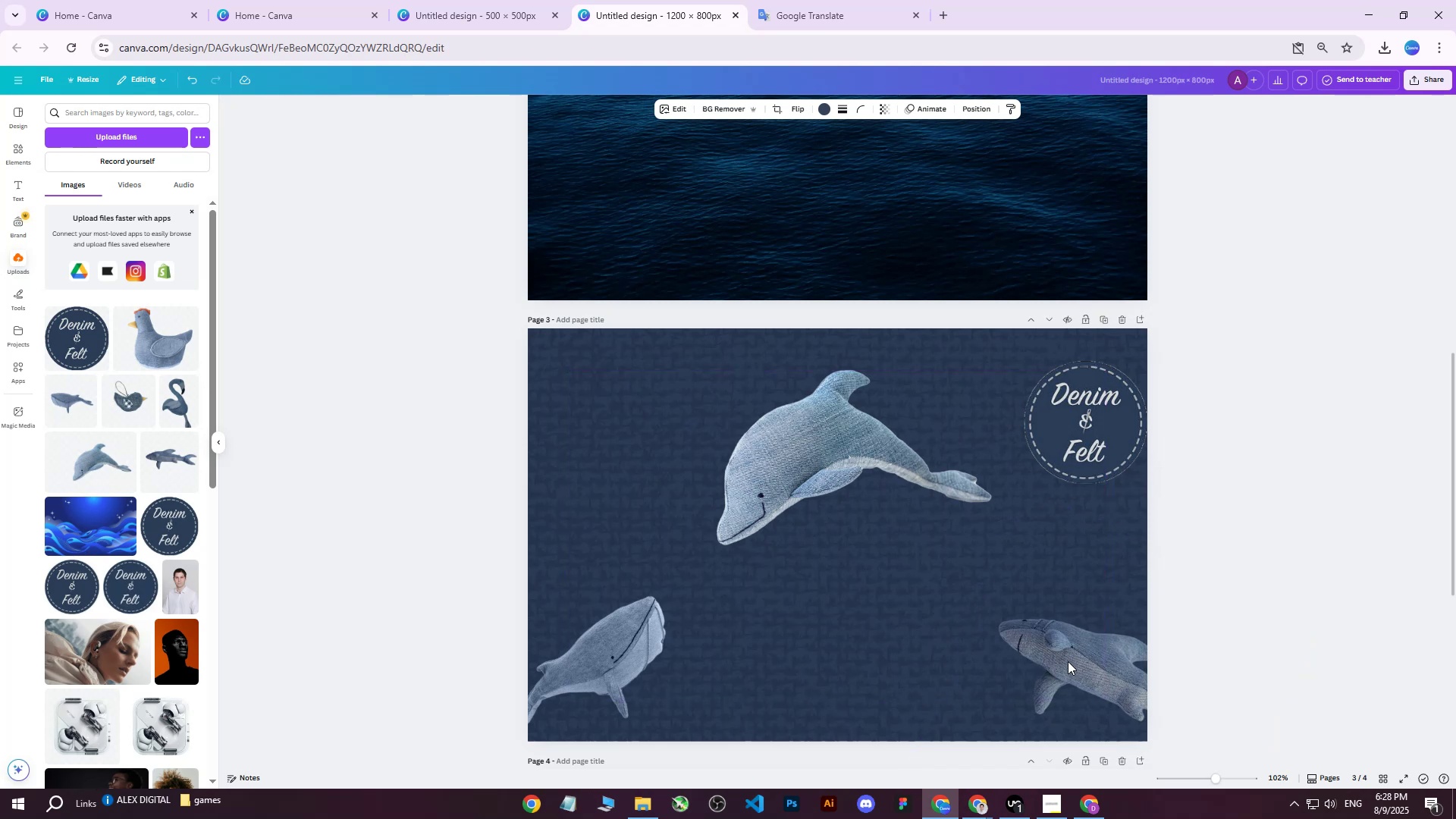 
key(ArrowUp)
 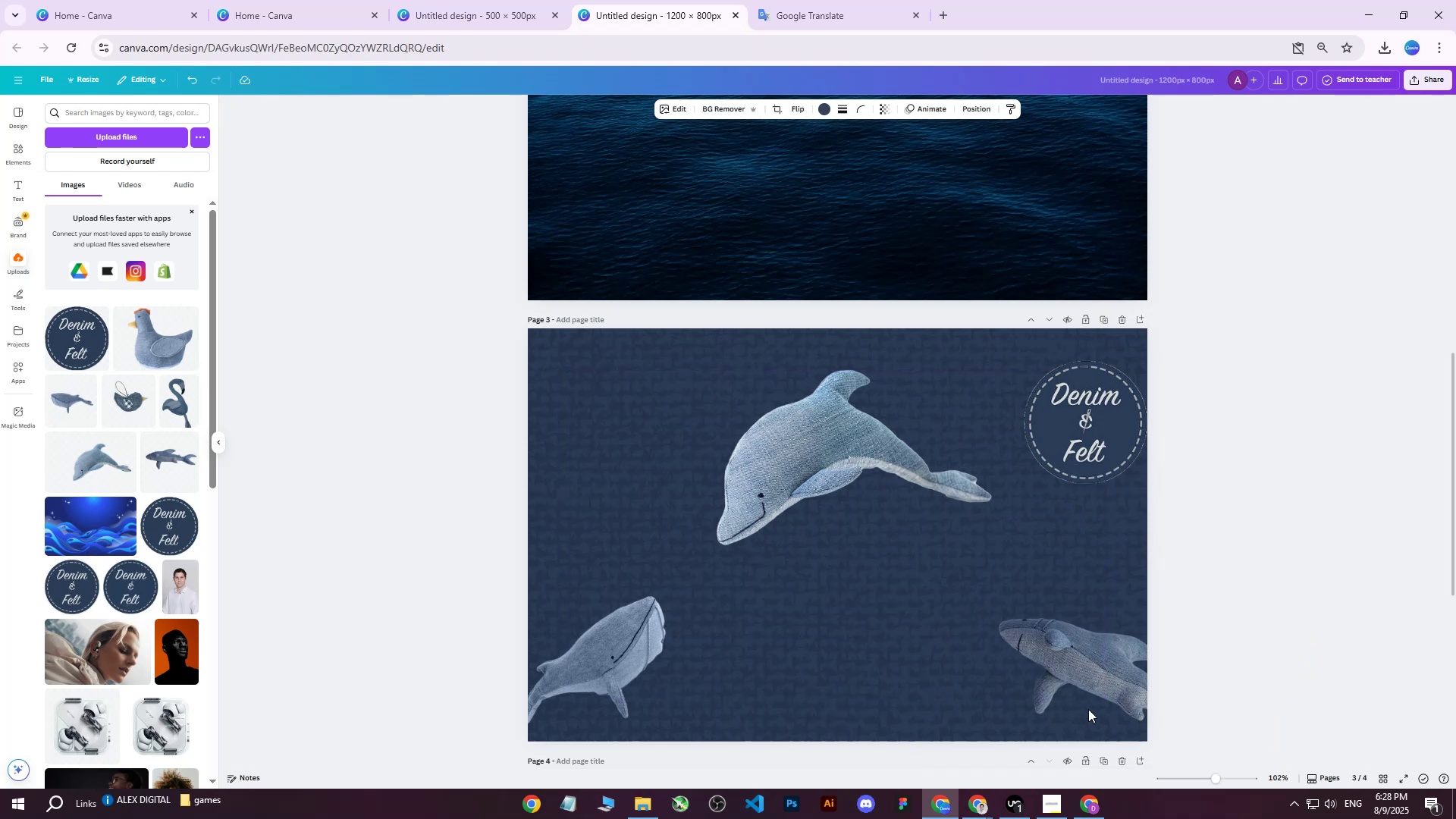 
key(ArrowUp)
 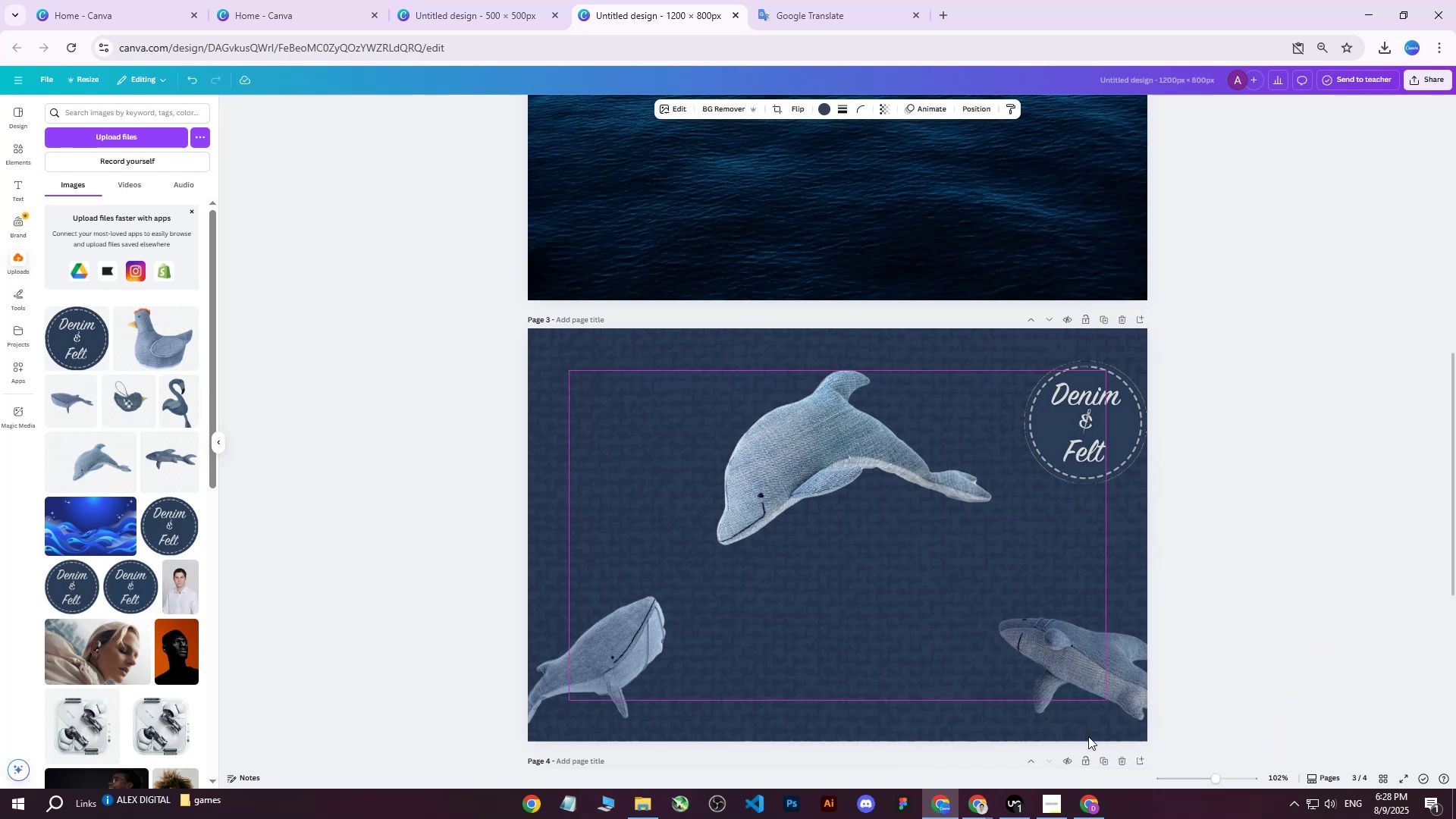 
key(ArrowUp)
 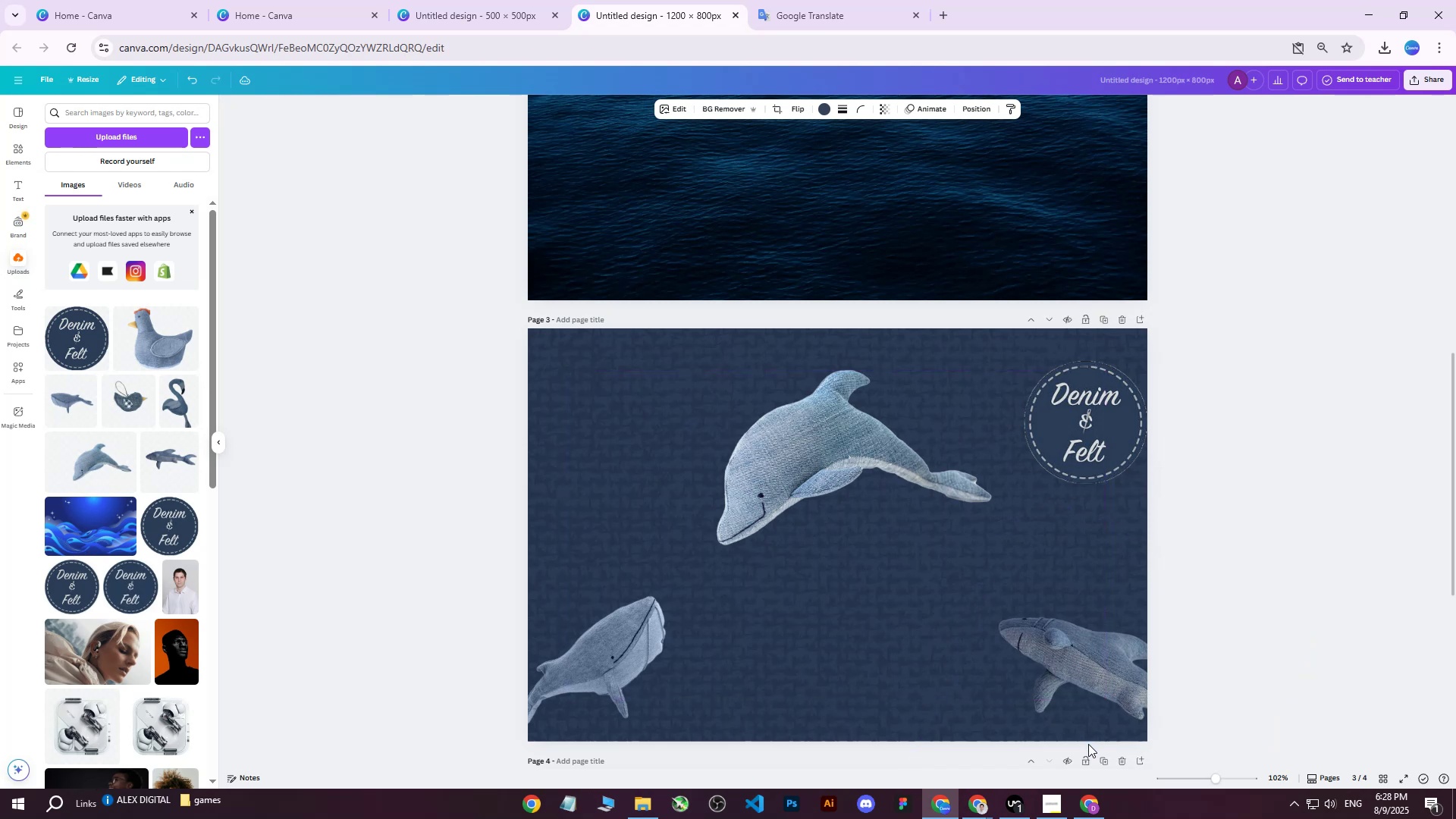 
key(ArrowLeft)
 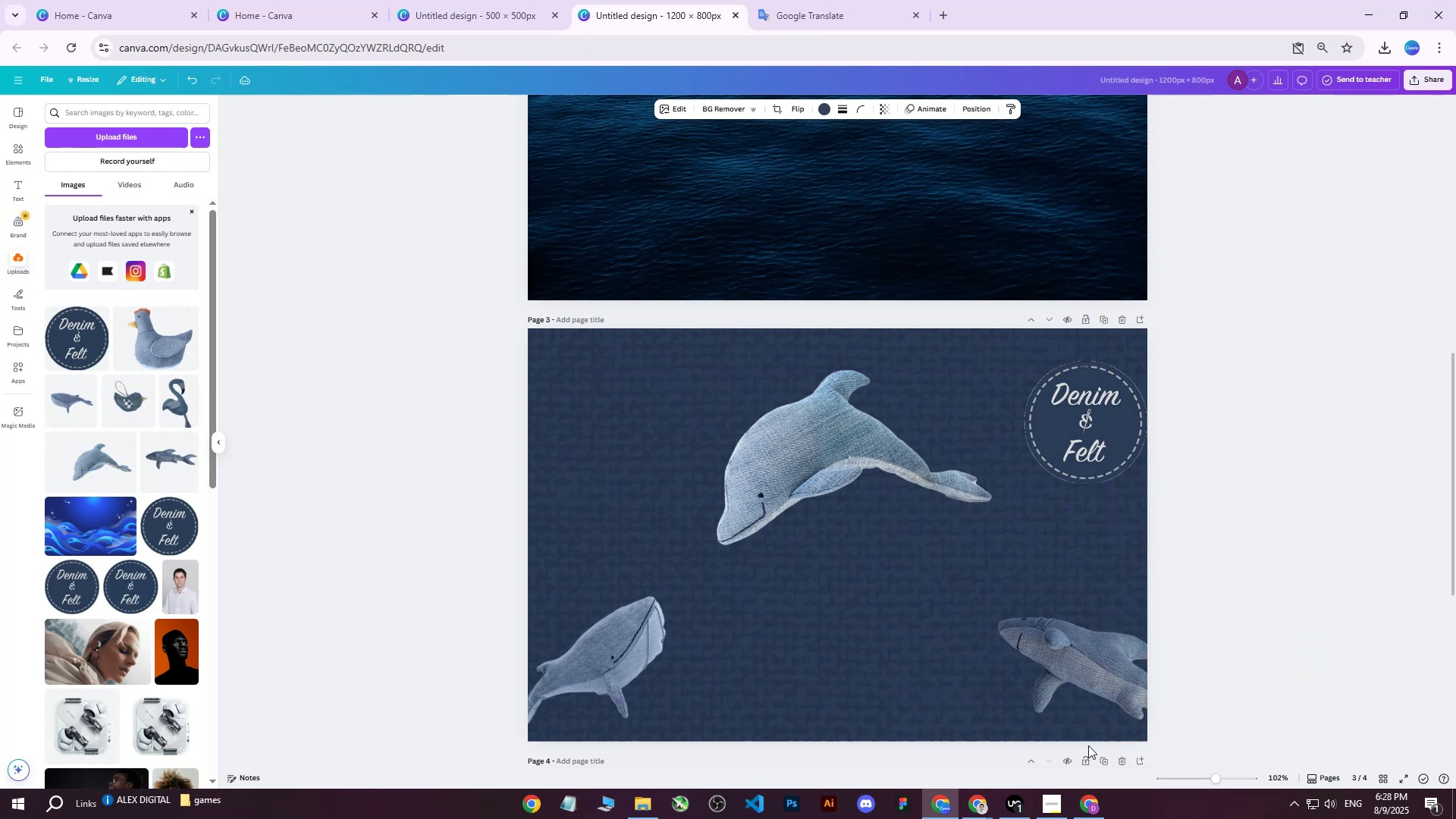 
key(ArrowUp)
 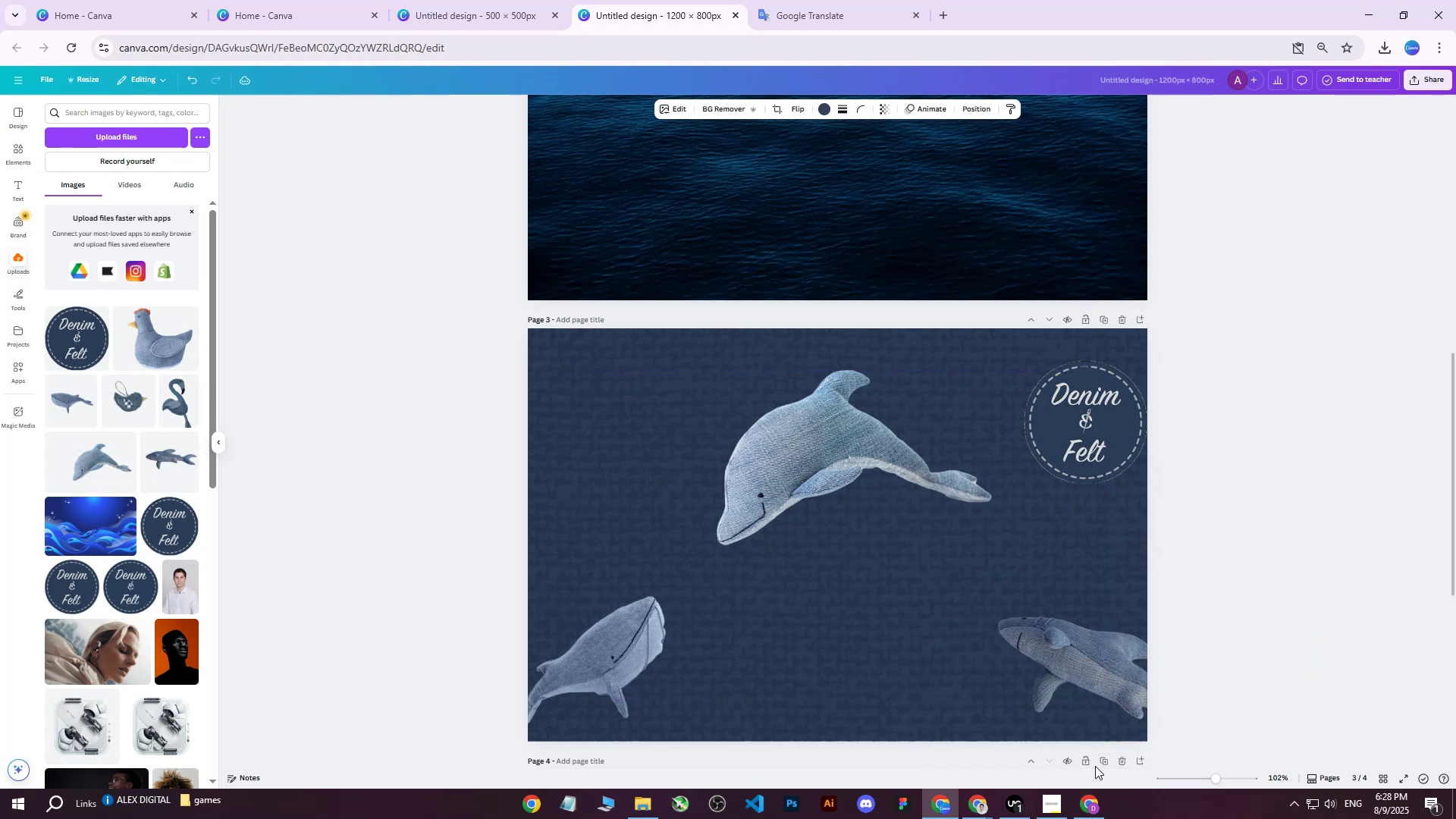 
key(ArrowLeft)
 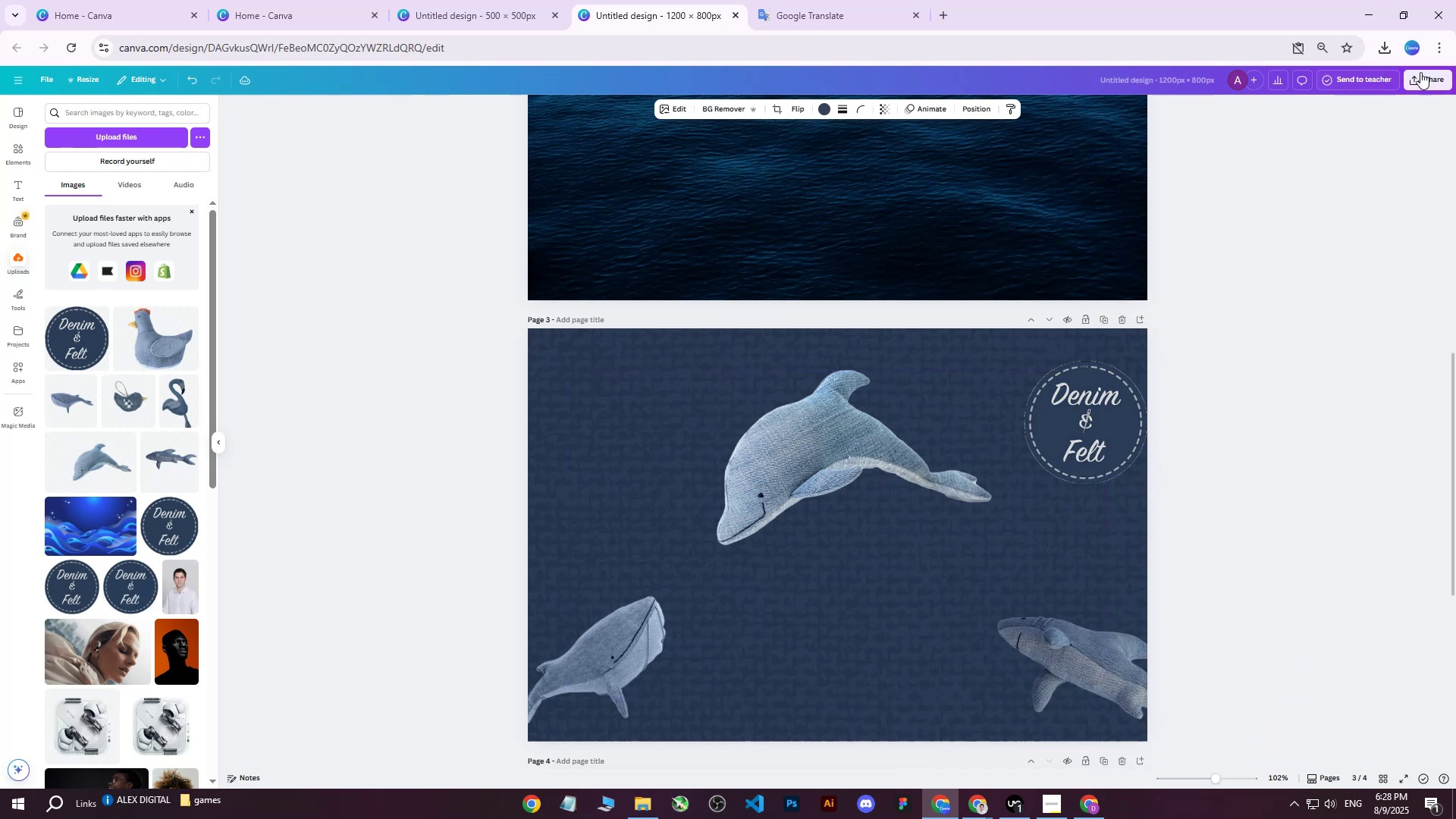 
left_click([1431, 78])
 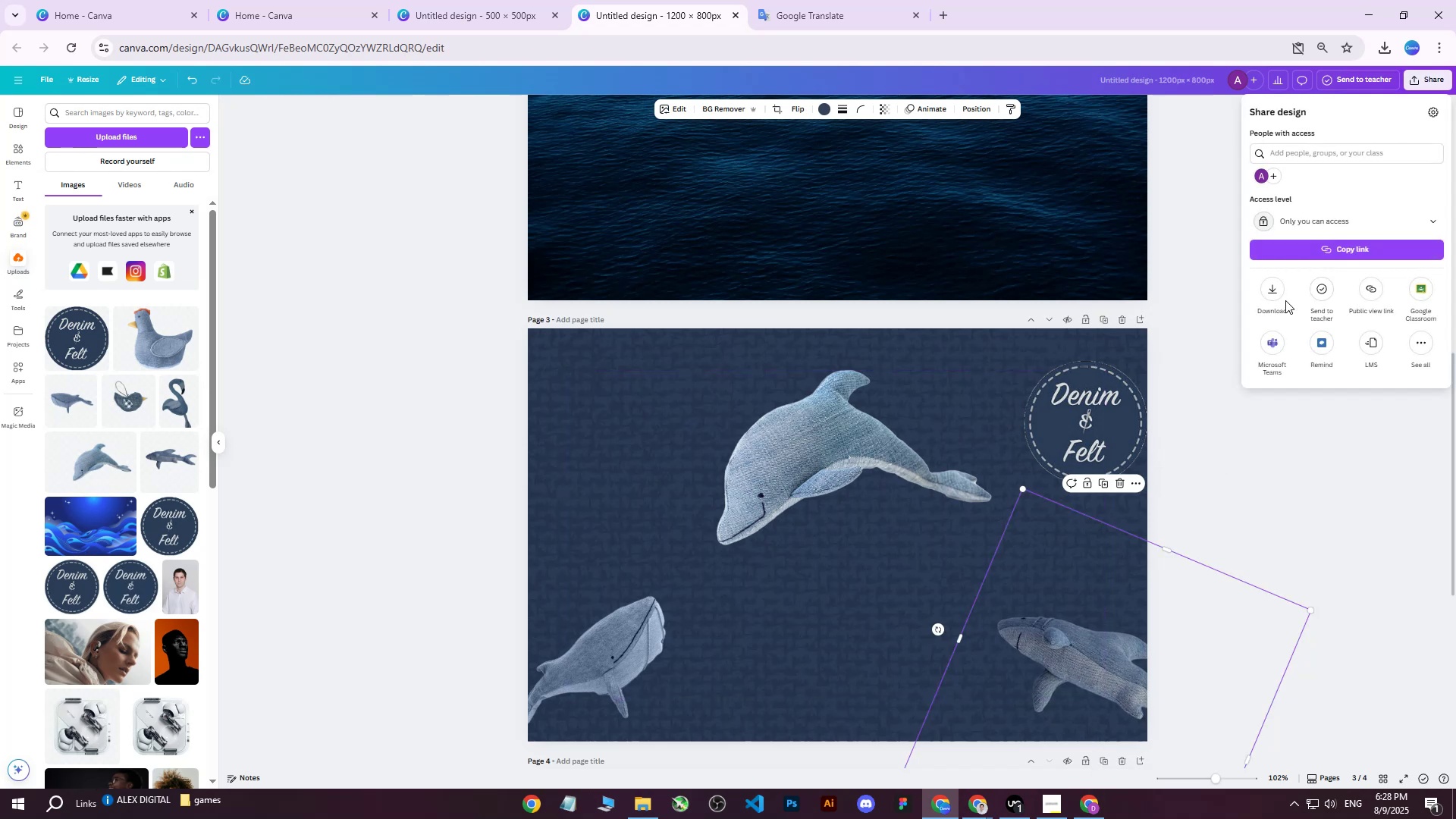 
double_click([1276, 291])
 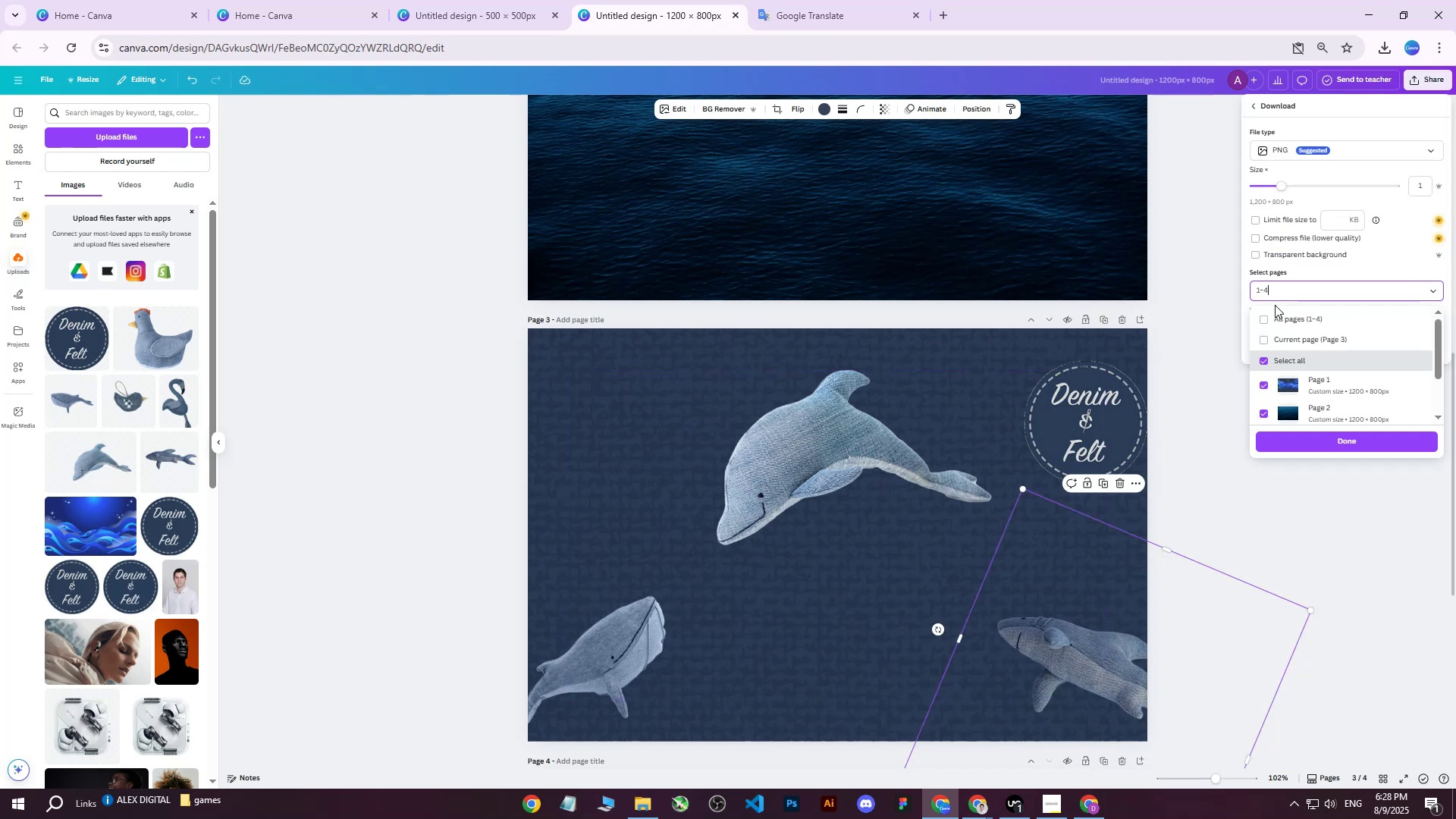 
double_click([1270, 320])
 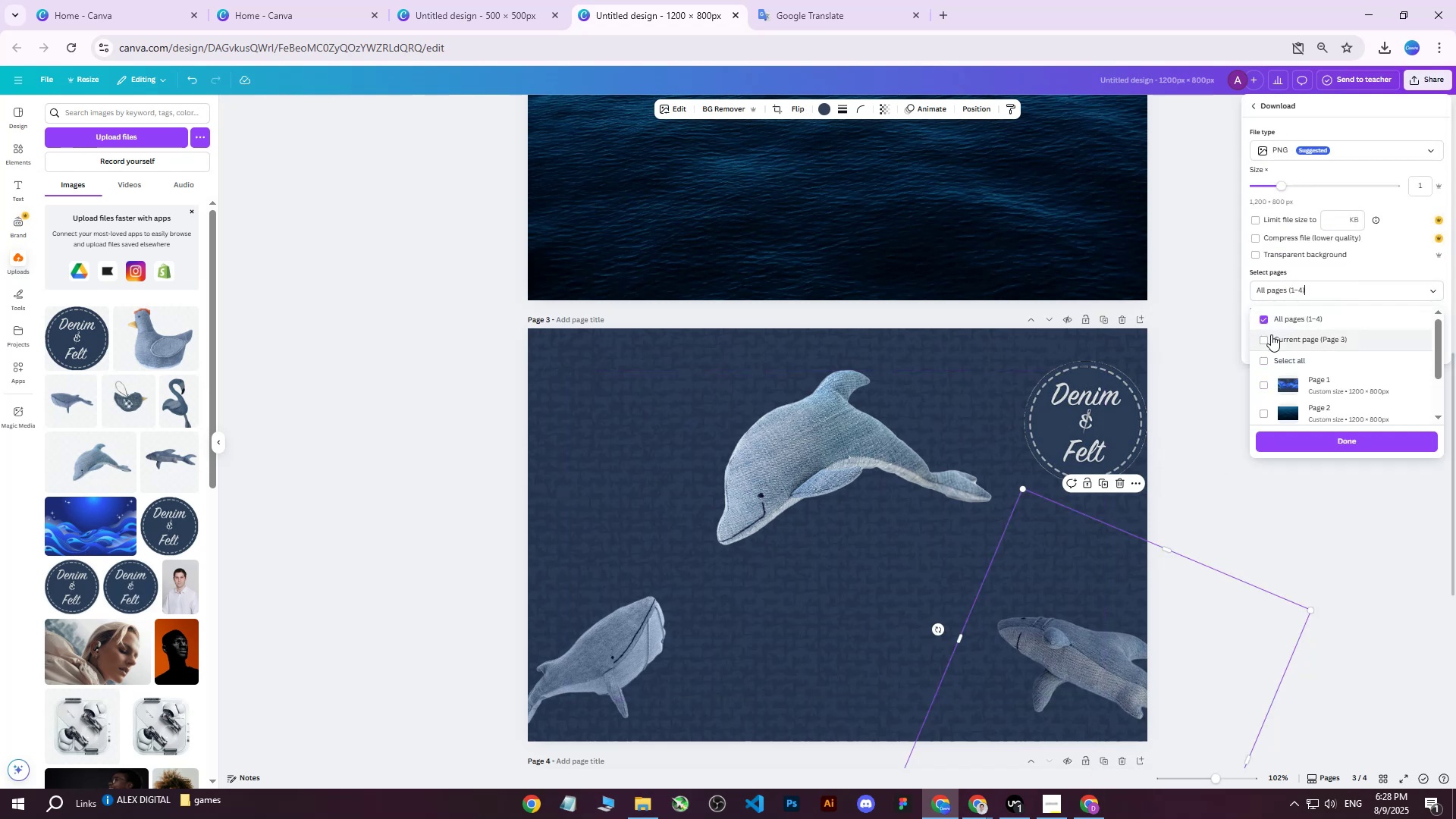 
triple_click([1271, 334])
 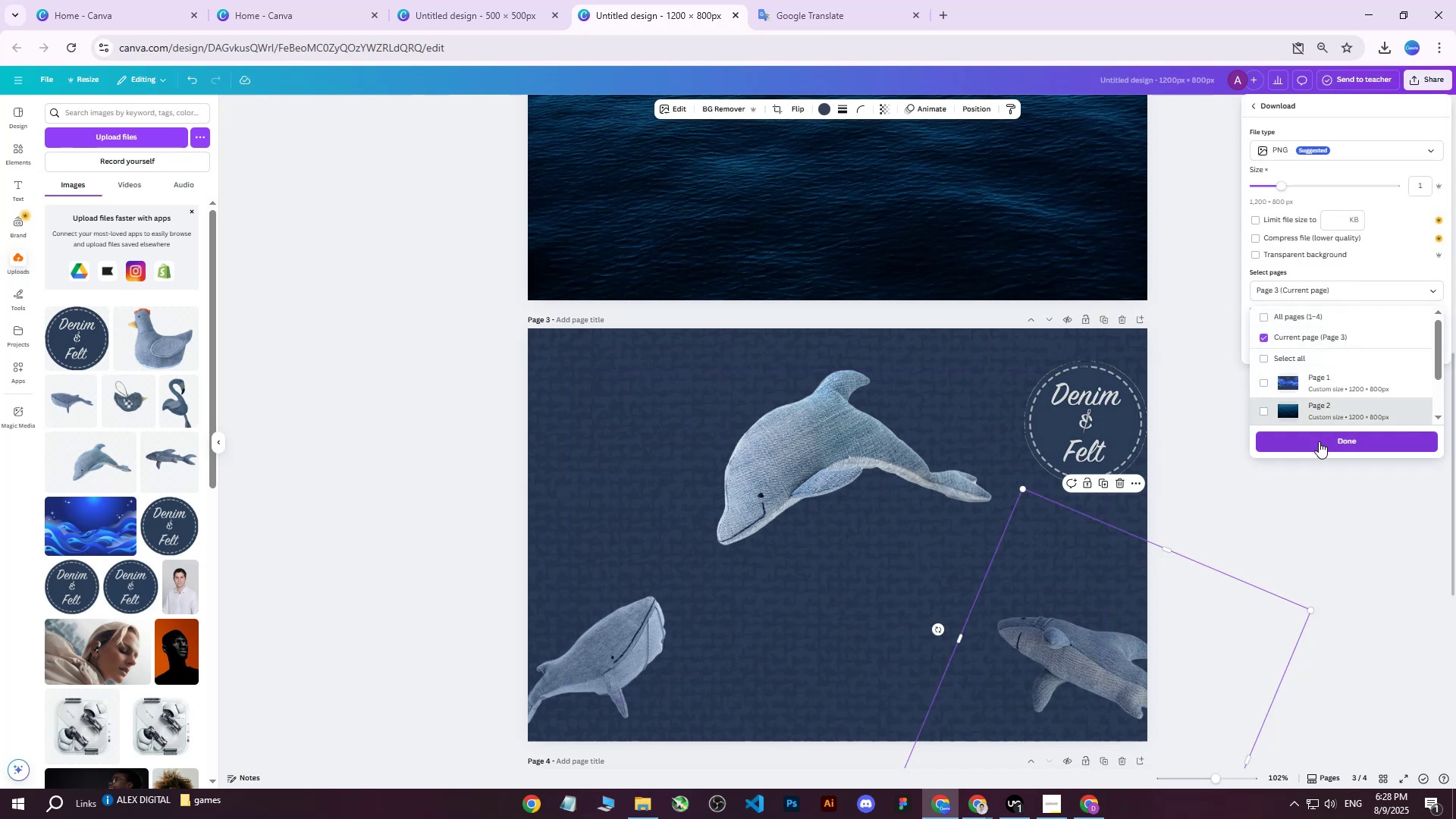 
left_click([1317, 444])
 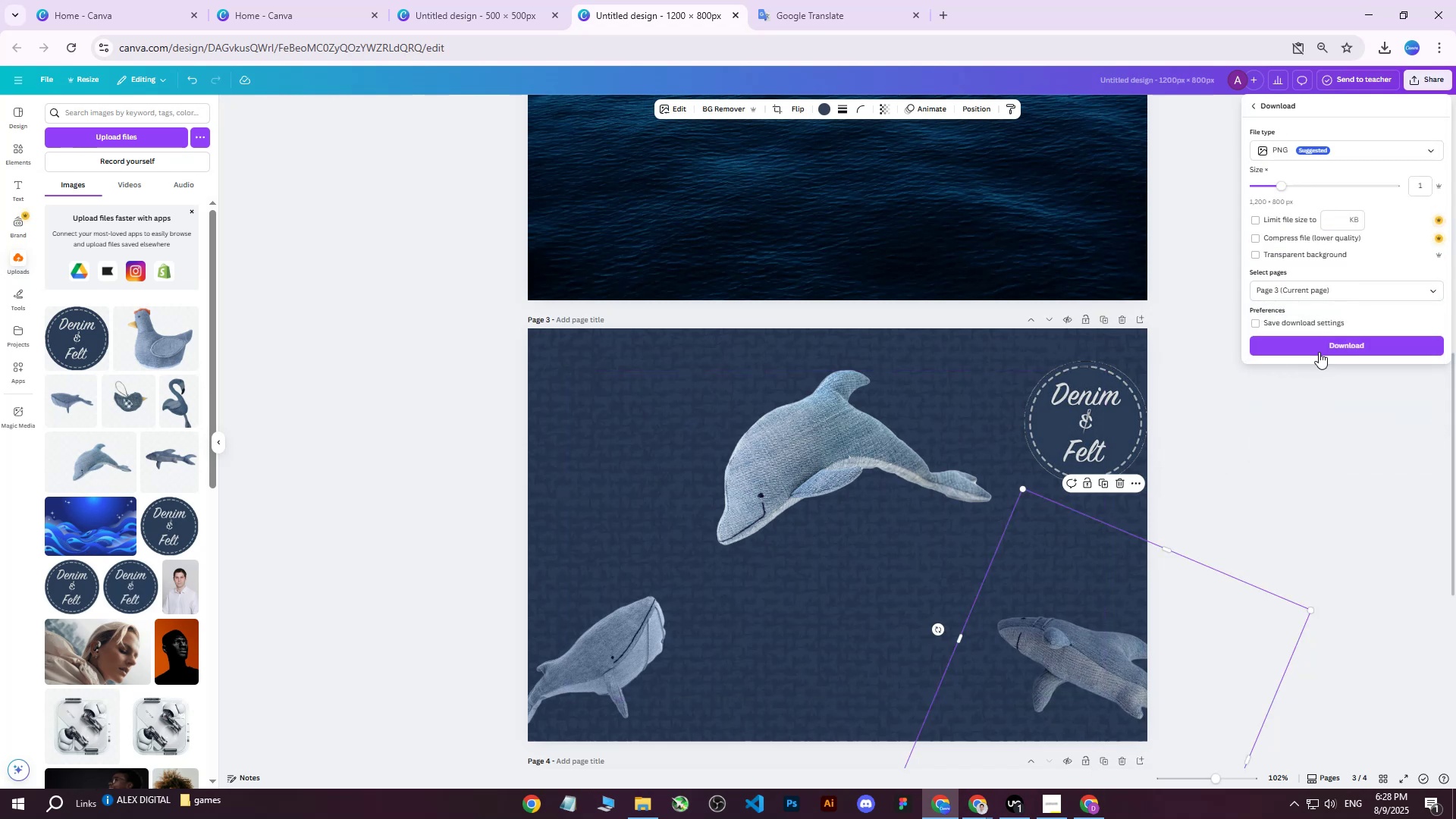 
left_click([1320, 347])
 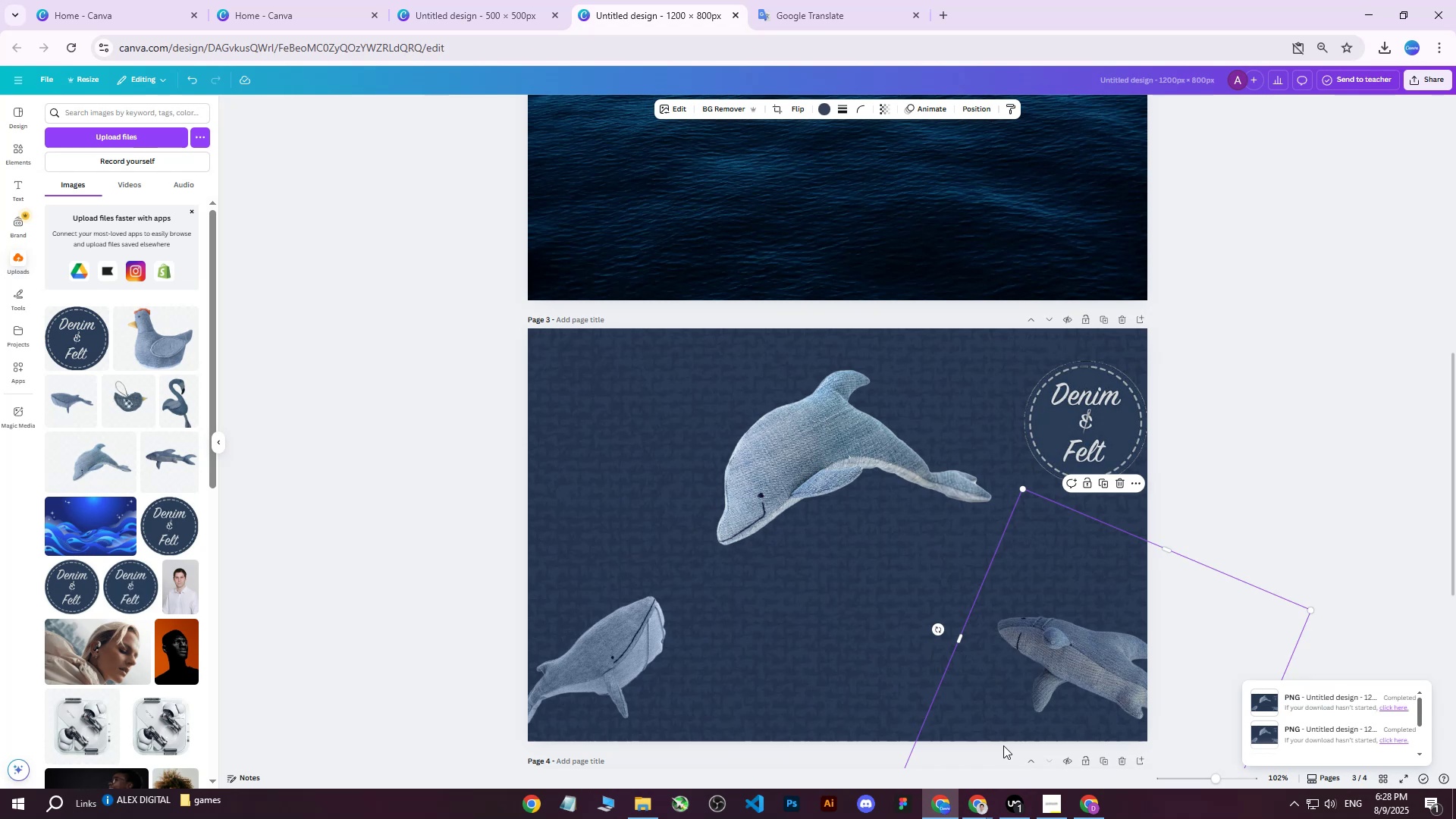 
left_click([969, 811])
 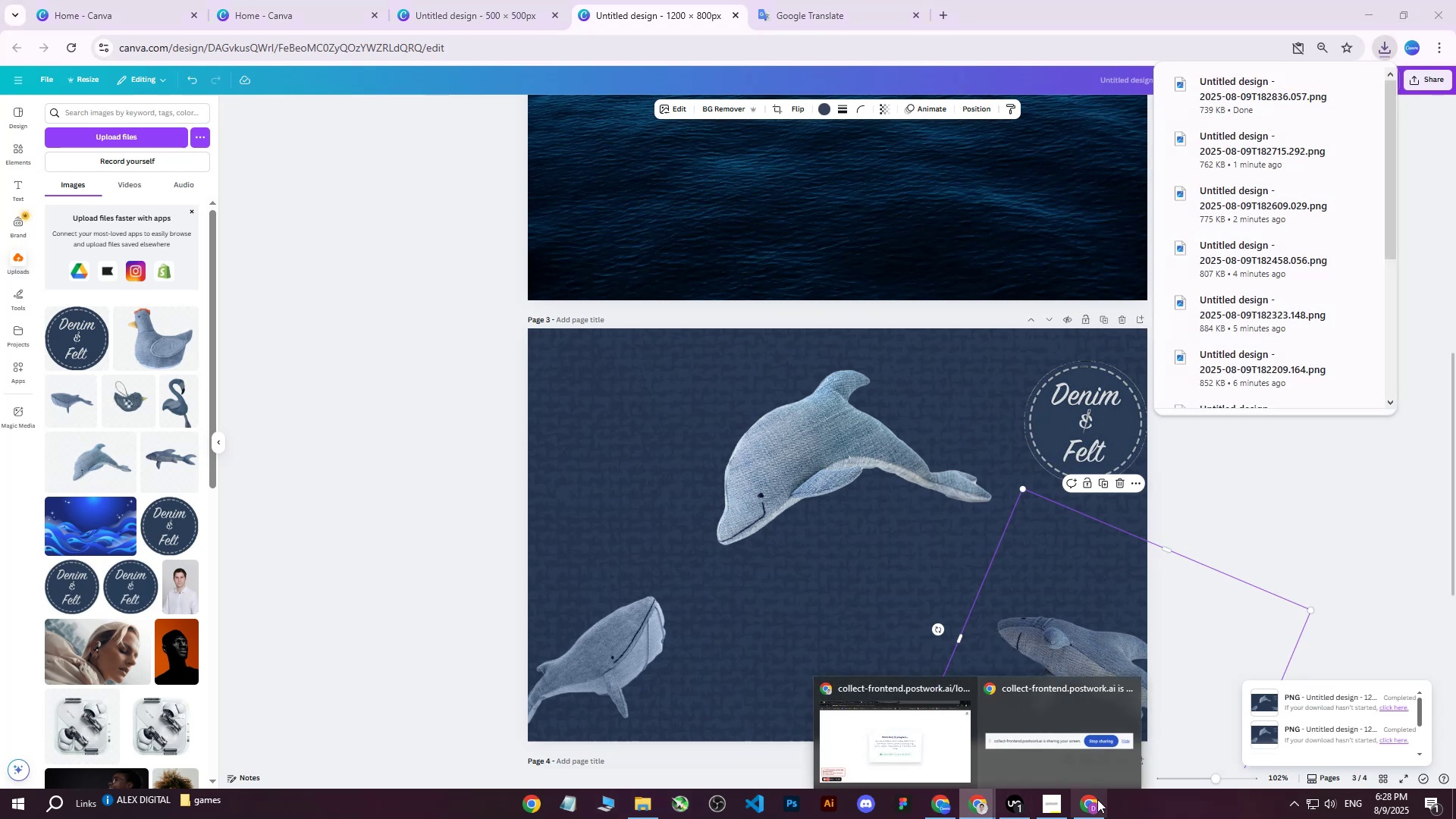 
left_click([1100, 813])
 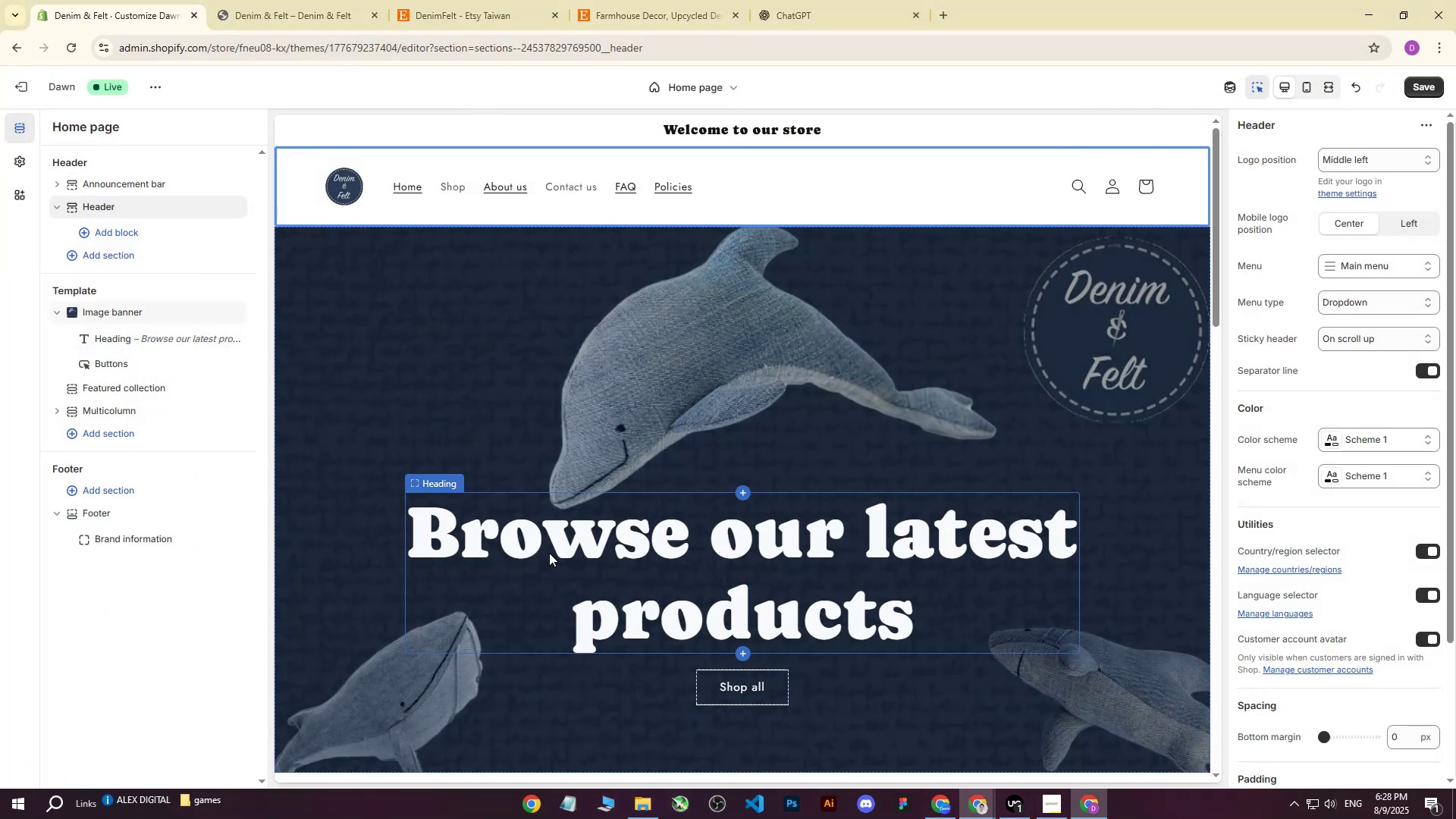 
left_click([714, 393])
 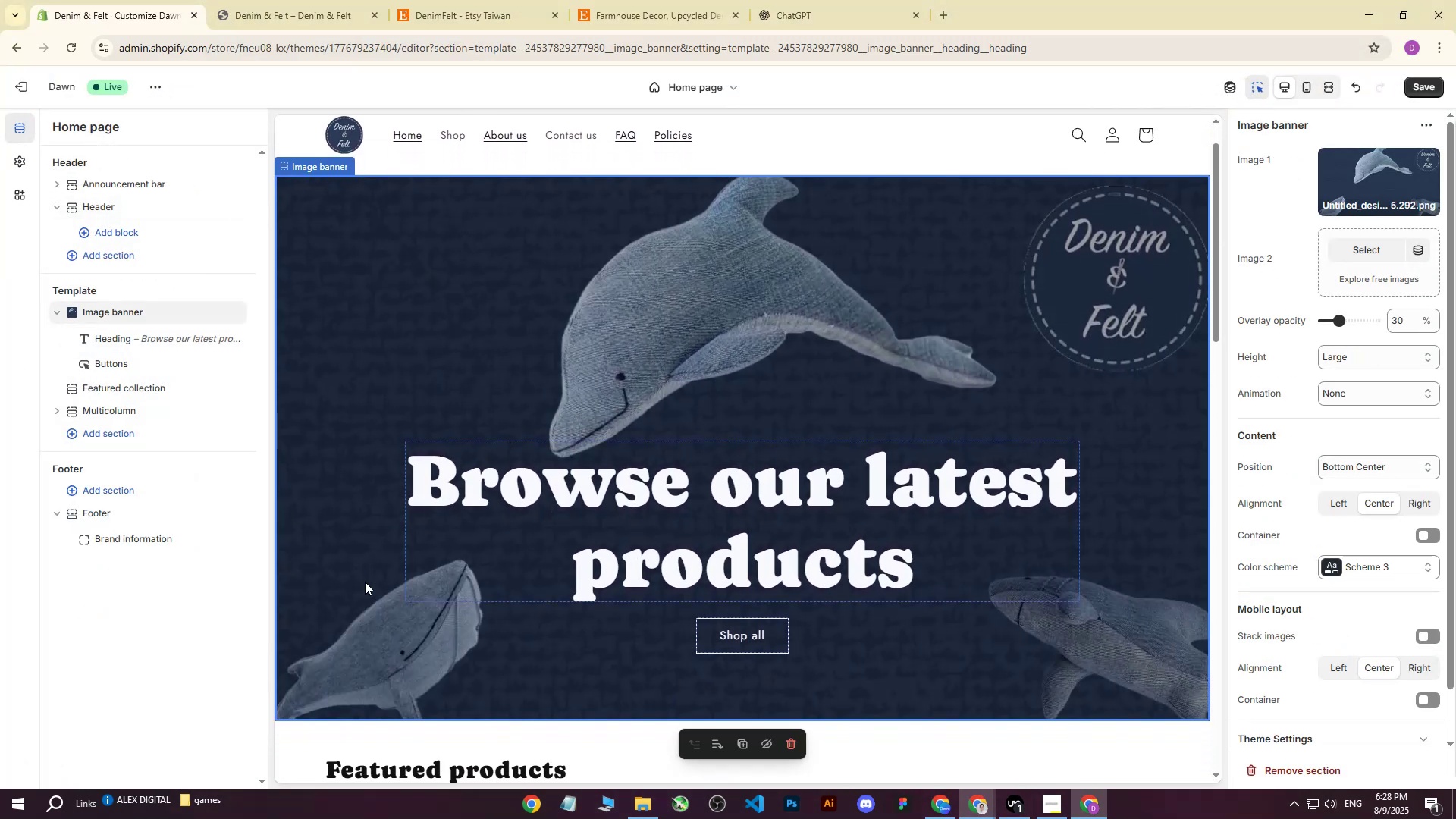 
left_click([378, 627])
 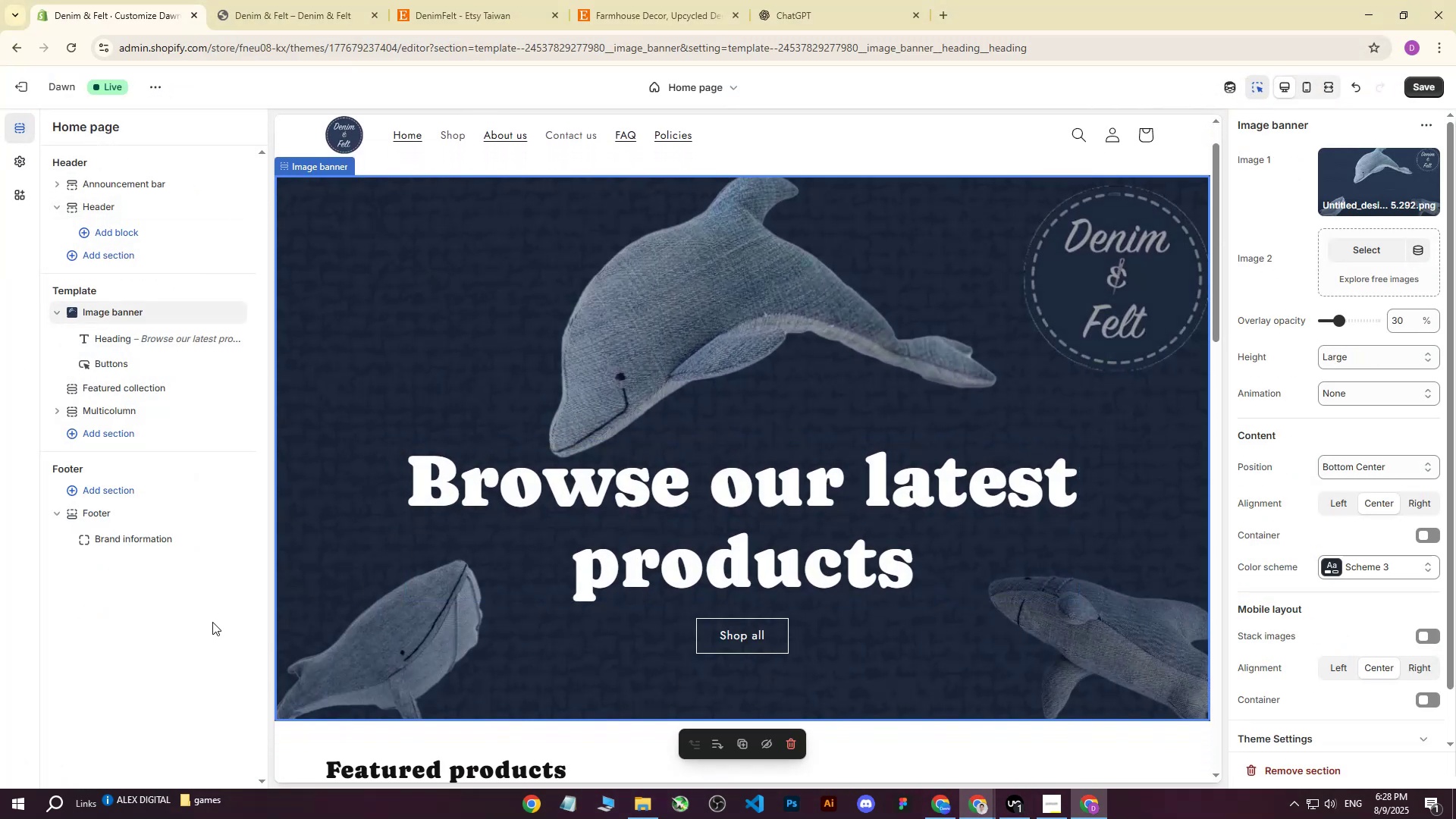 
left_click([209, 626])
 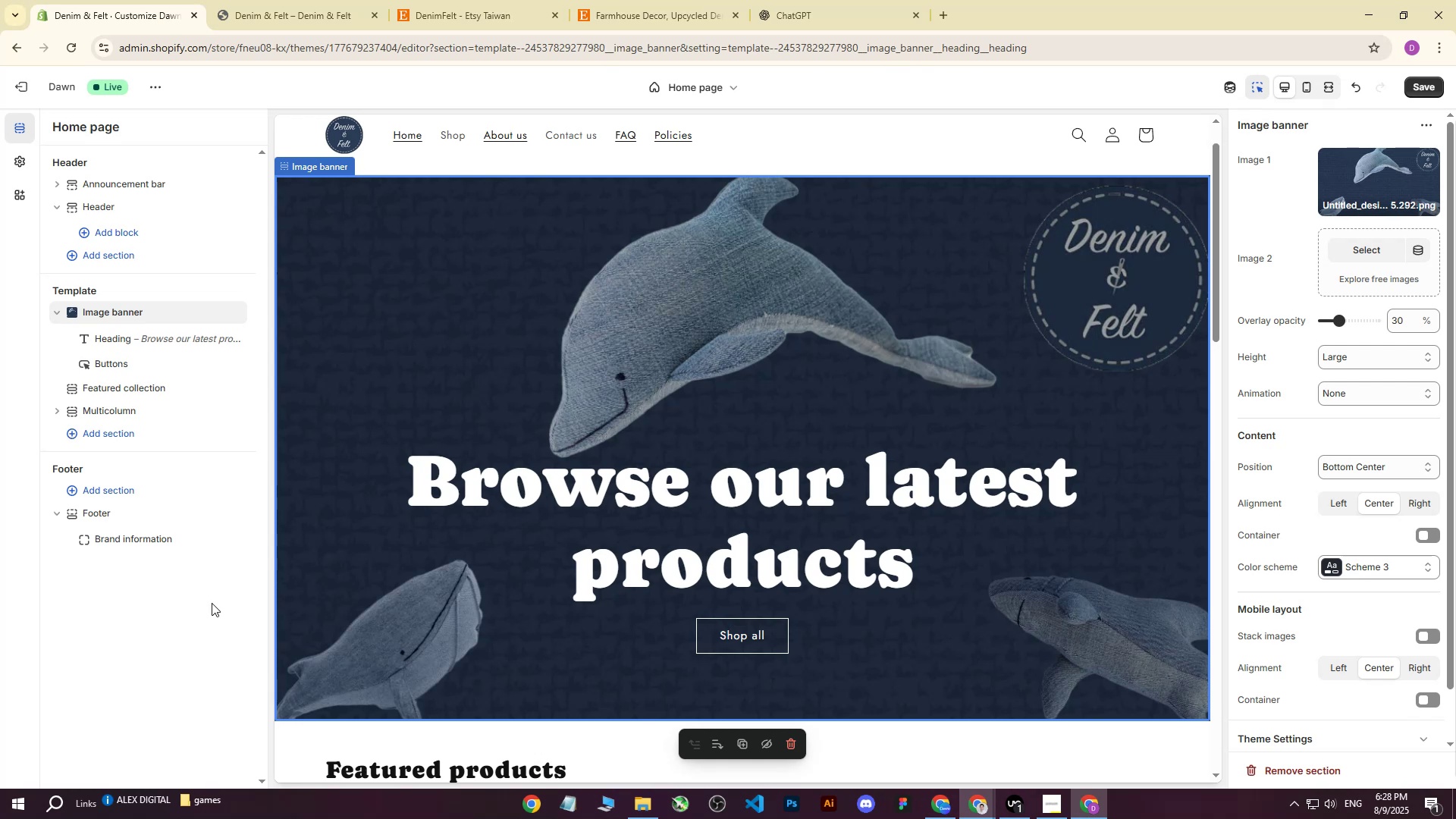 
left_click([1382, 178])
 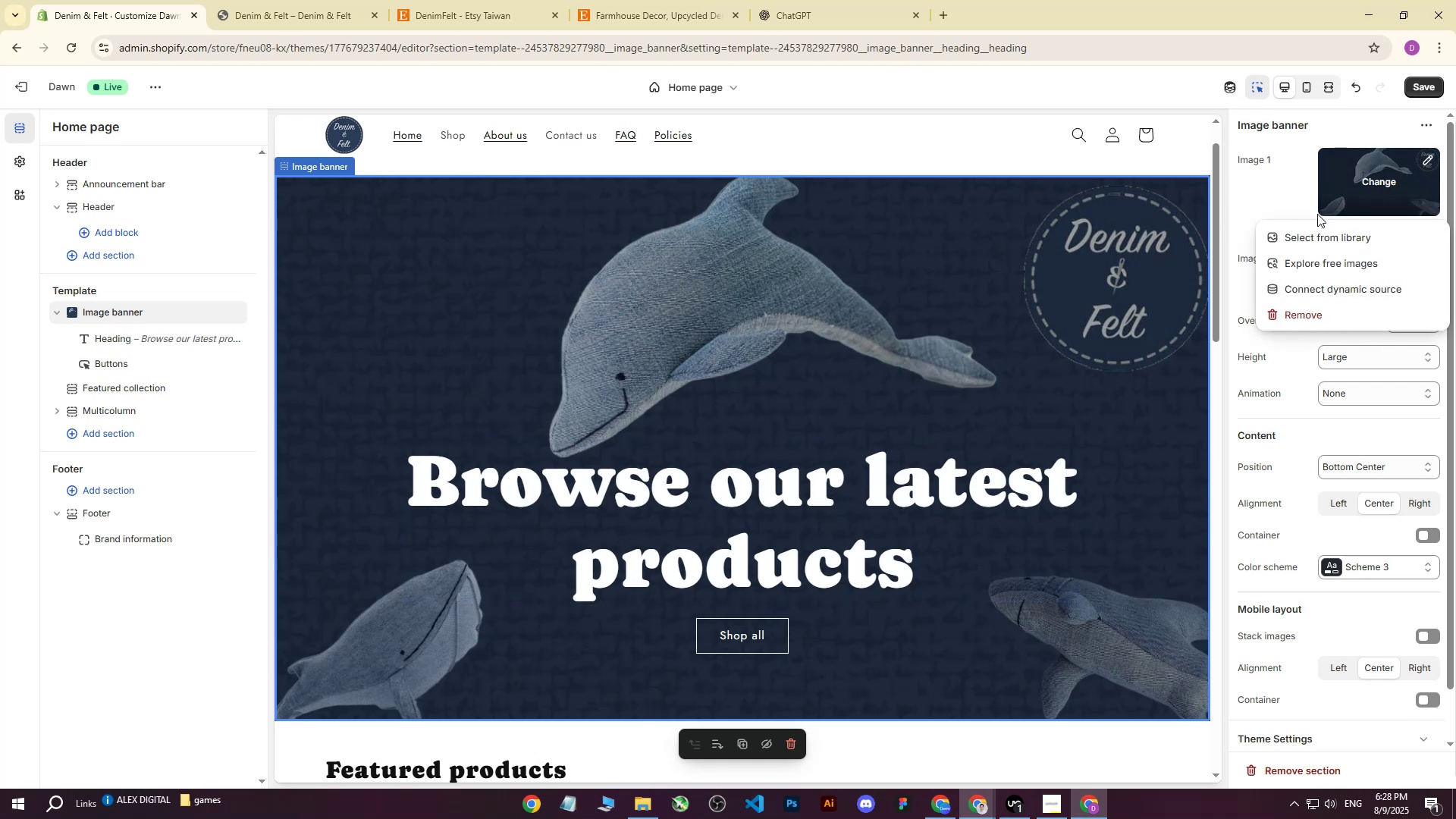 
left_click([1306, 235])
 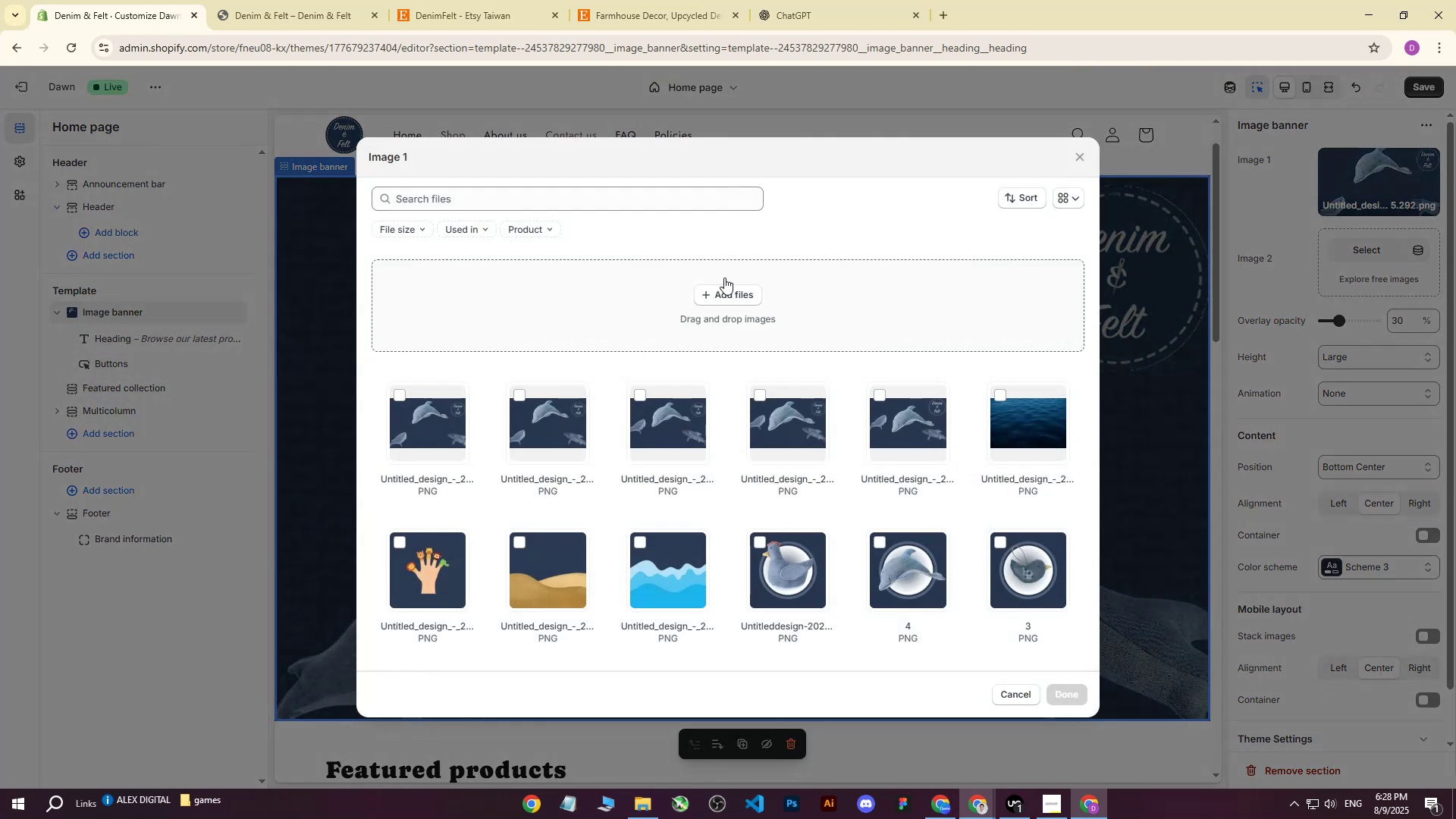 
left_click([720, 286])
 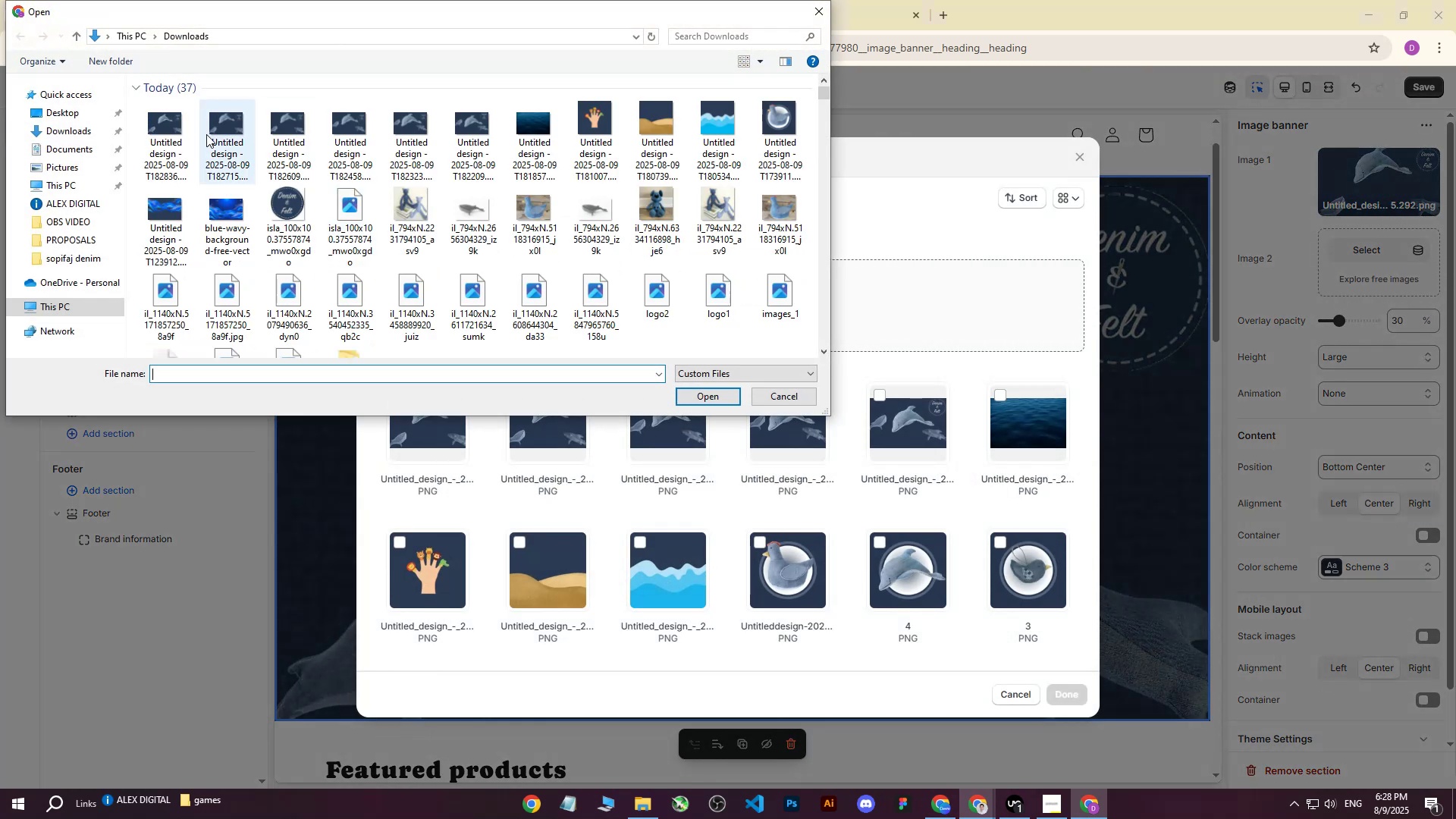 
left_click([160, 129])
 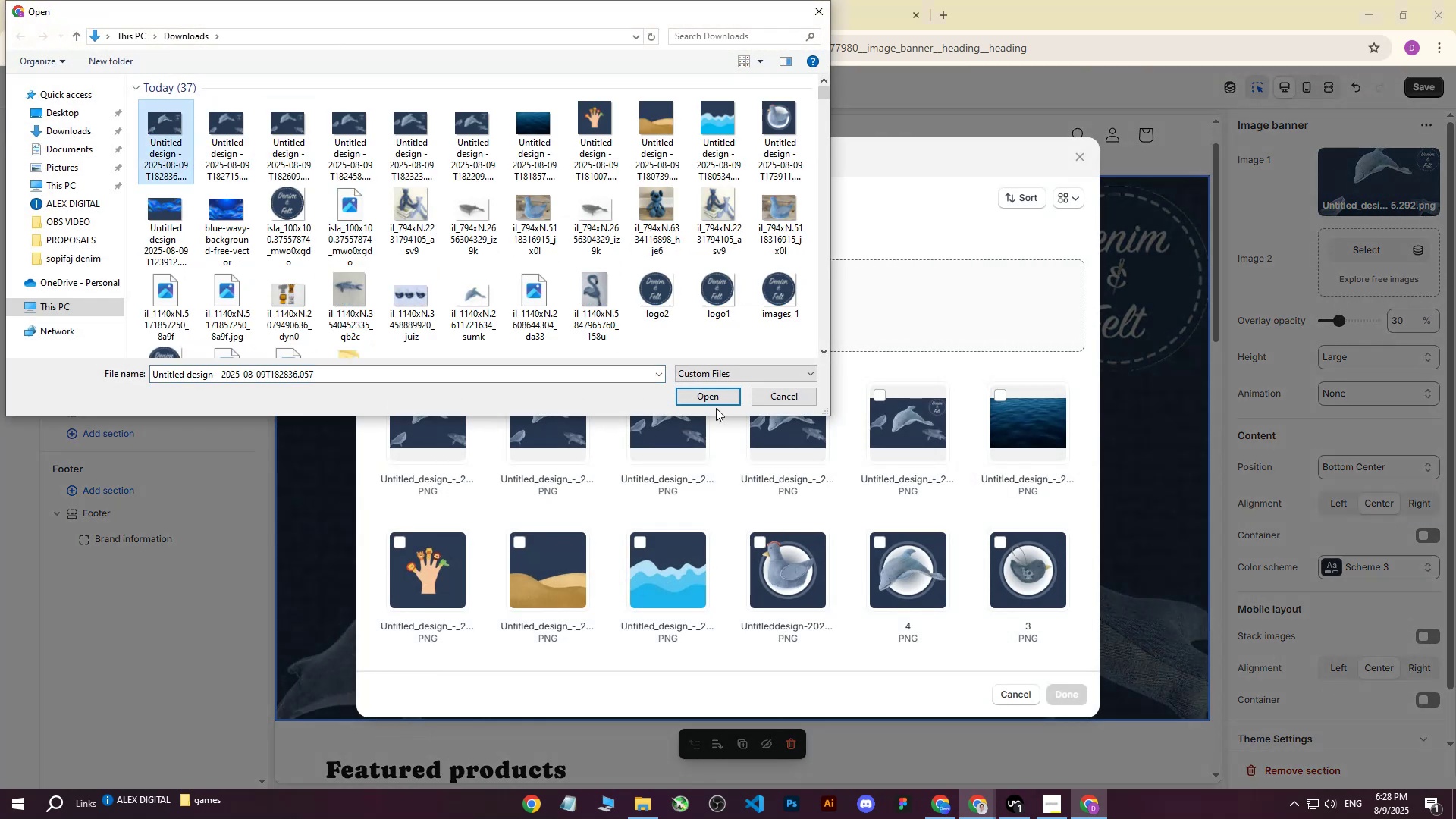 
left_click([709, 401])
 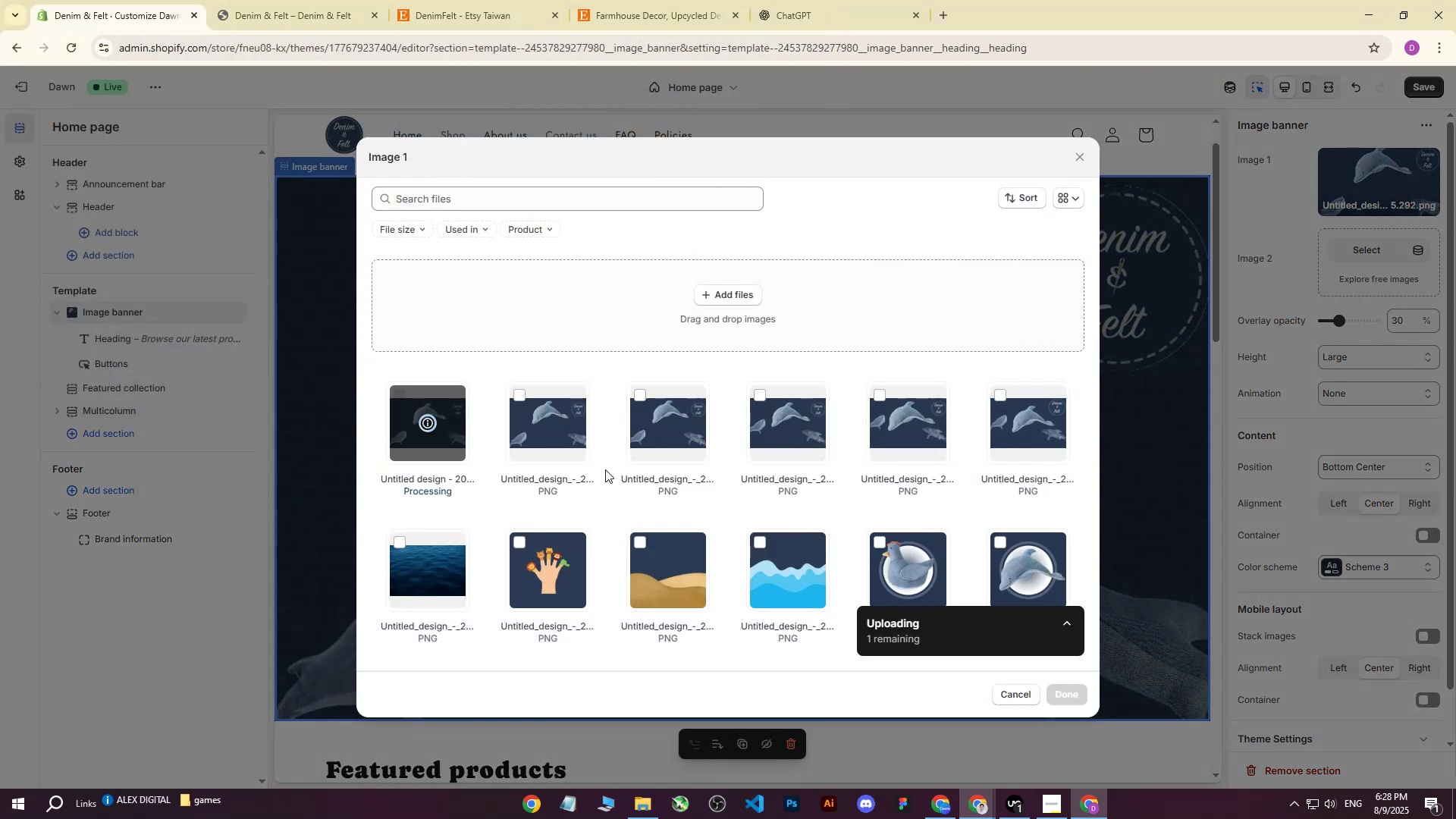 
wait(5.32)
 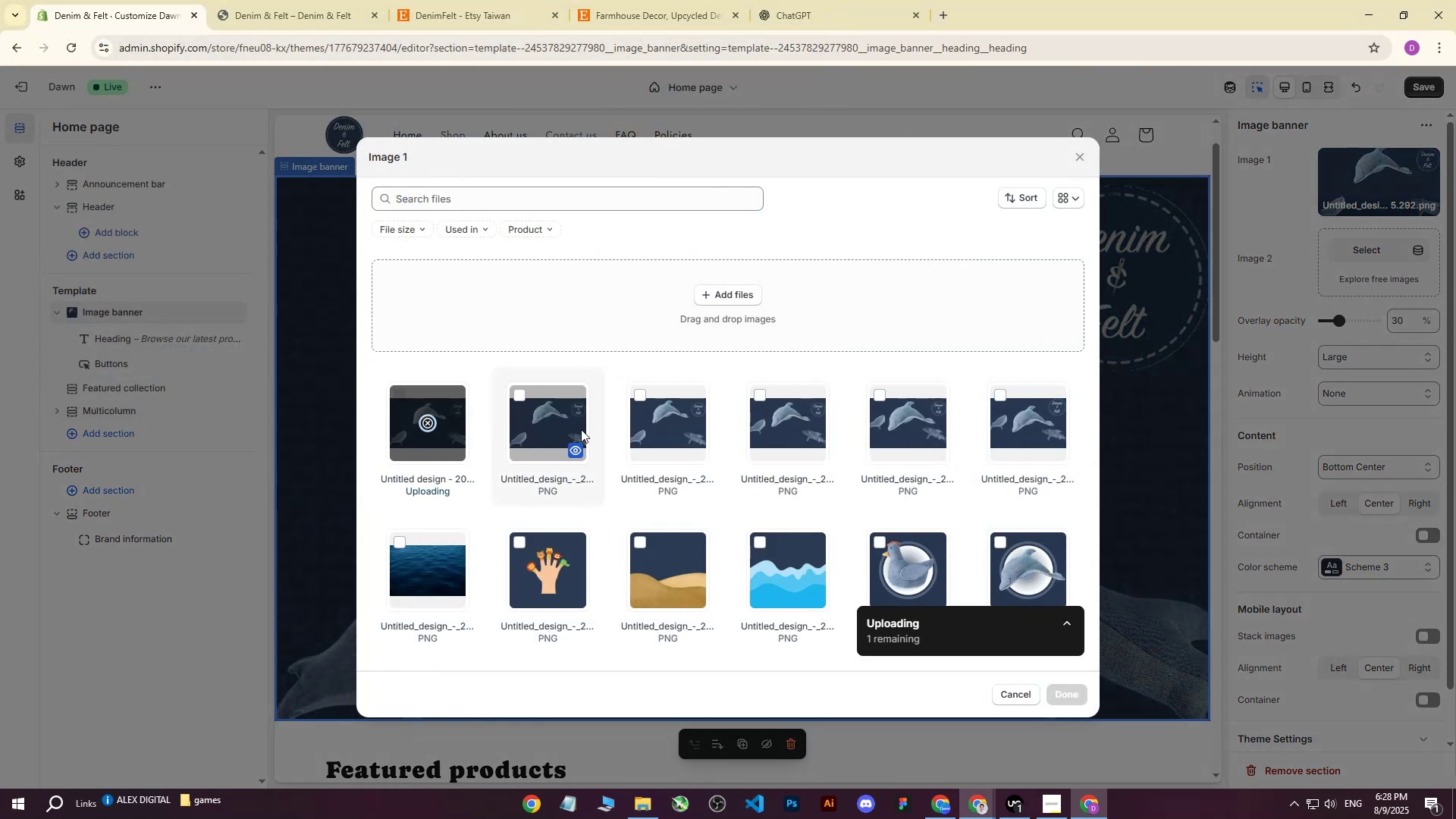 
left_click([522, 395])
 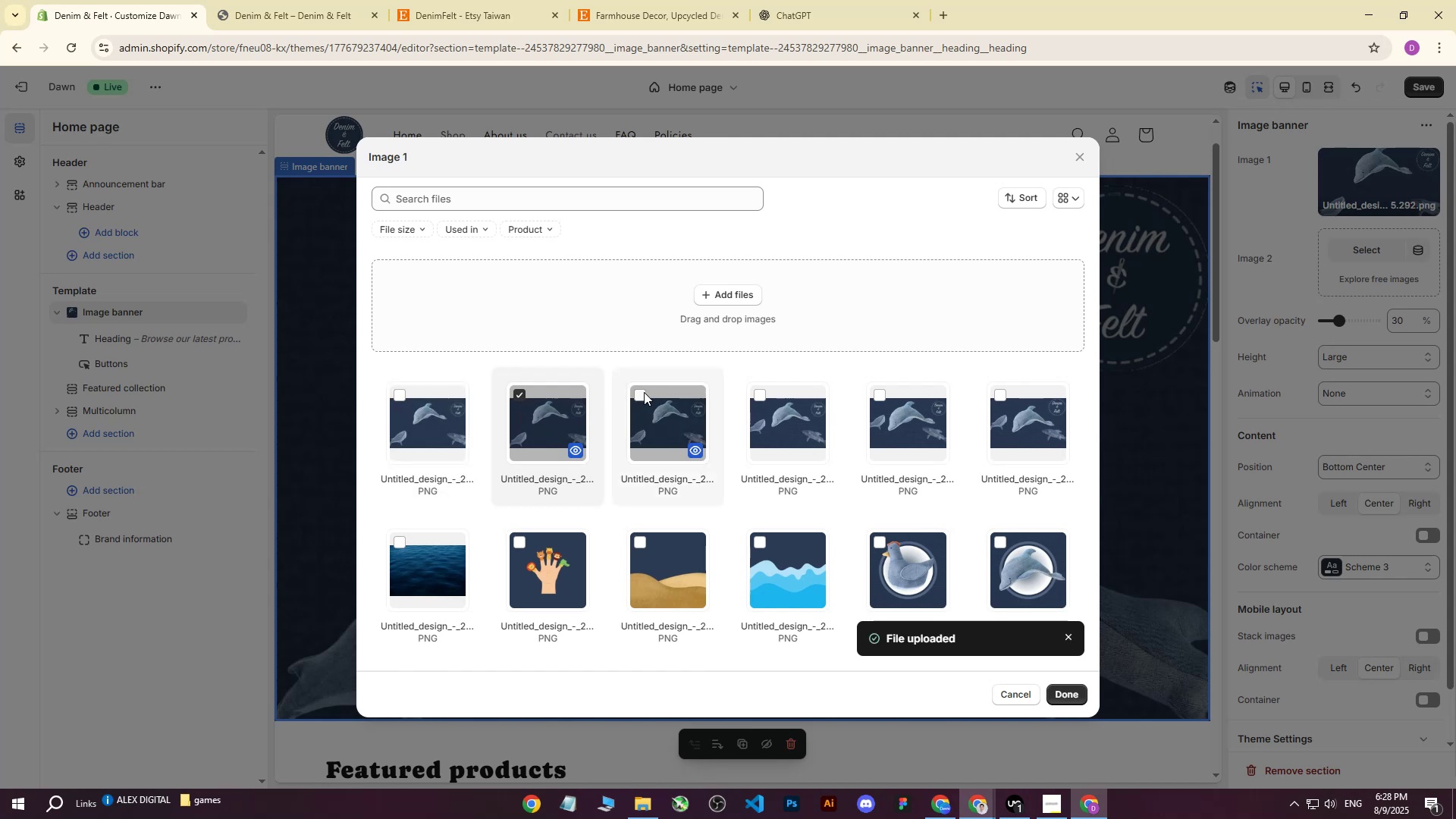 
left_click([645, 392])
 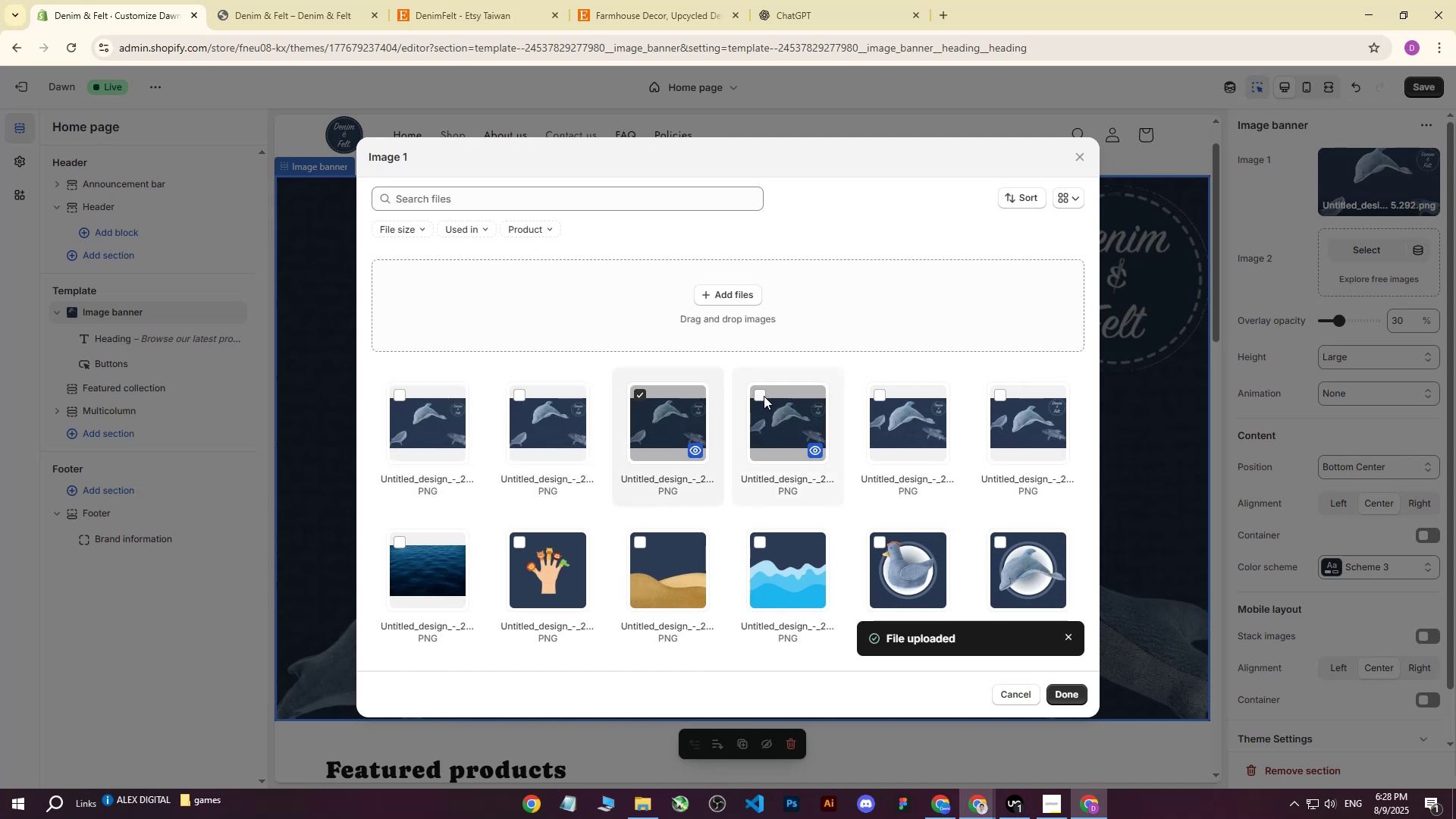 
left_click([764, 397])
 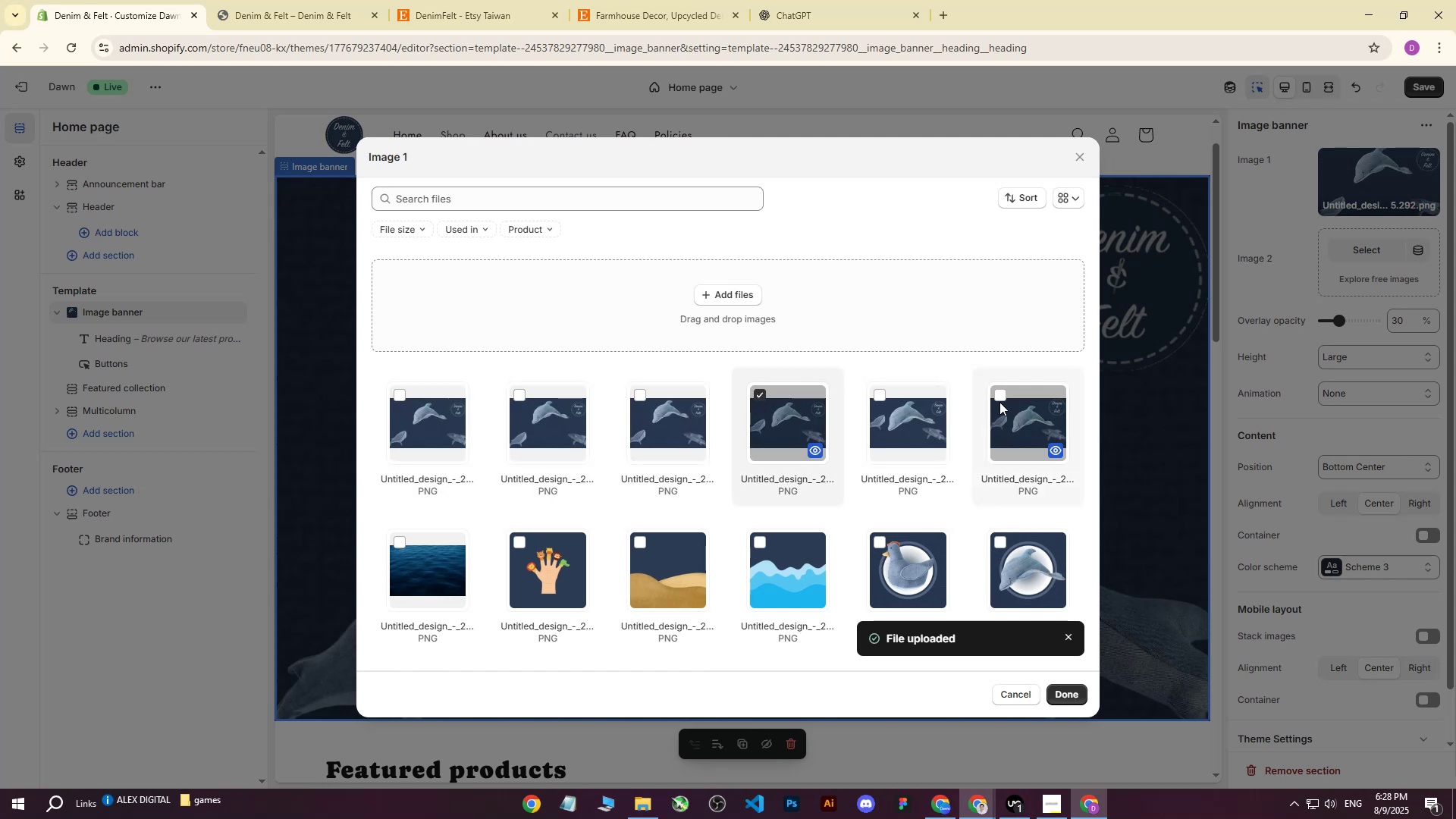 
left_click([1003, 394])
 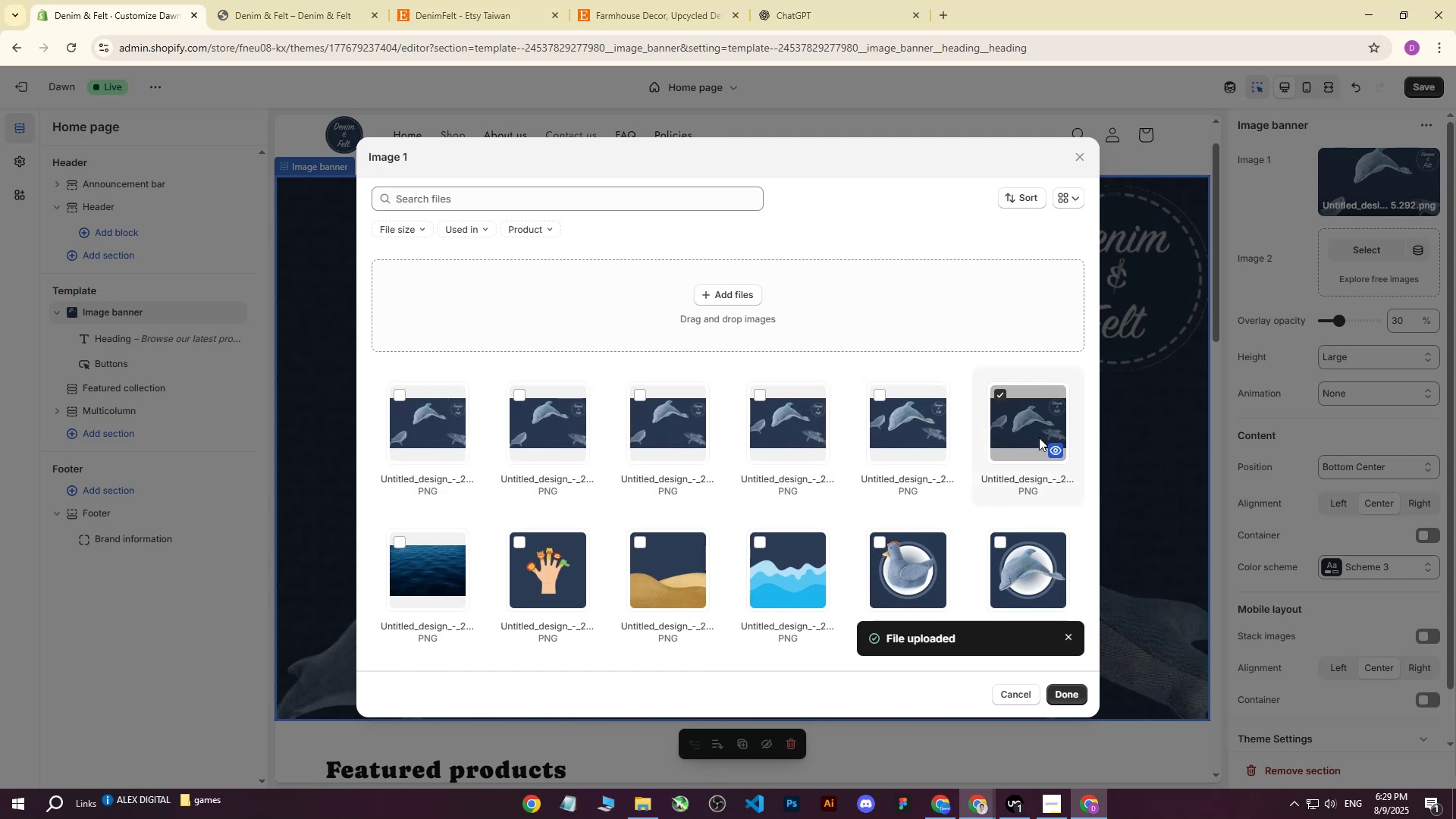 
right_click([1021, 429])
 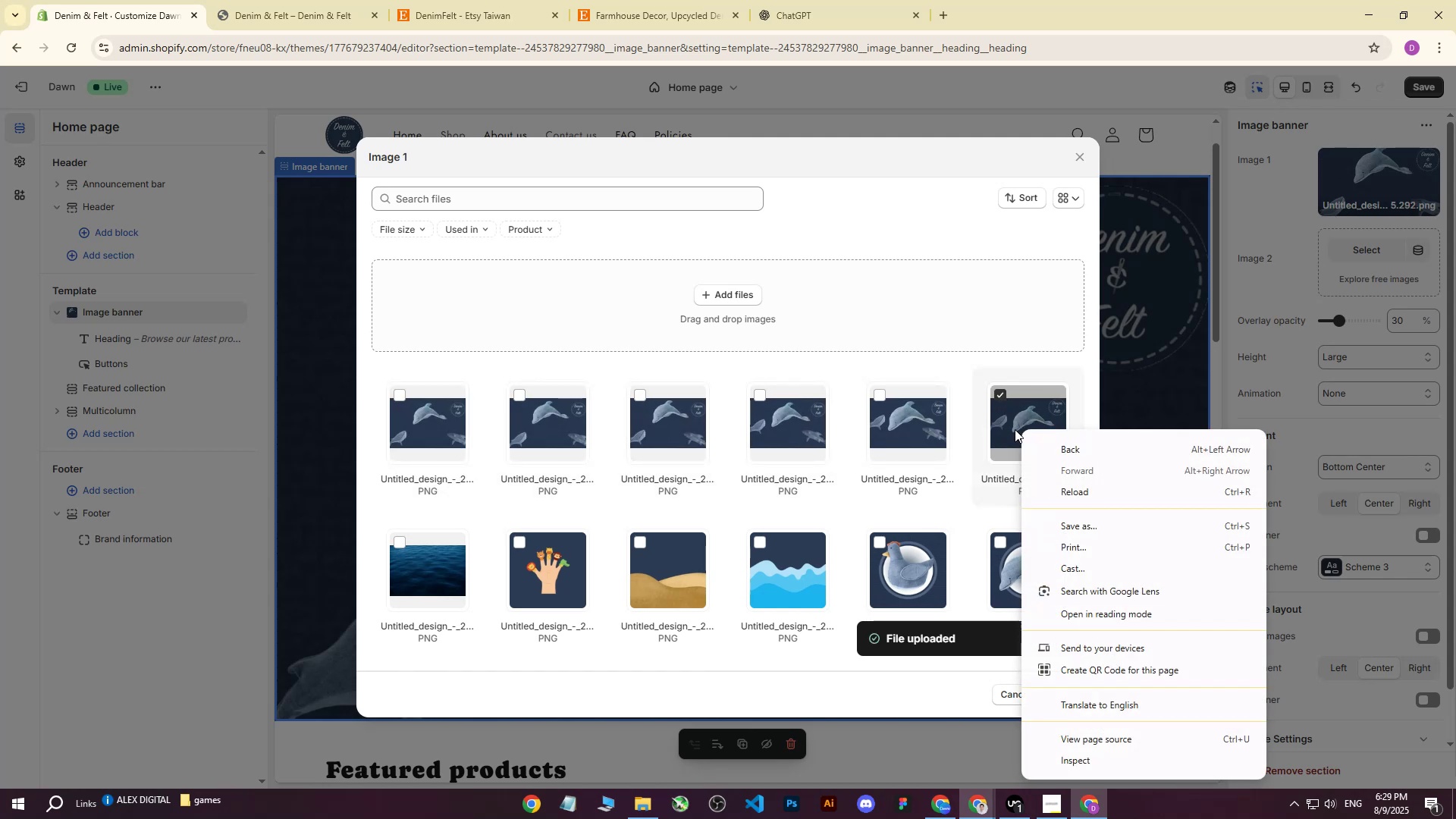 
left_click([1015, 429])
 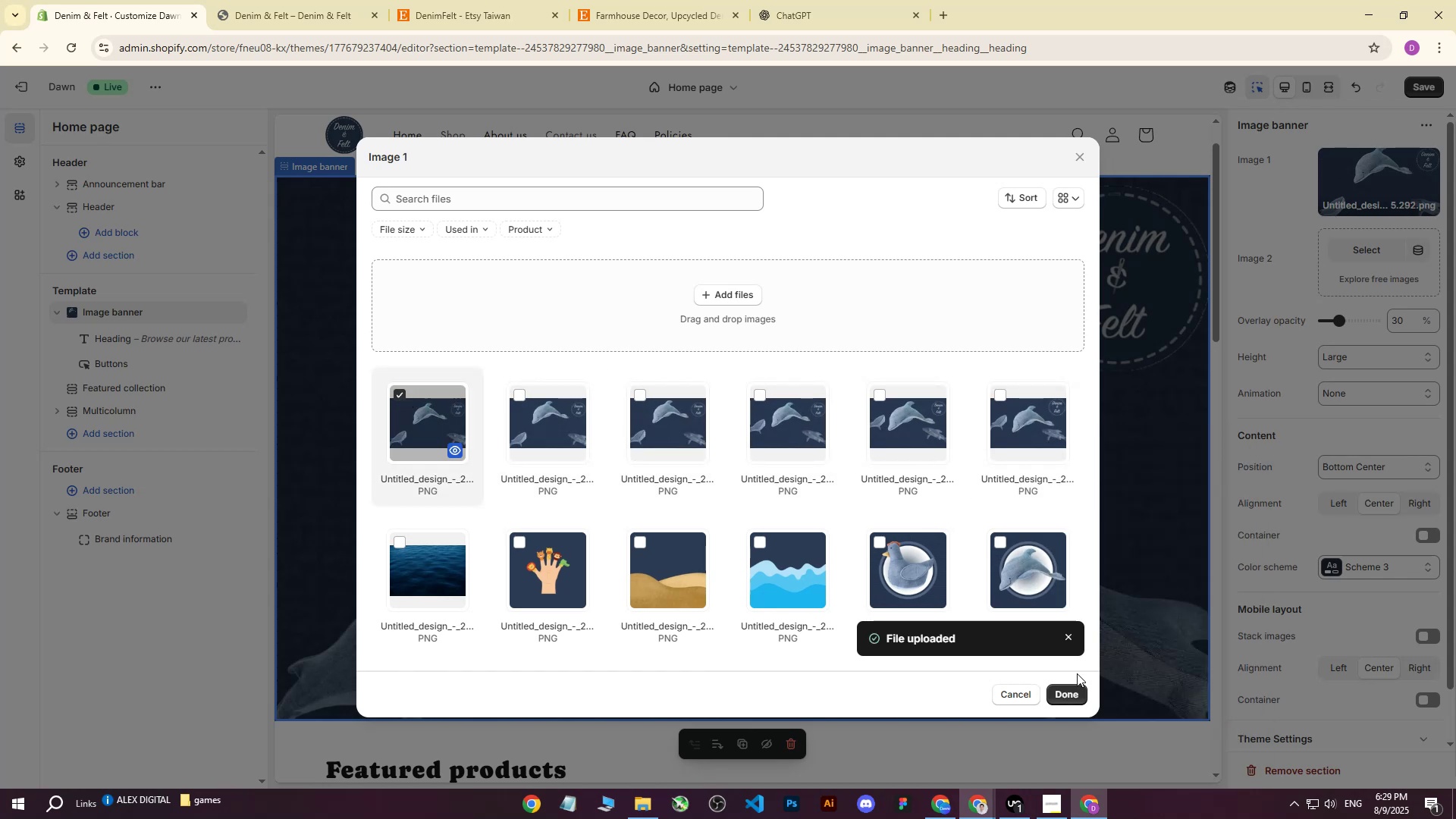 
left_click([1075, 694])
 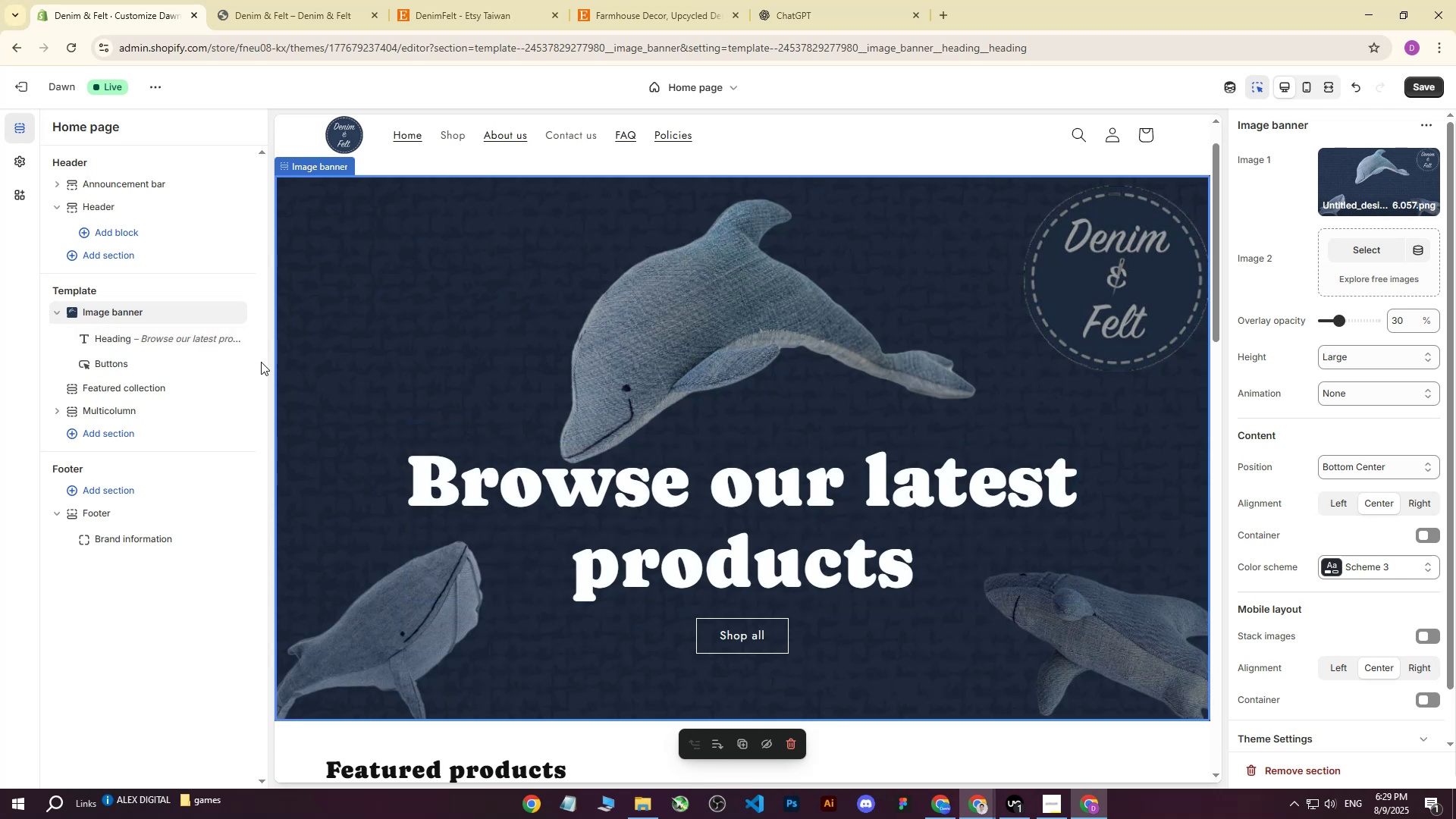 
wait(8.68)
 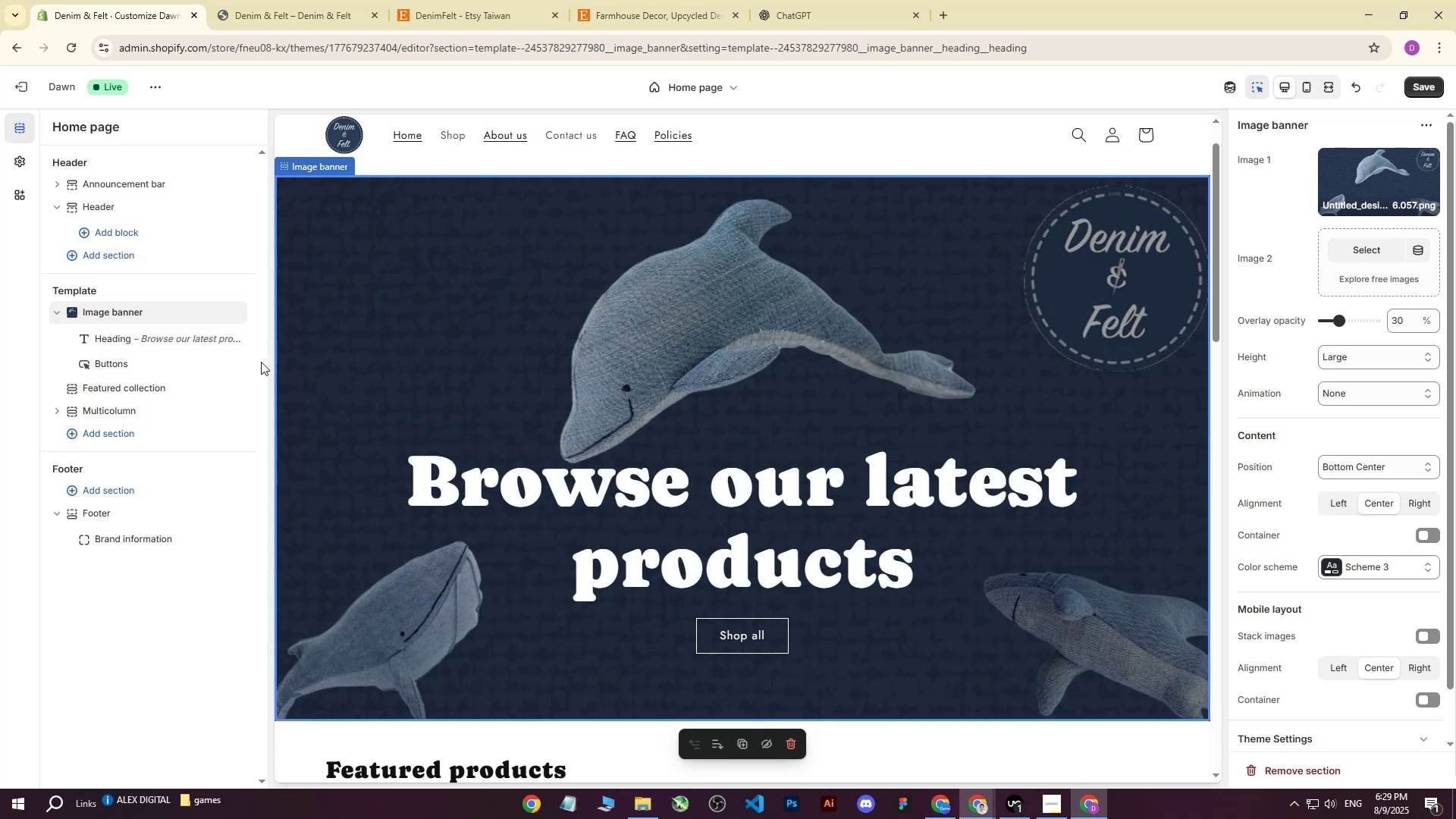 
left_click([940, 807])
 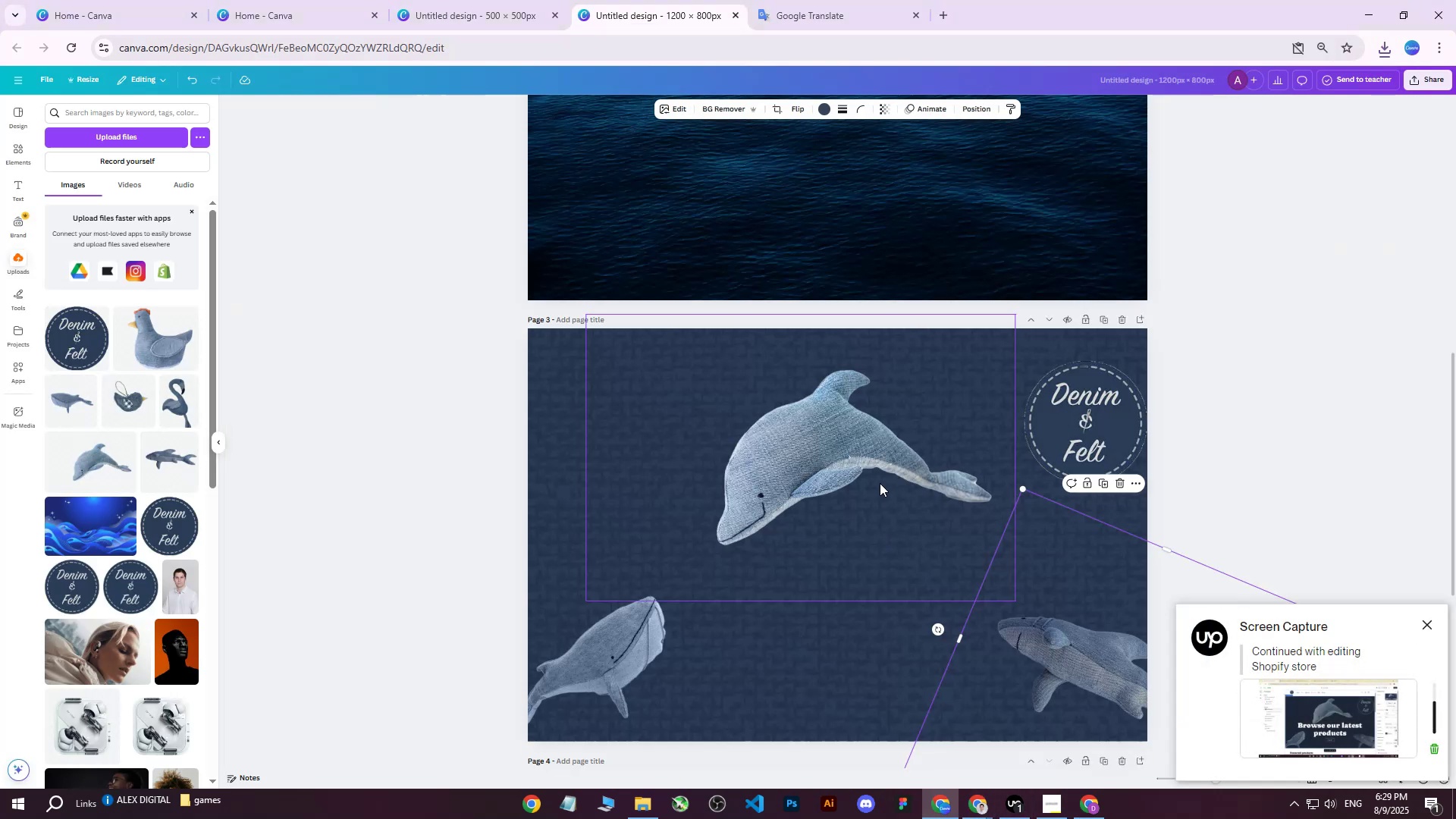 
left_click([872, 476])
 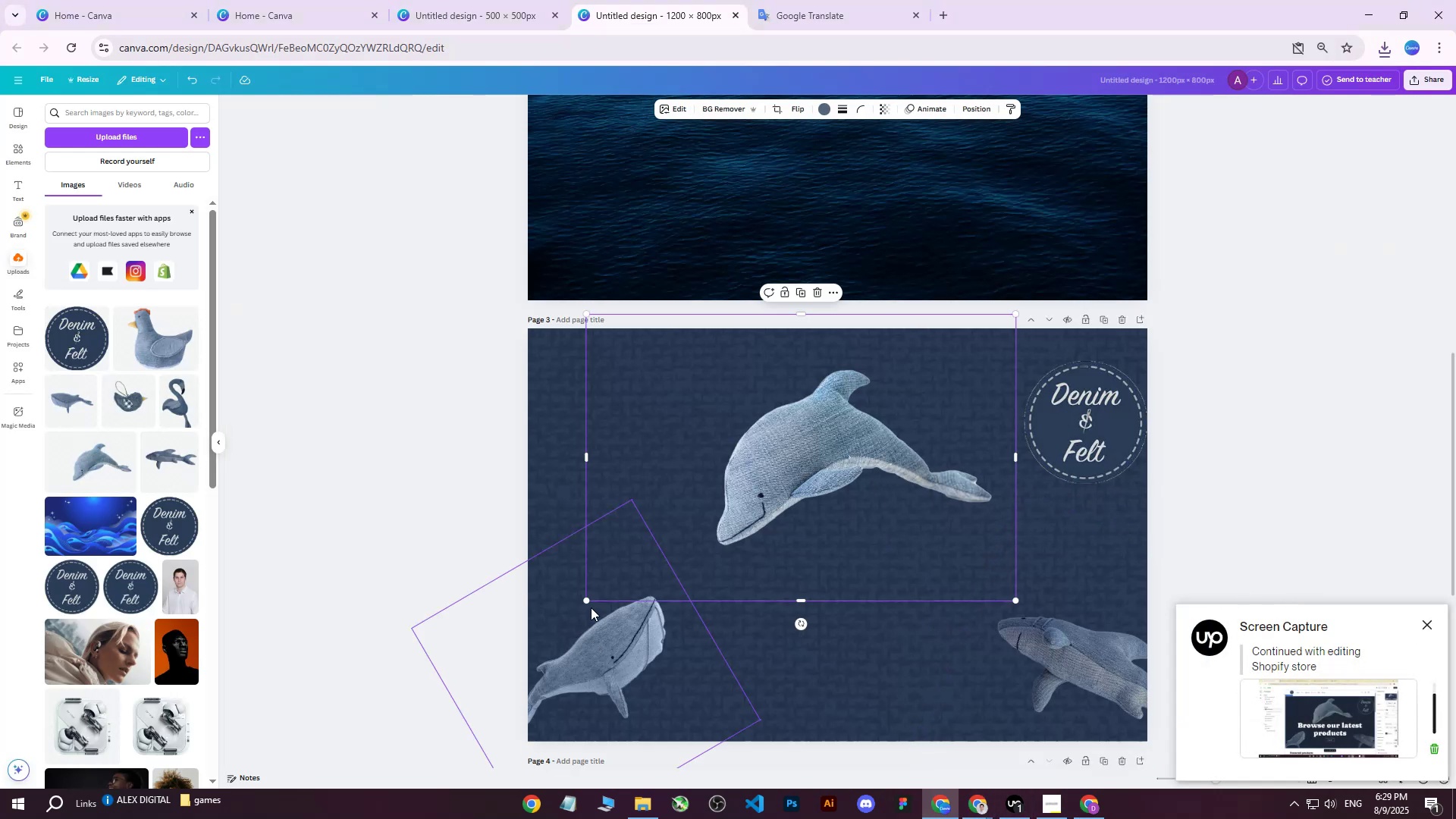 
left_click_drag(start_coordinate=[586, 602], to_coordinate=[554, 617])
 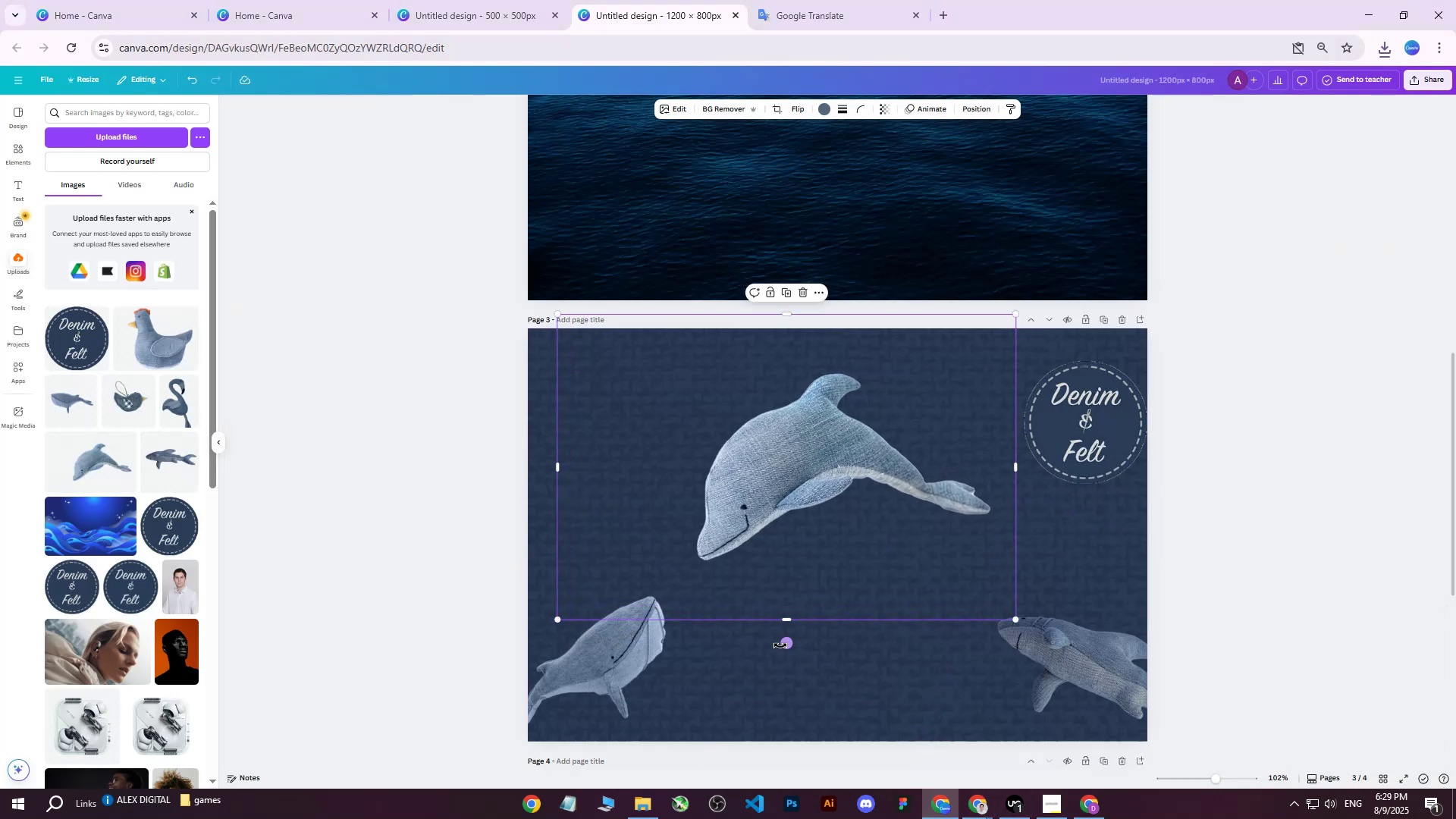 
left_click_drag(start_coordinate=[783, 644], to_coordinate=[751, 661])
 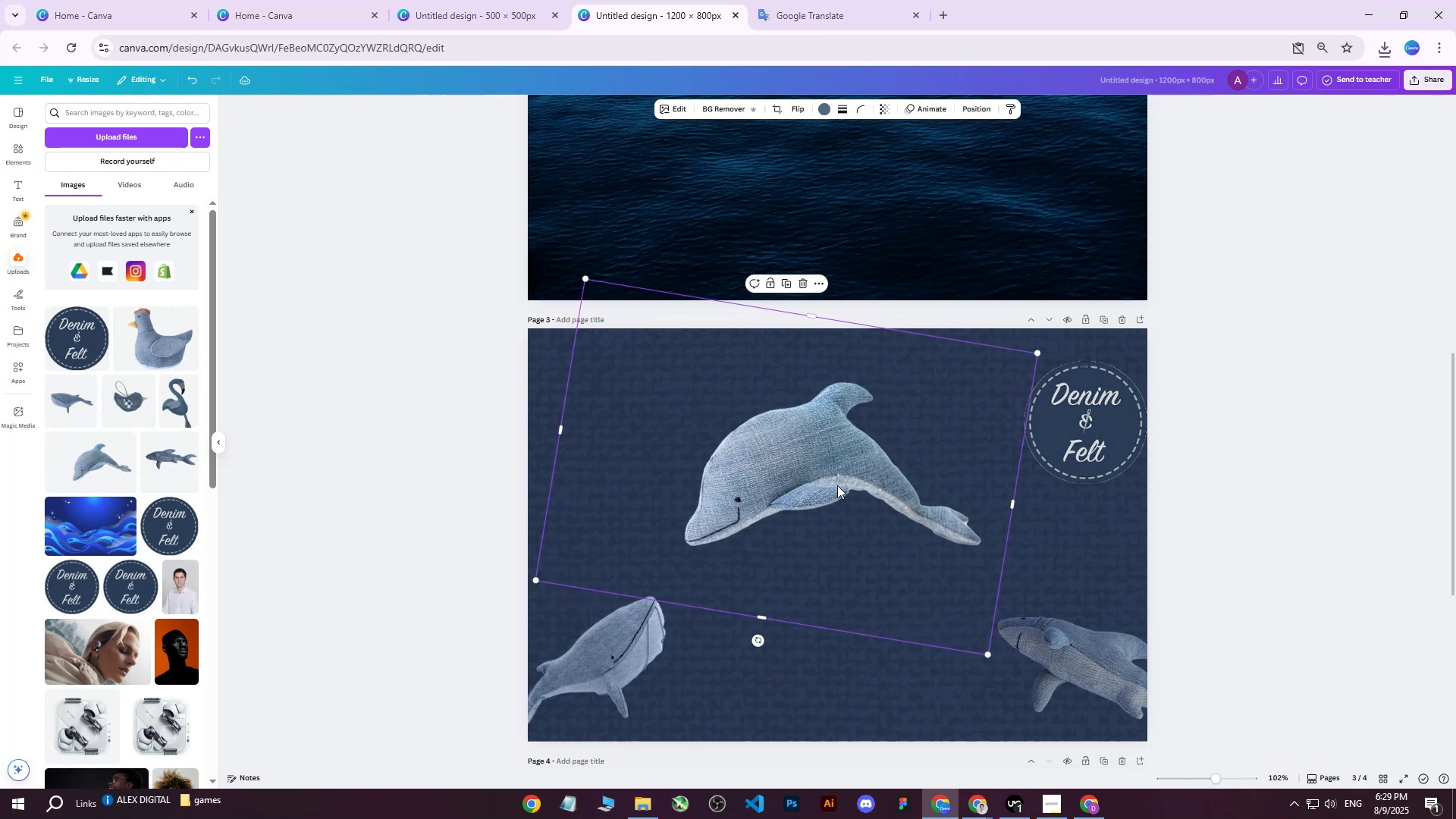 
left_click_drag(start_coordinate=[839, 483], to_coordinate=[845, 473])
 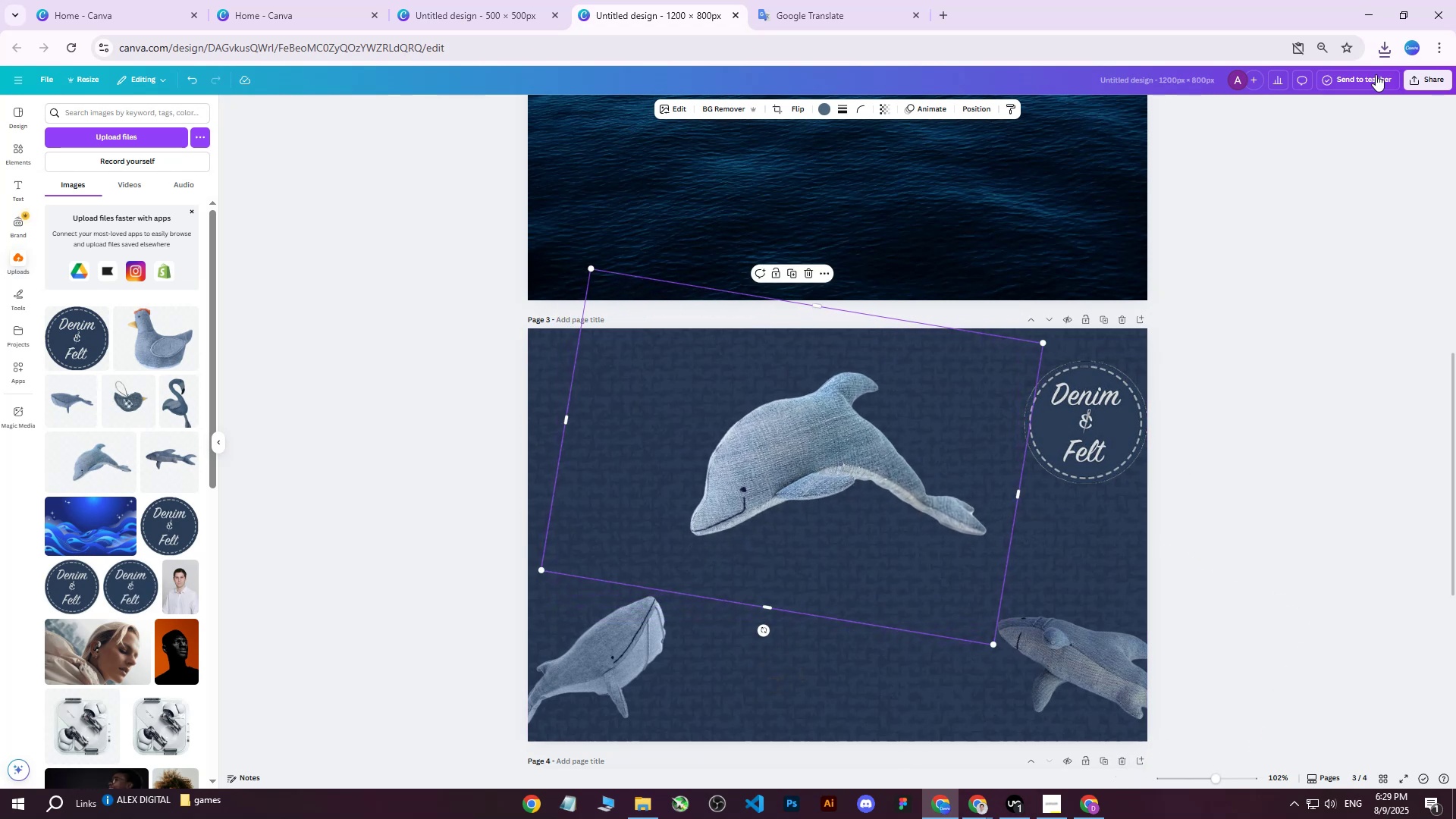 
left_click([1417, 76])
 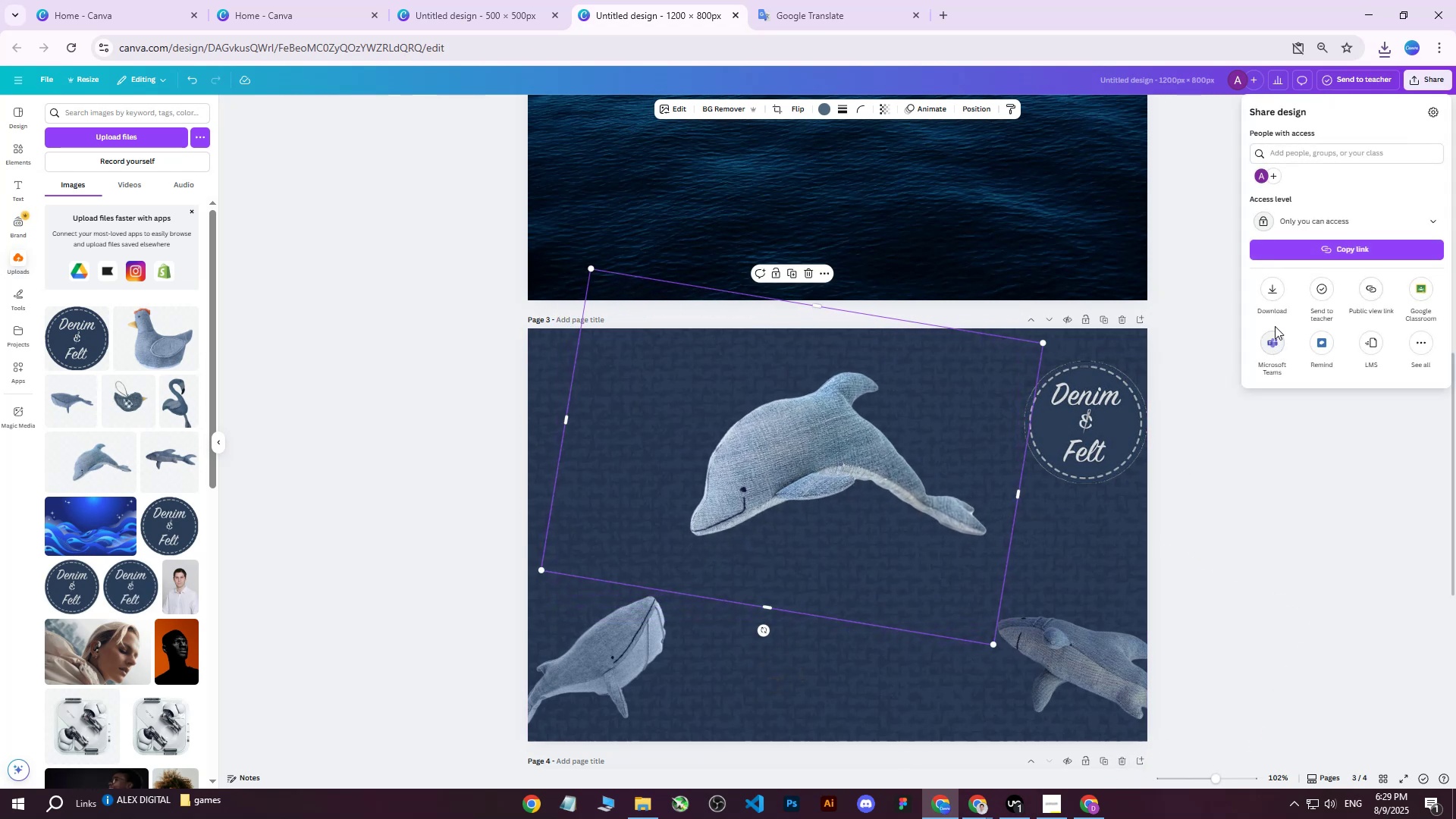 
left_click([1279, 286])
 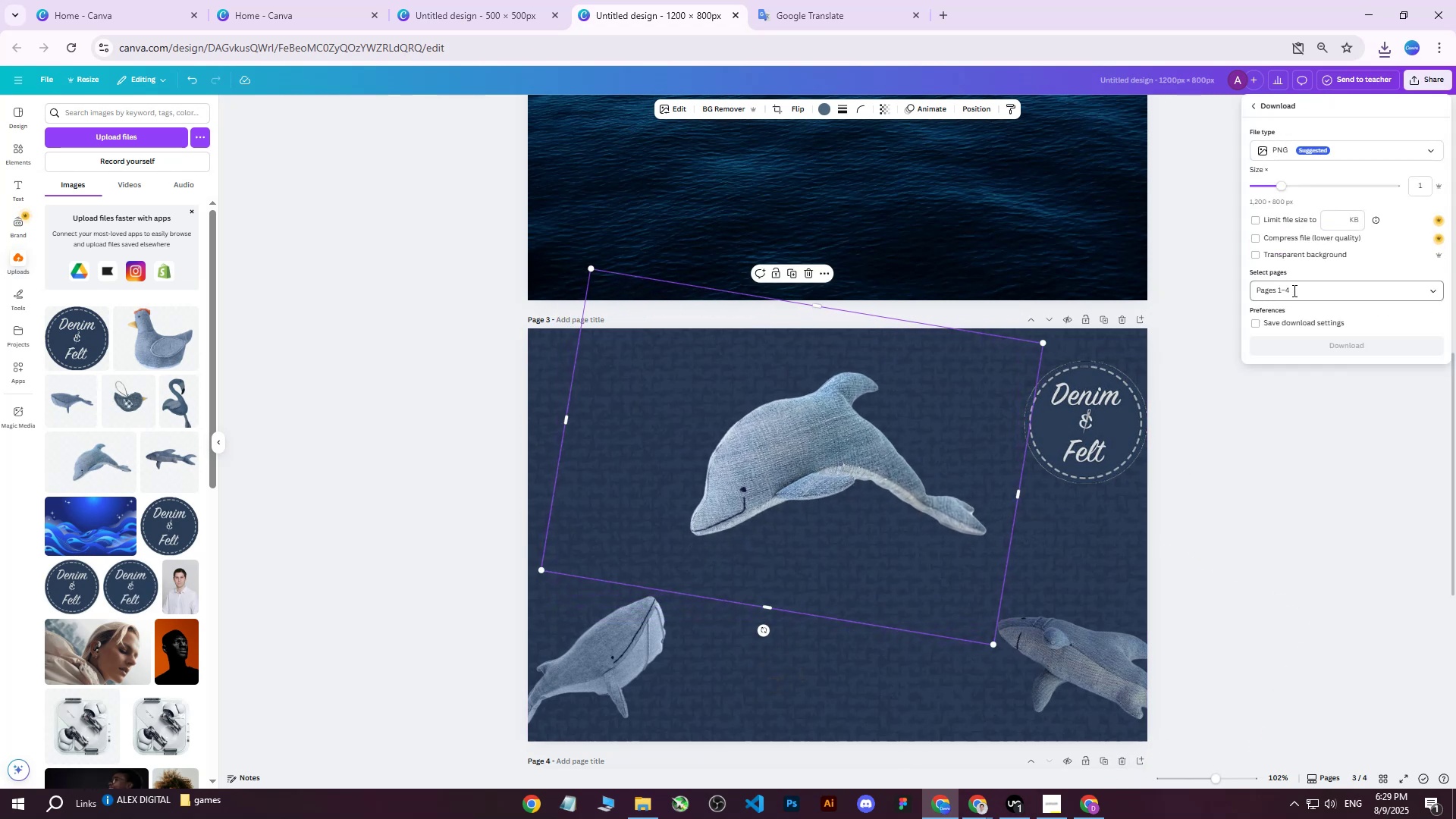 
double_click([1293, 290])
 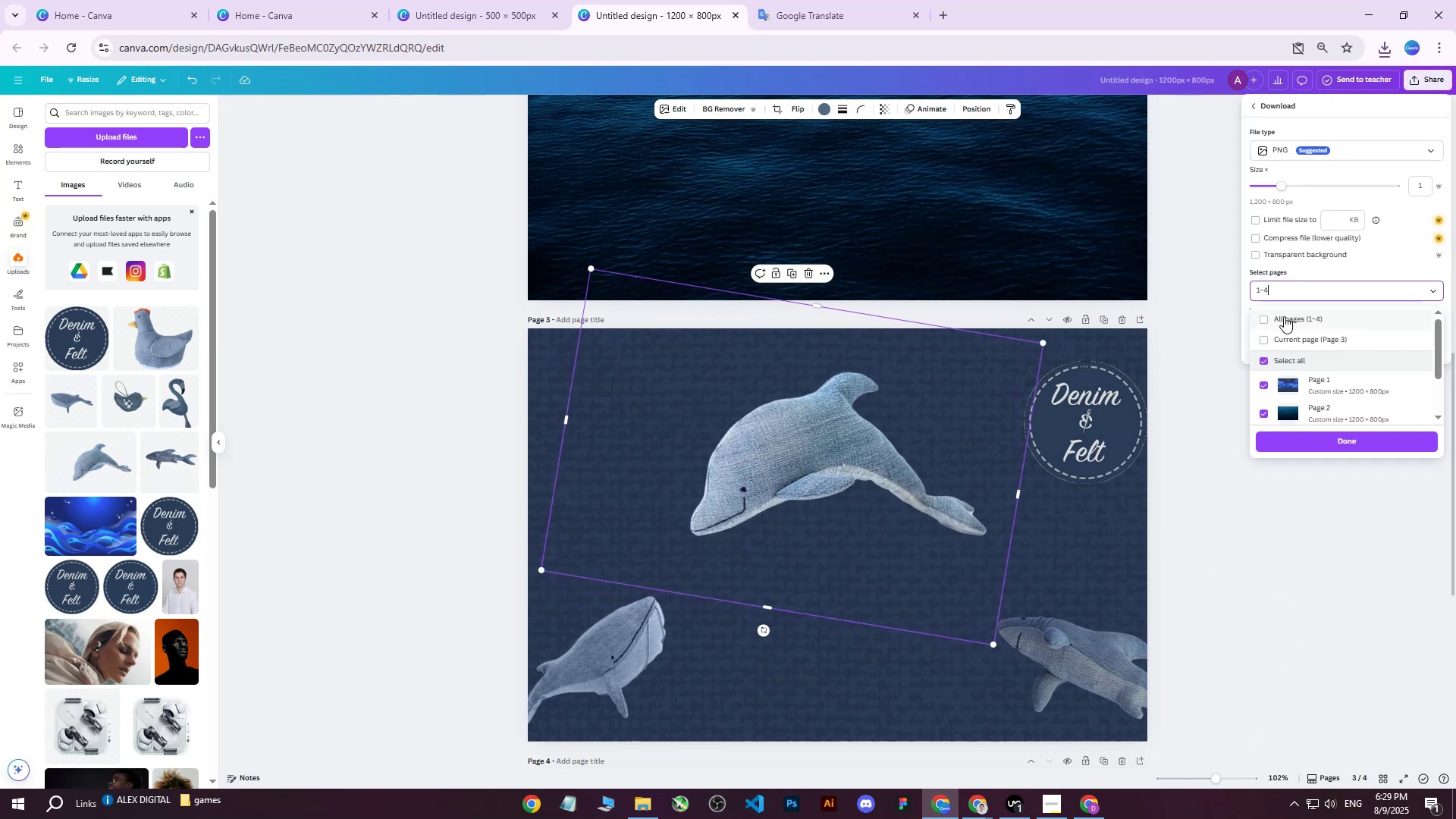 
triple_click([1283, 316])
 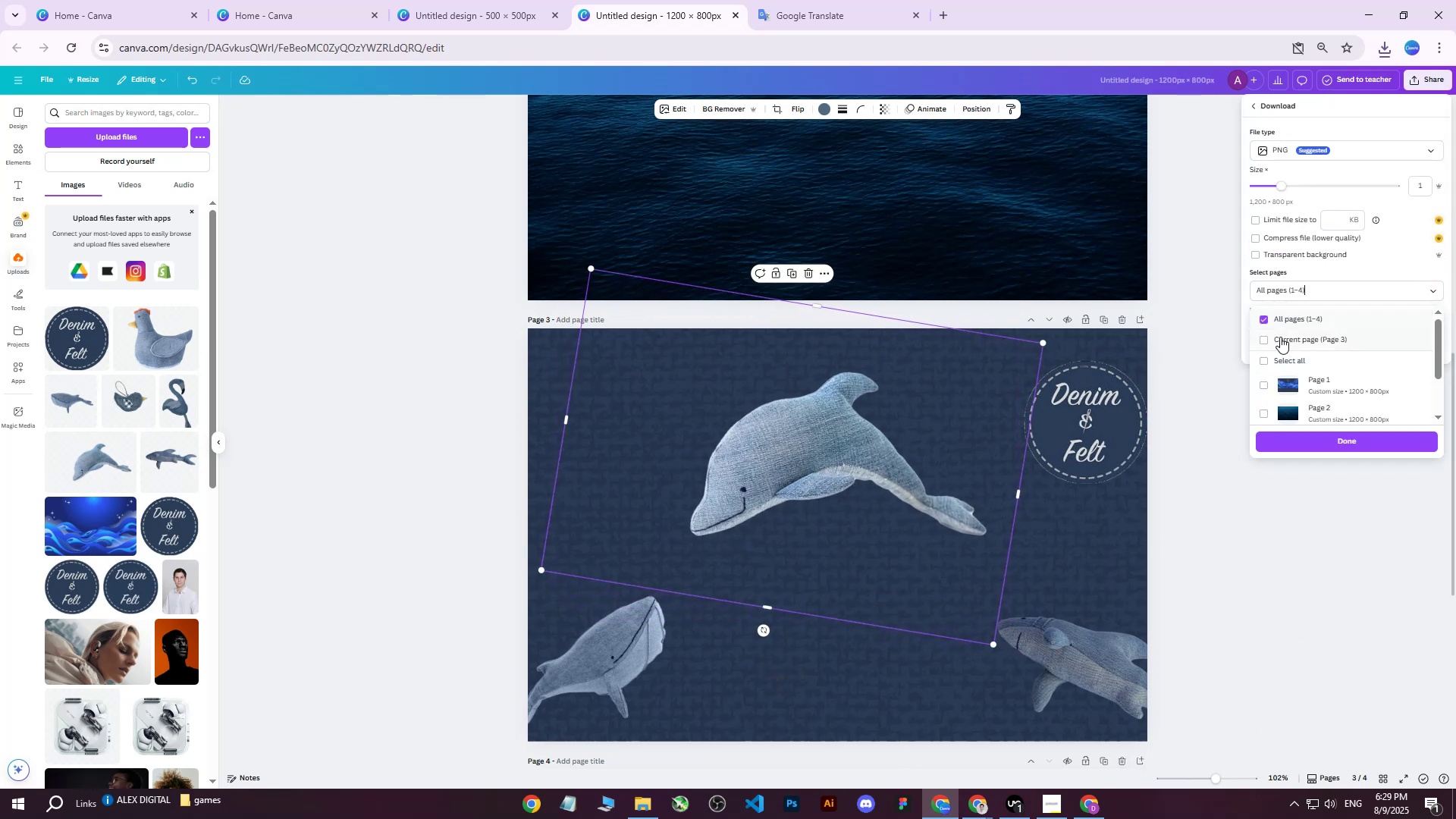 
triple_click([1280, 337])
 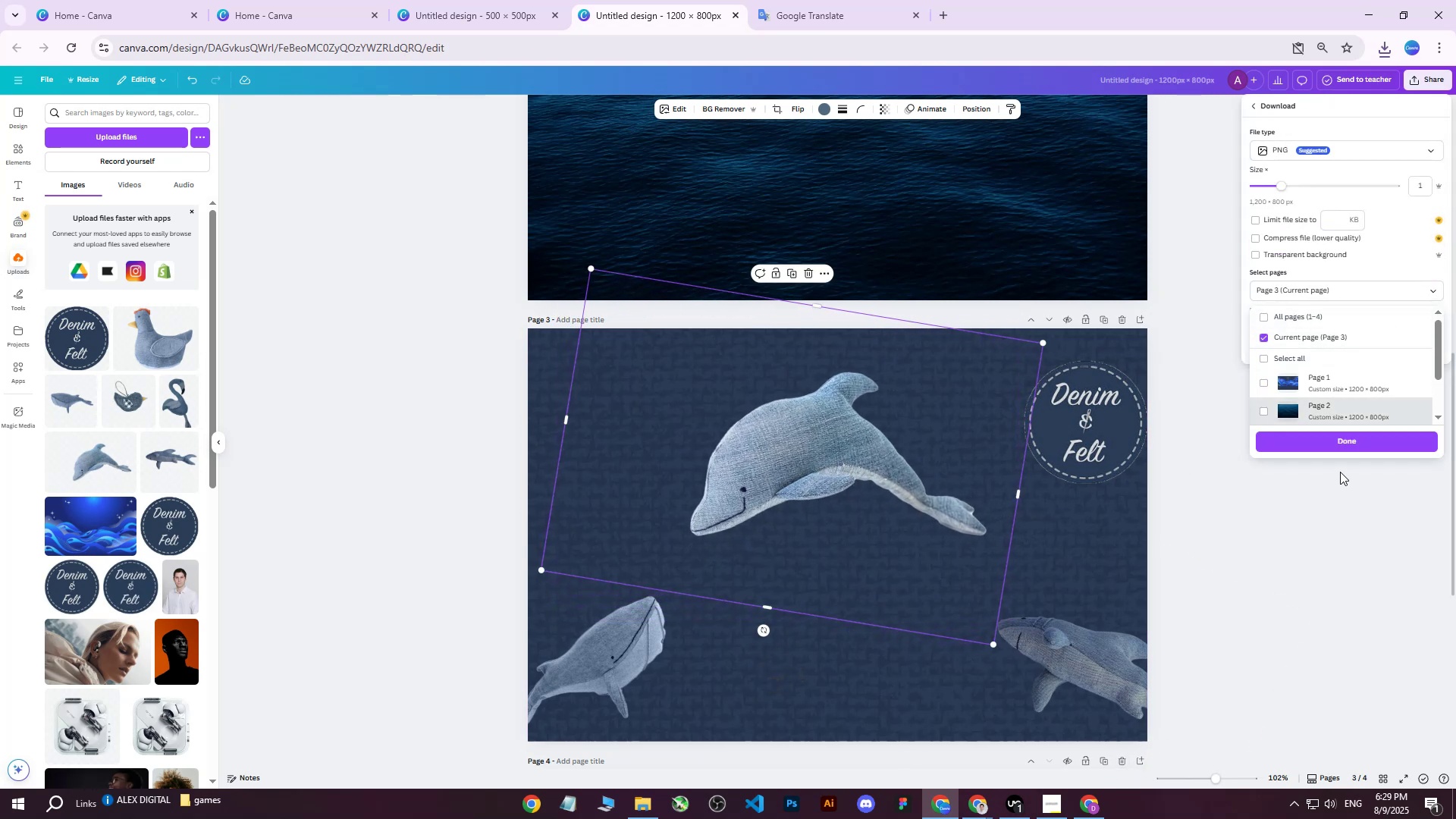 
left_click([1337, 442])
 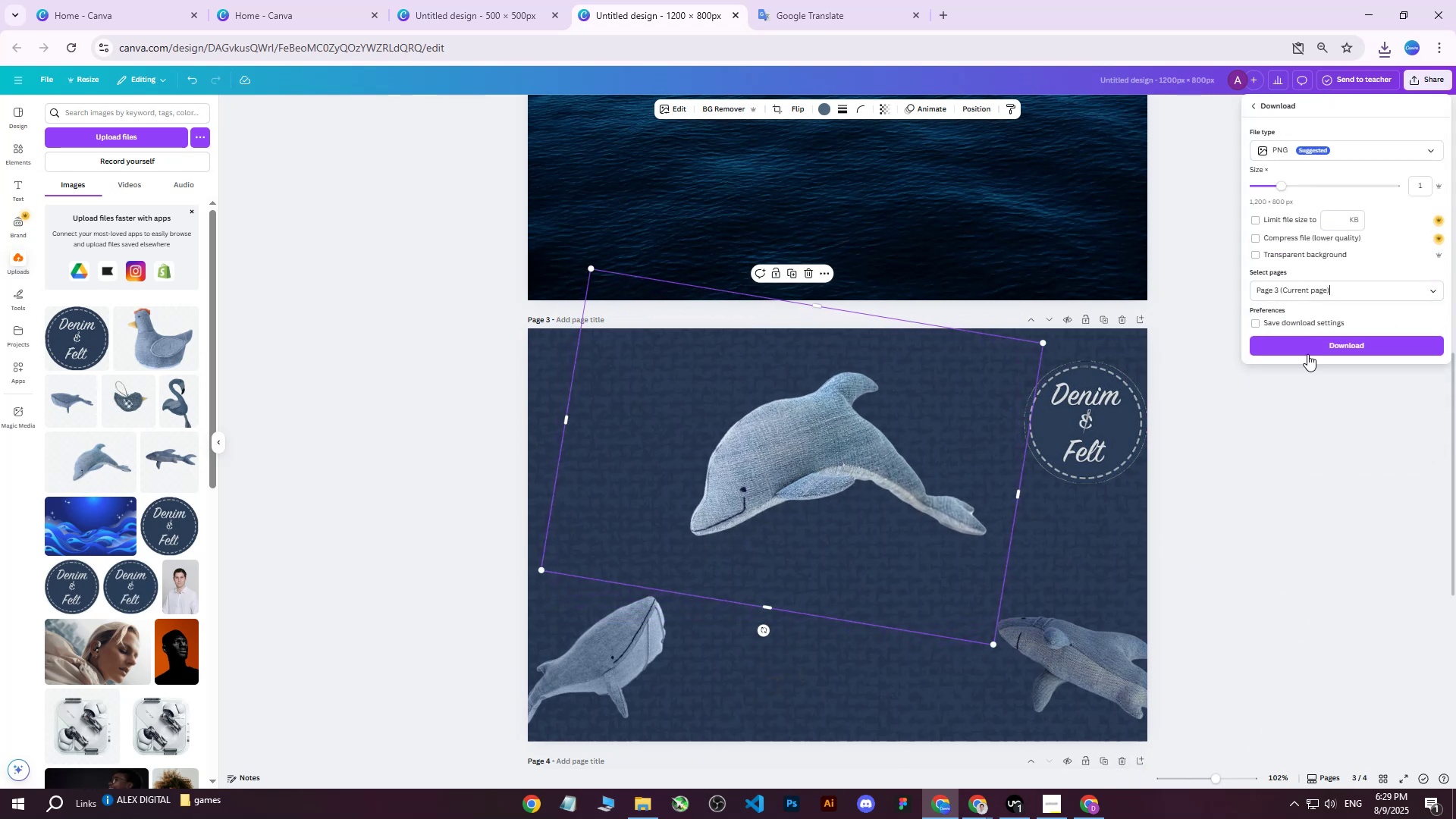 
left_click([1313, 340])
 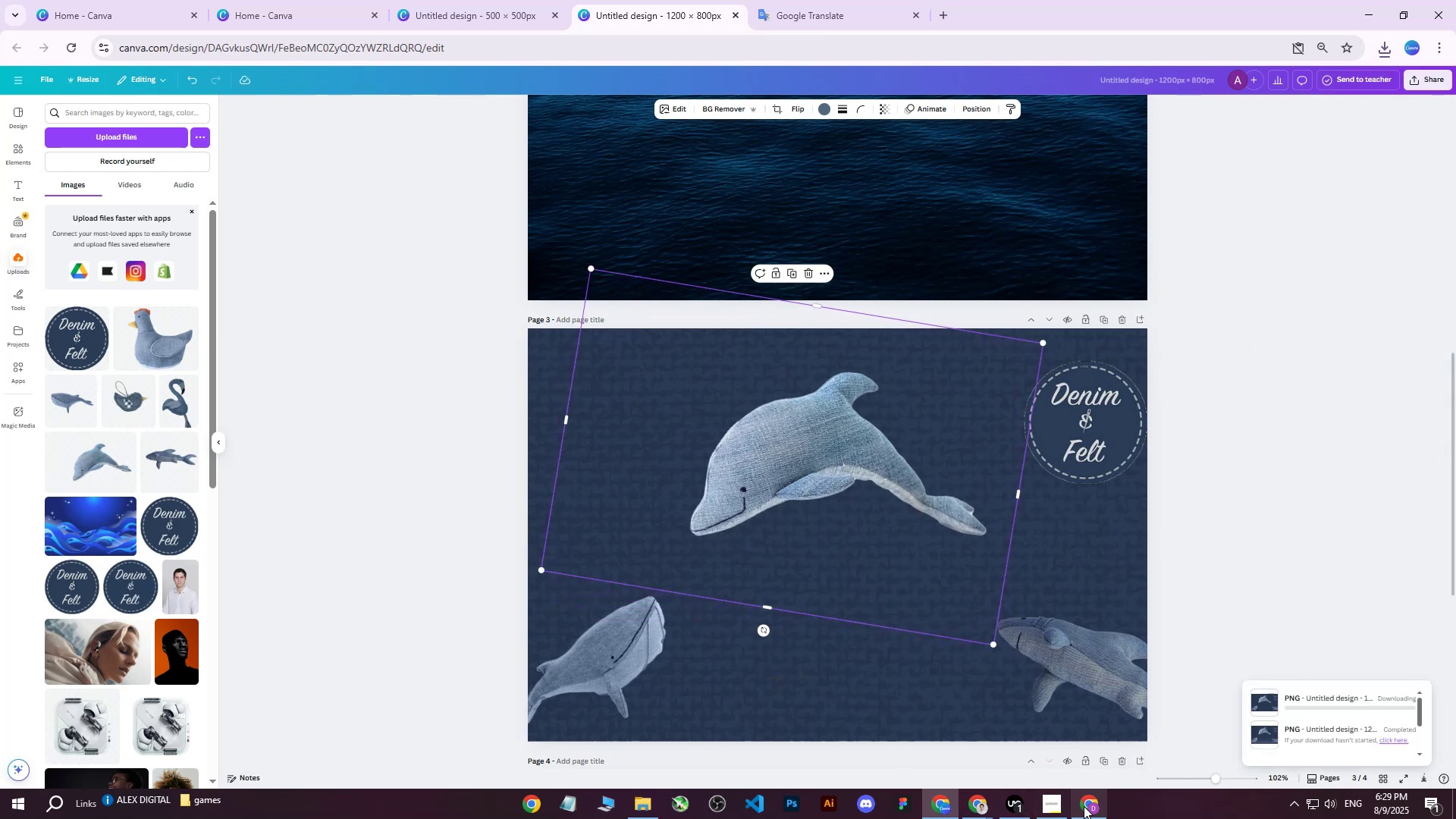 
left_click([1090, 808])
 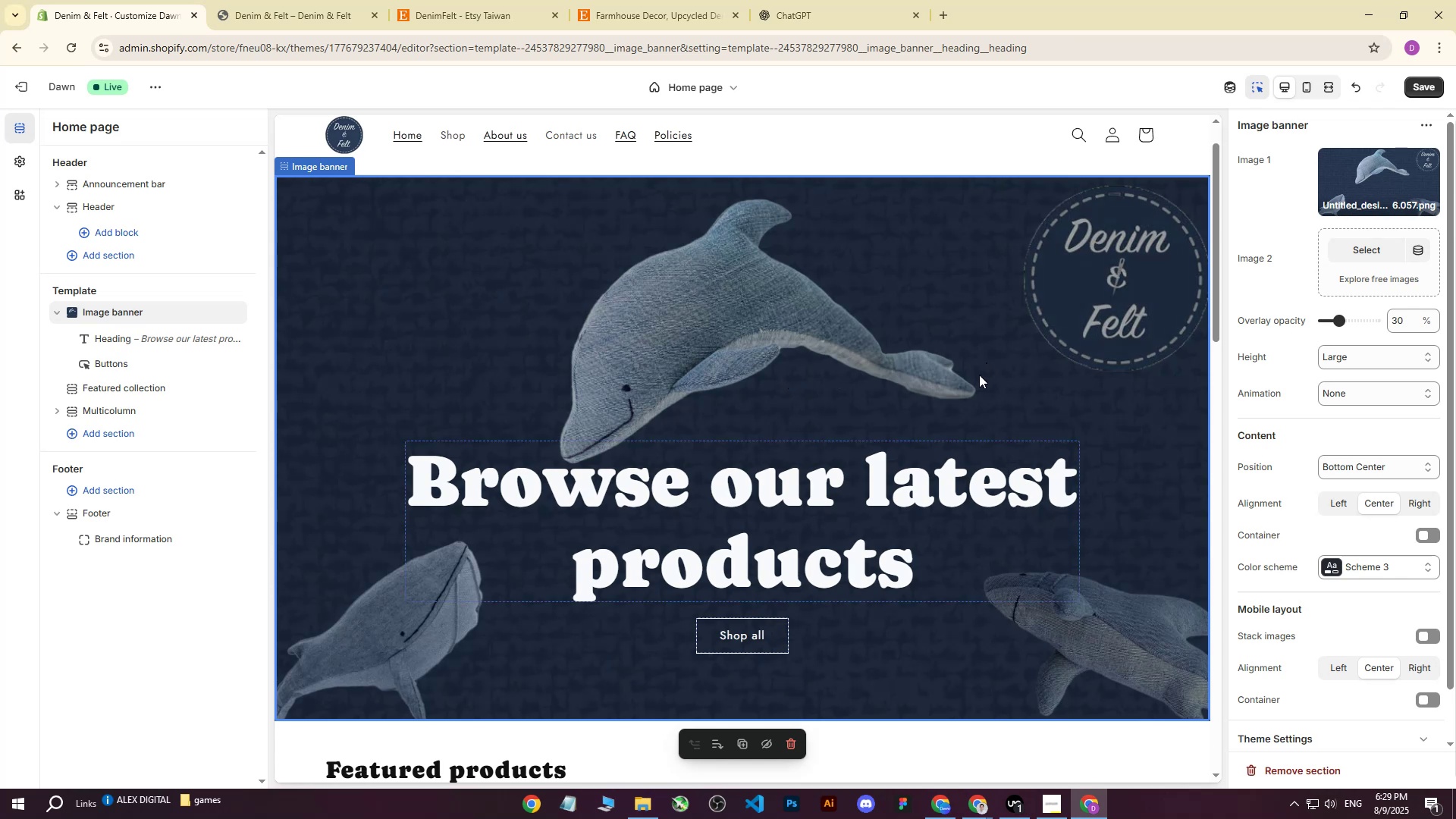 
scroll: coordinate [979, 375], scroll_direction: up, amount: 1.0
 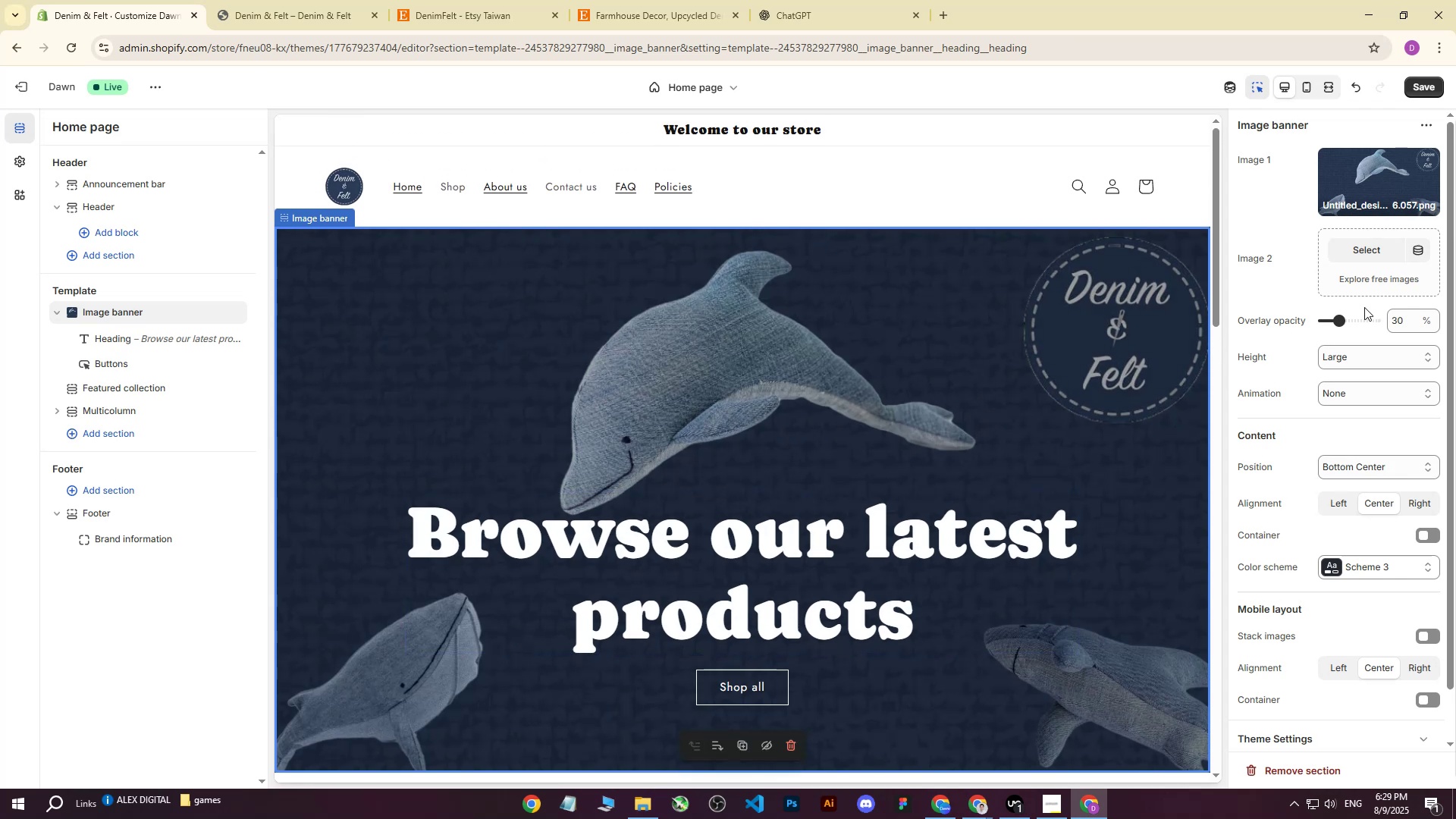 
left_click([1366, 184])
 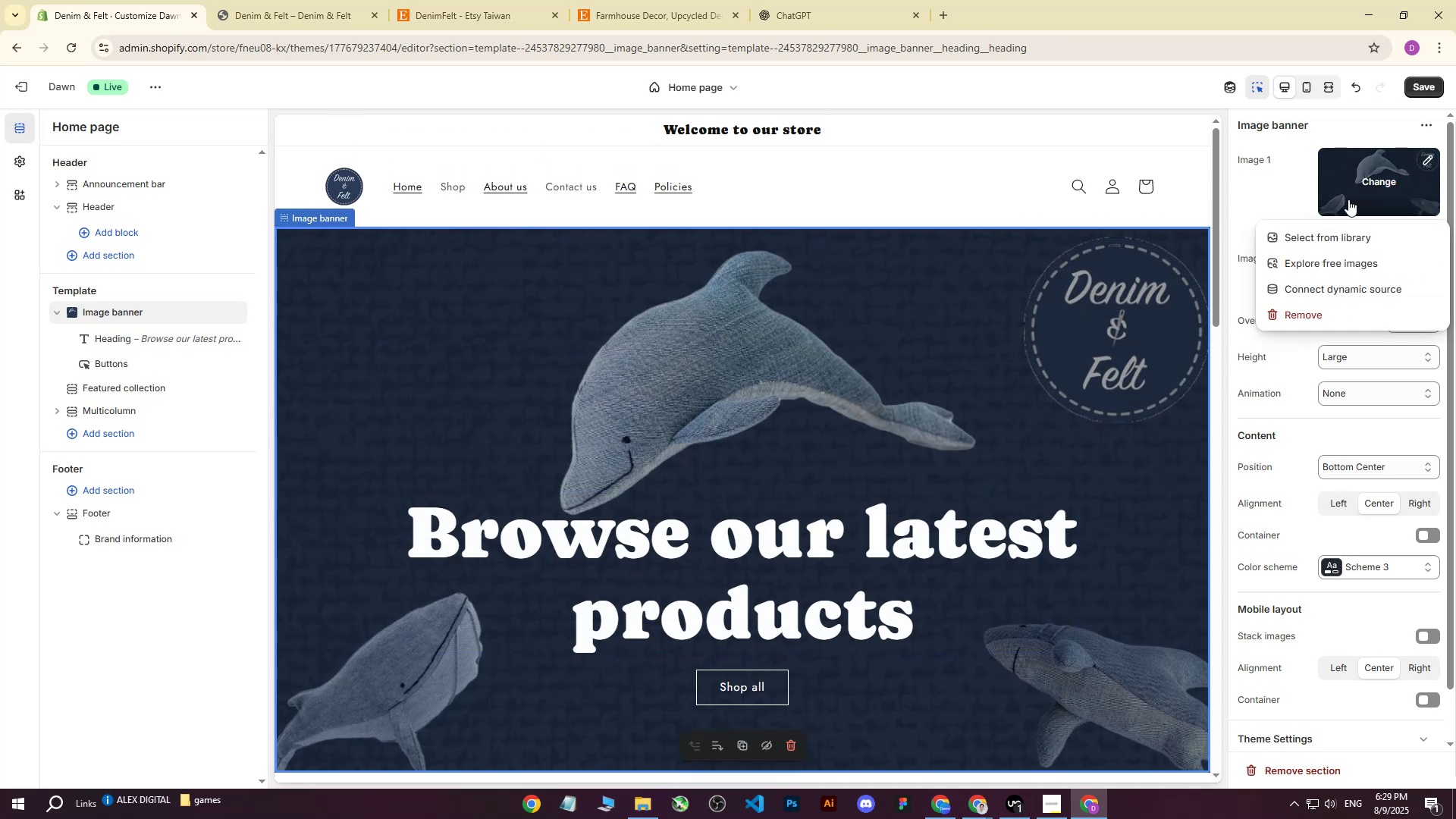 
left_click([1315, 235])
 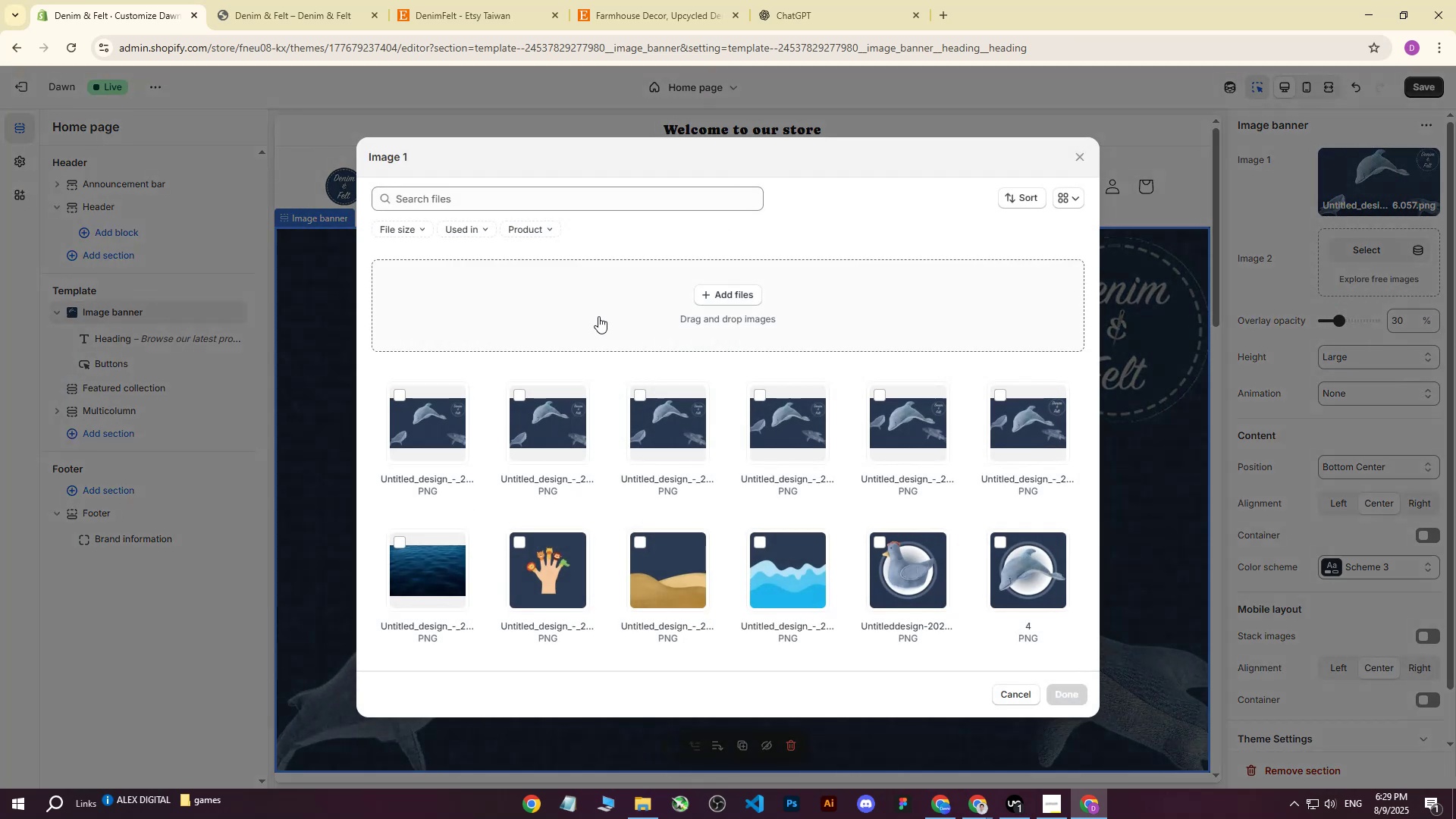 
left_click([719, 284])
 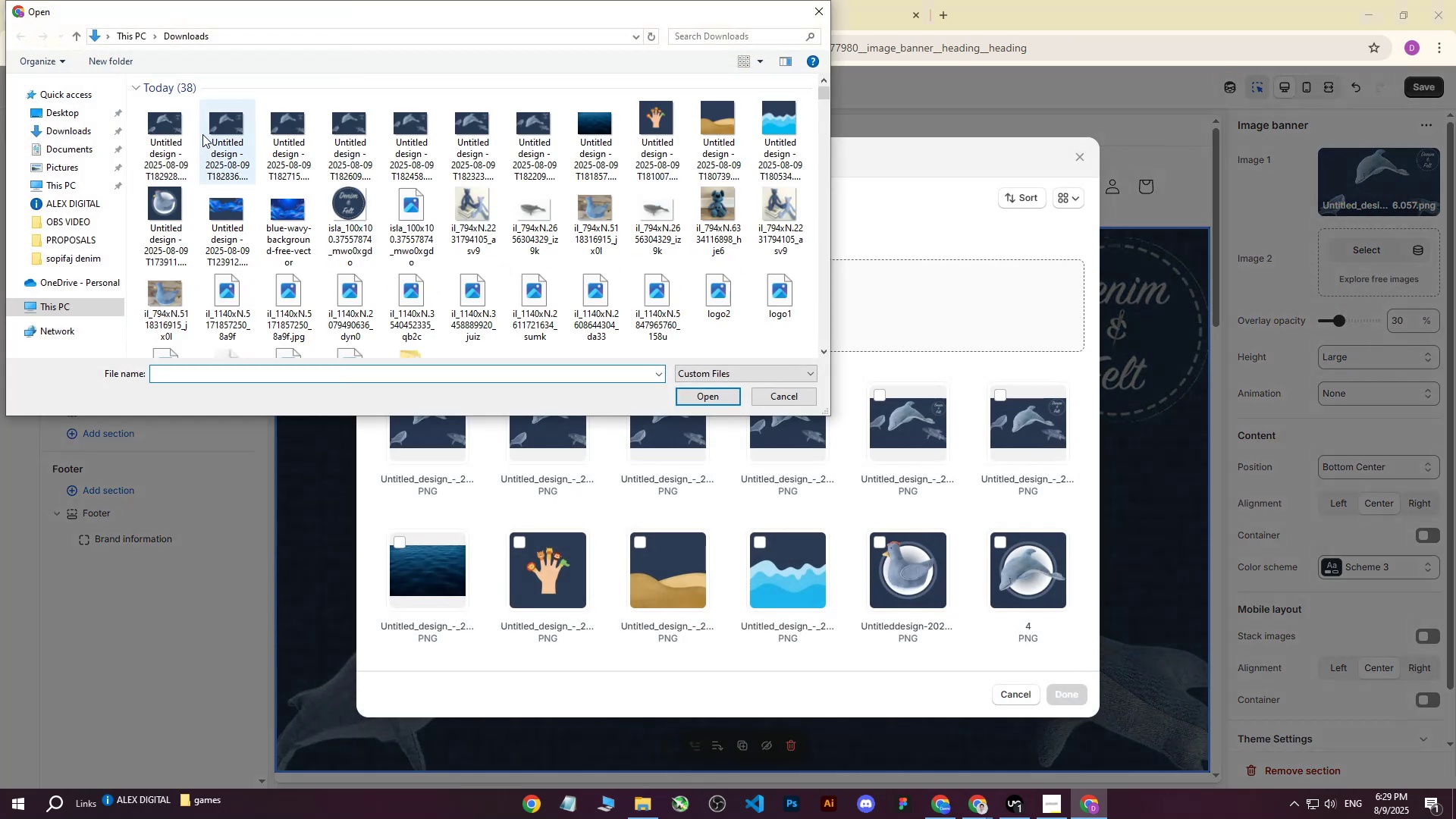 
left_click([170, 133])
 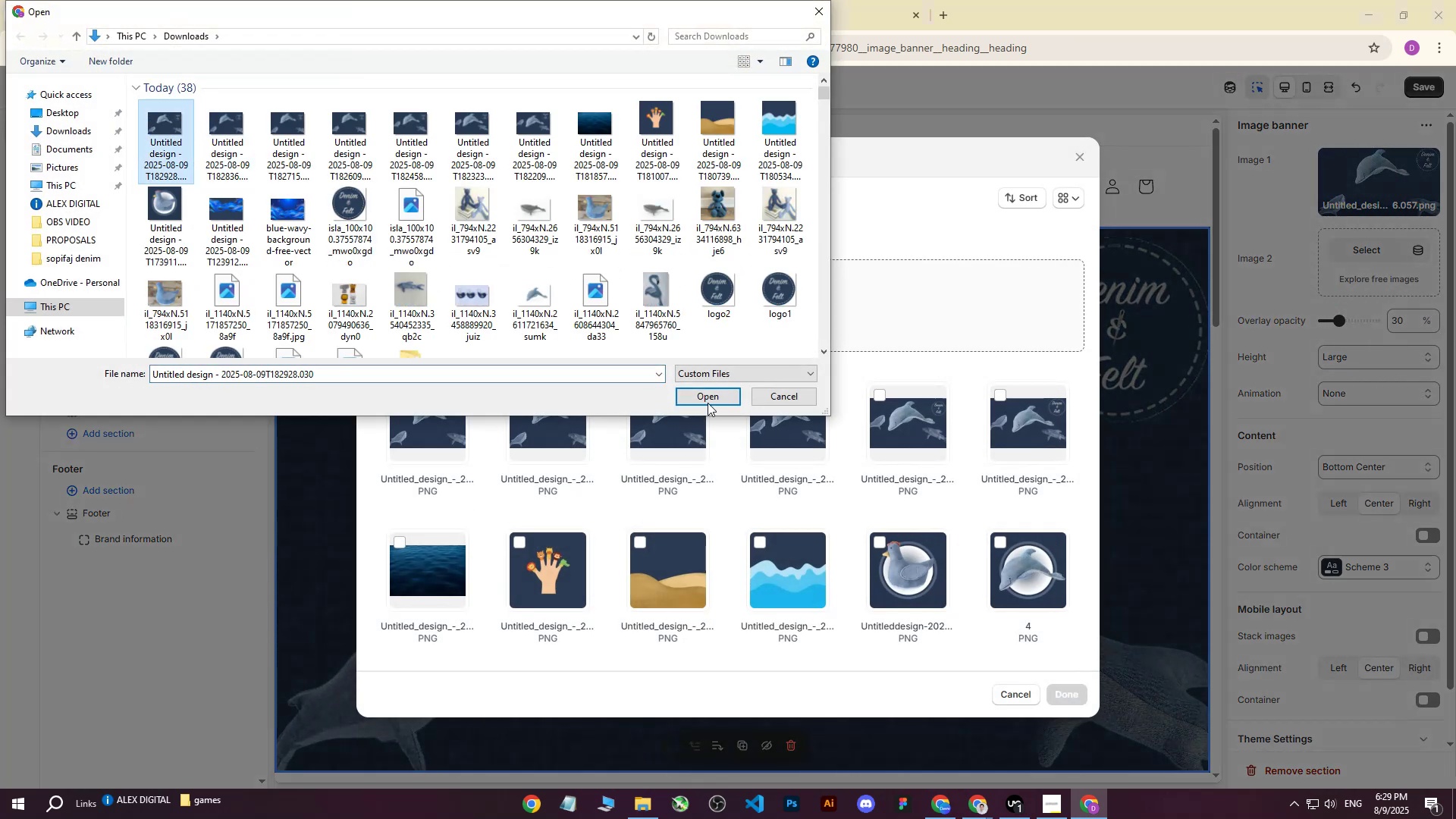 
left_click([707, 399])
 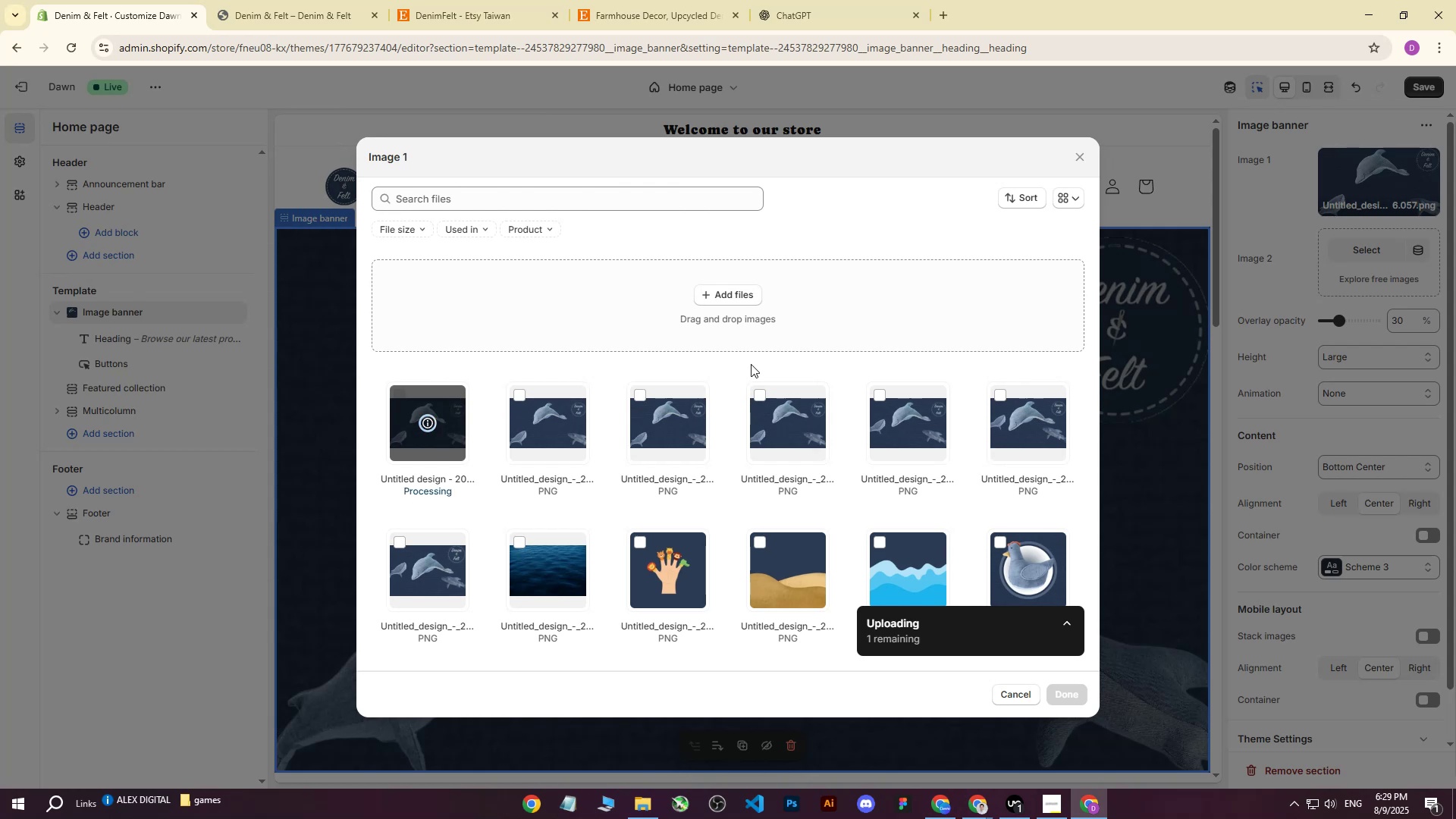 
left_click([1073, 692])
 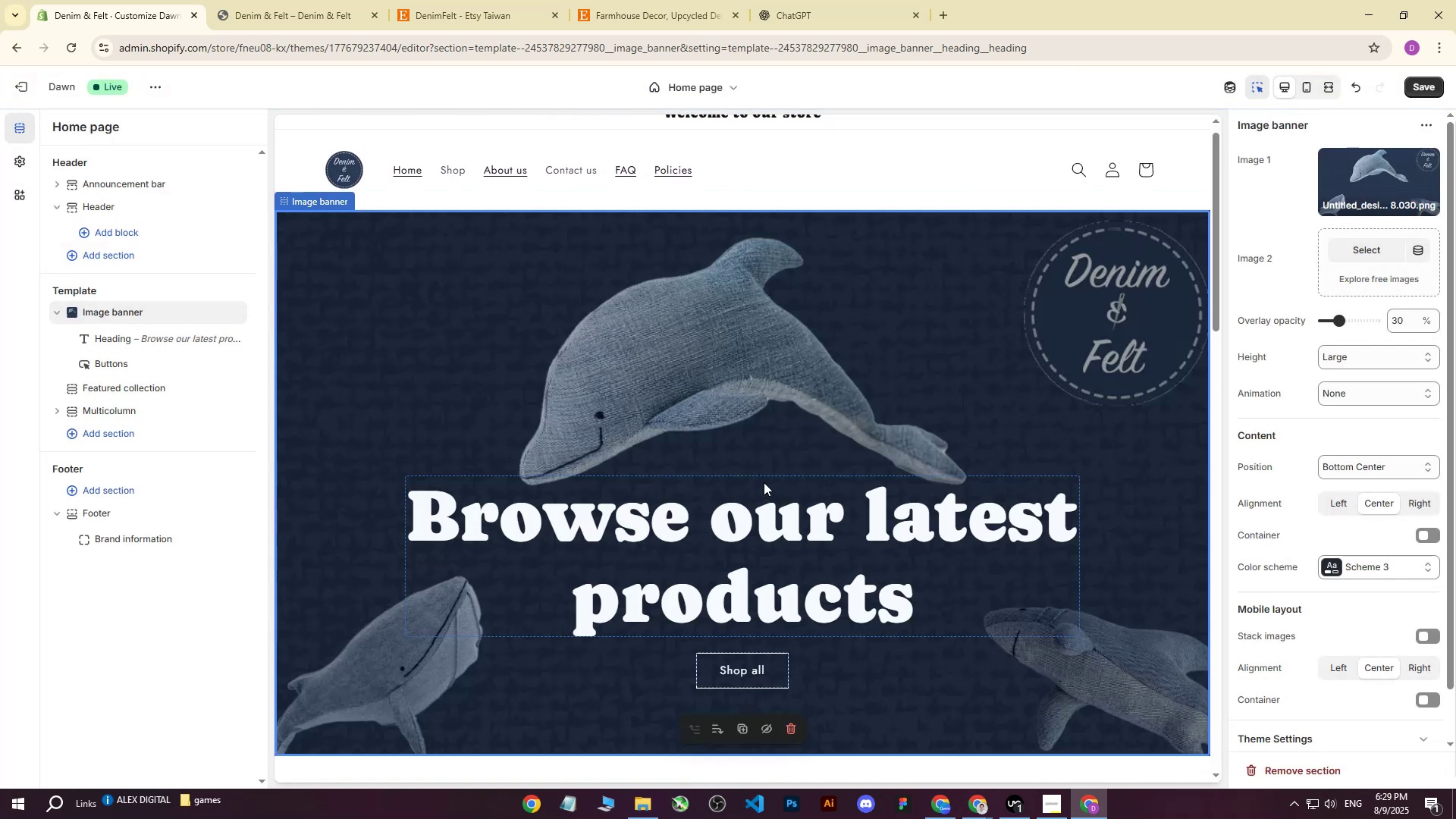 
left_click([219, 661])
 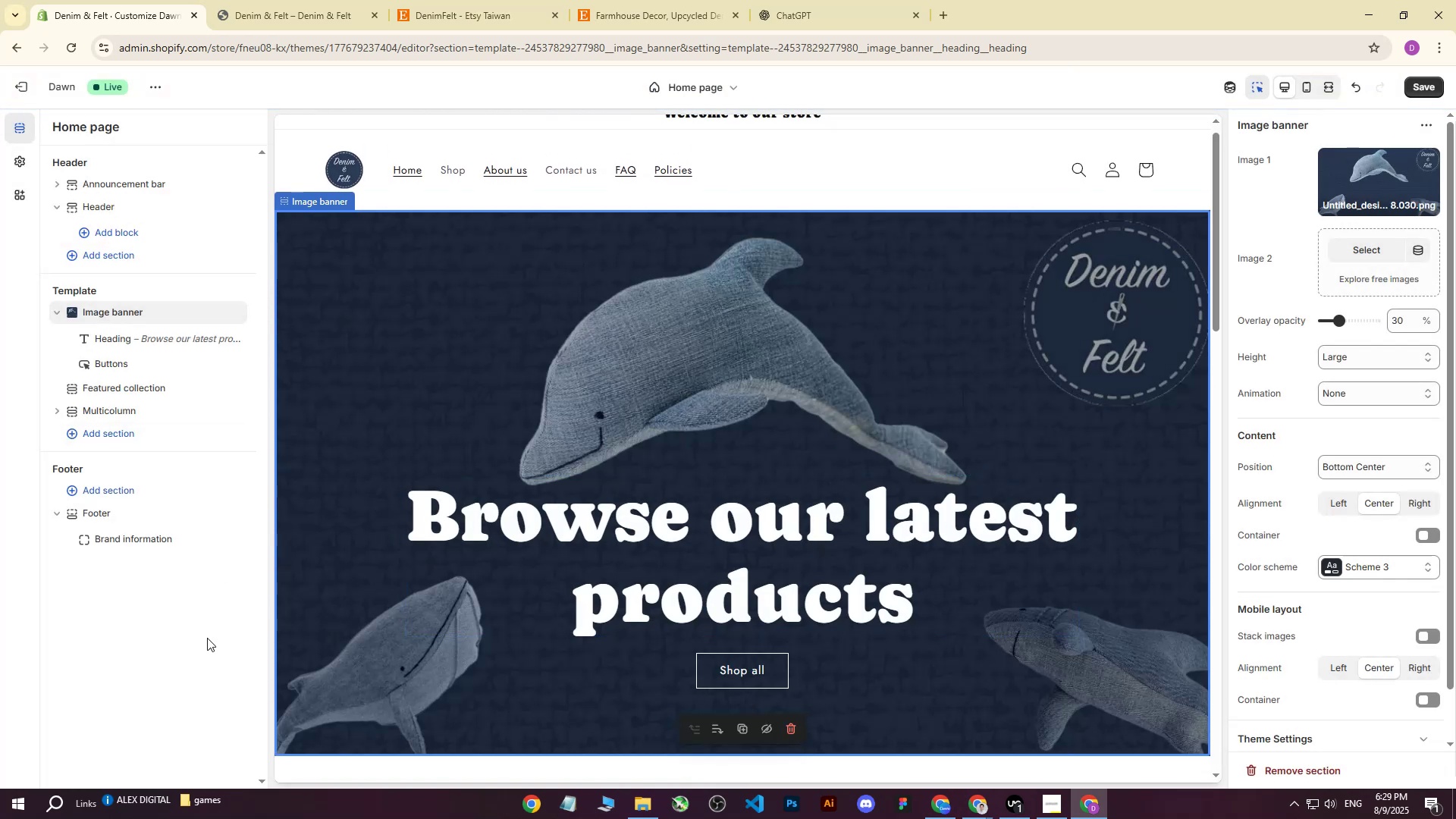 
scroll: coordinate [208, 629], scroll_direction: down, amount: 2.0
 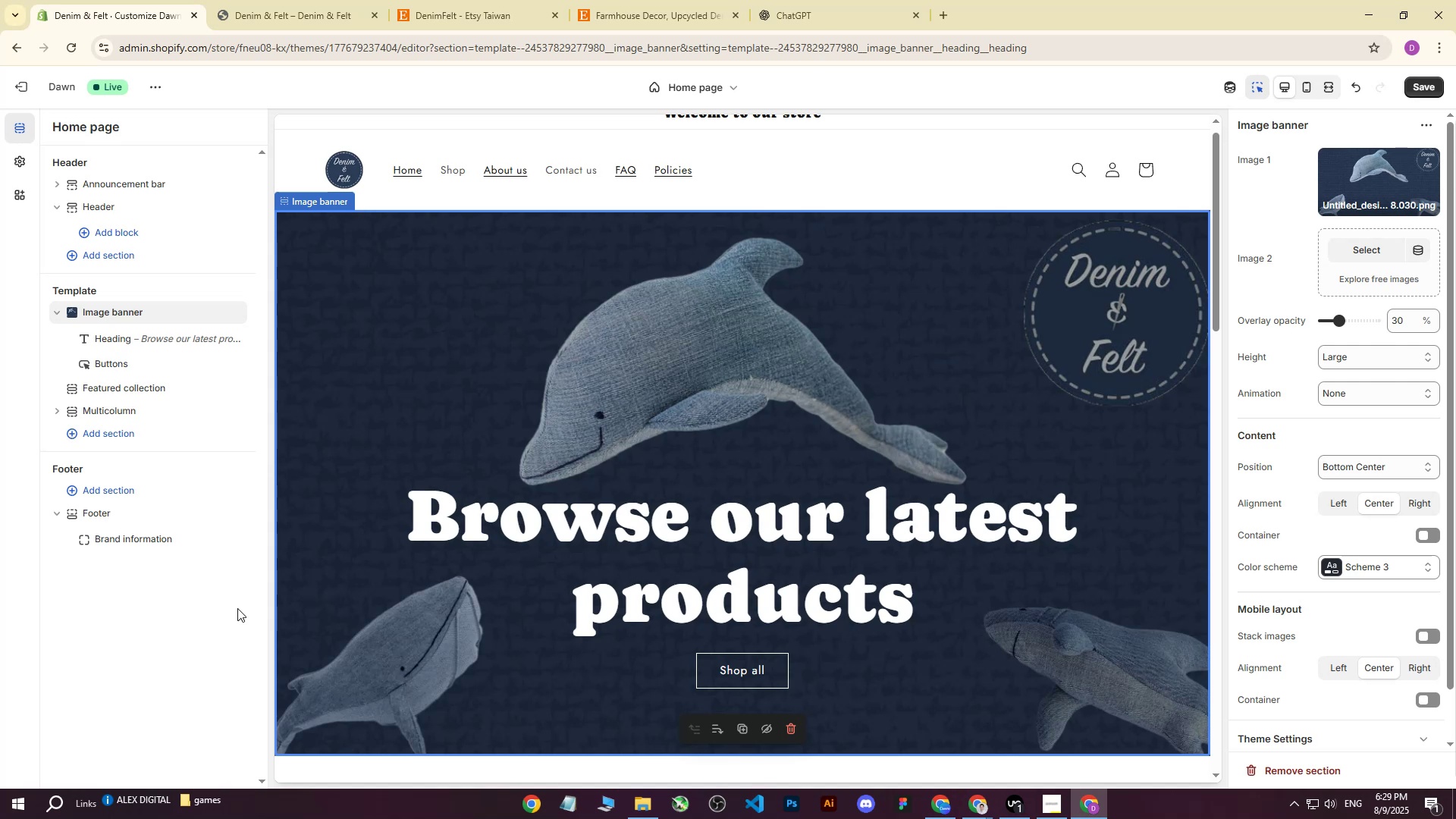 
left_click([940, 807])
 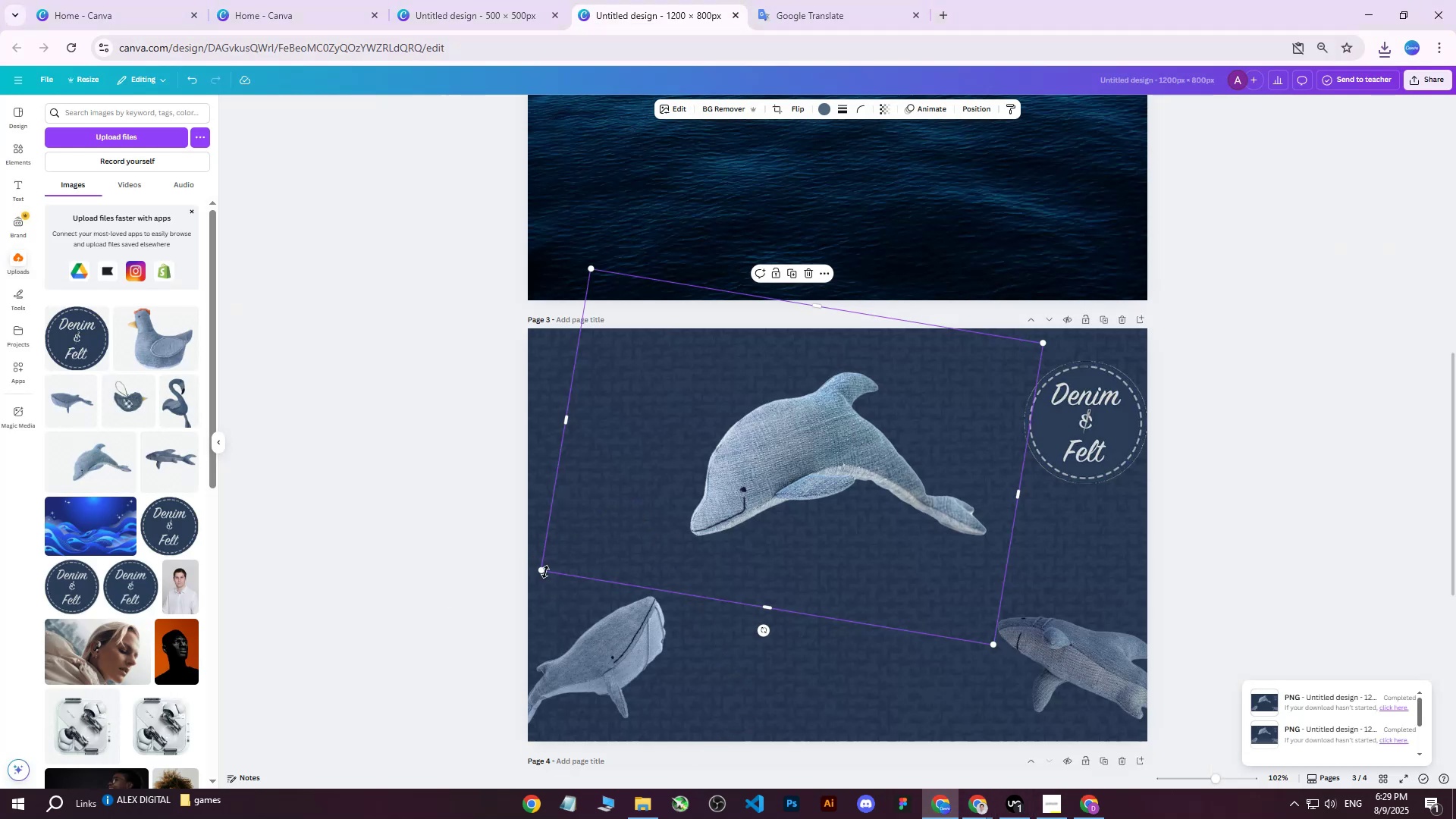 
left_click_drag(start_coordinate=[545, 568], to_coordinate=[610, 529])
 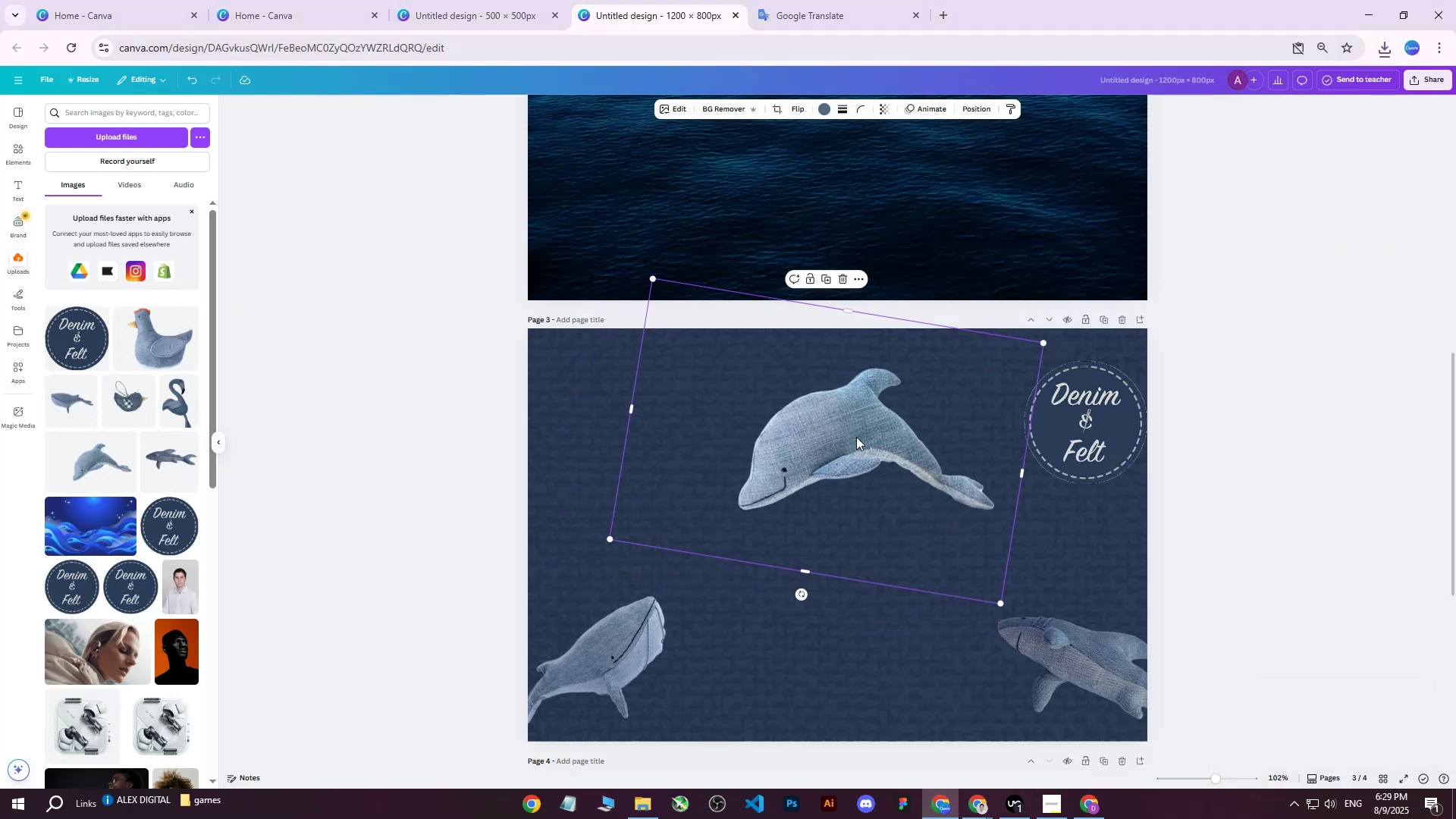 
left_click_drag(start_coordinate=[859, 435], to_coordinate=[814, 426])
 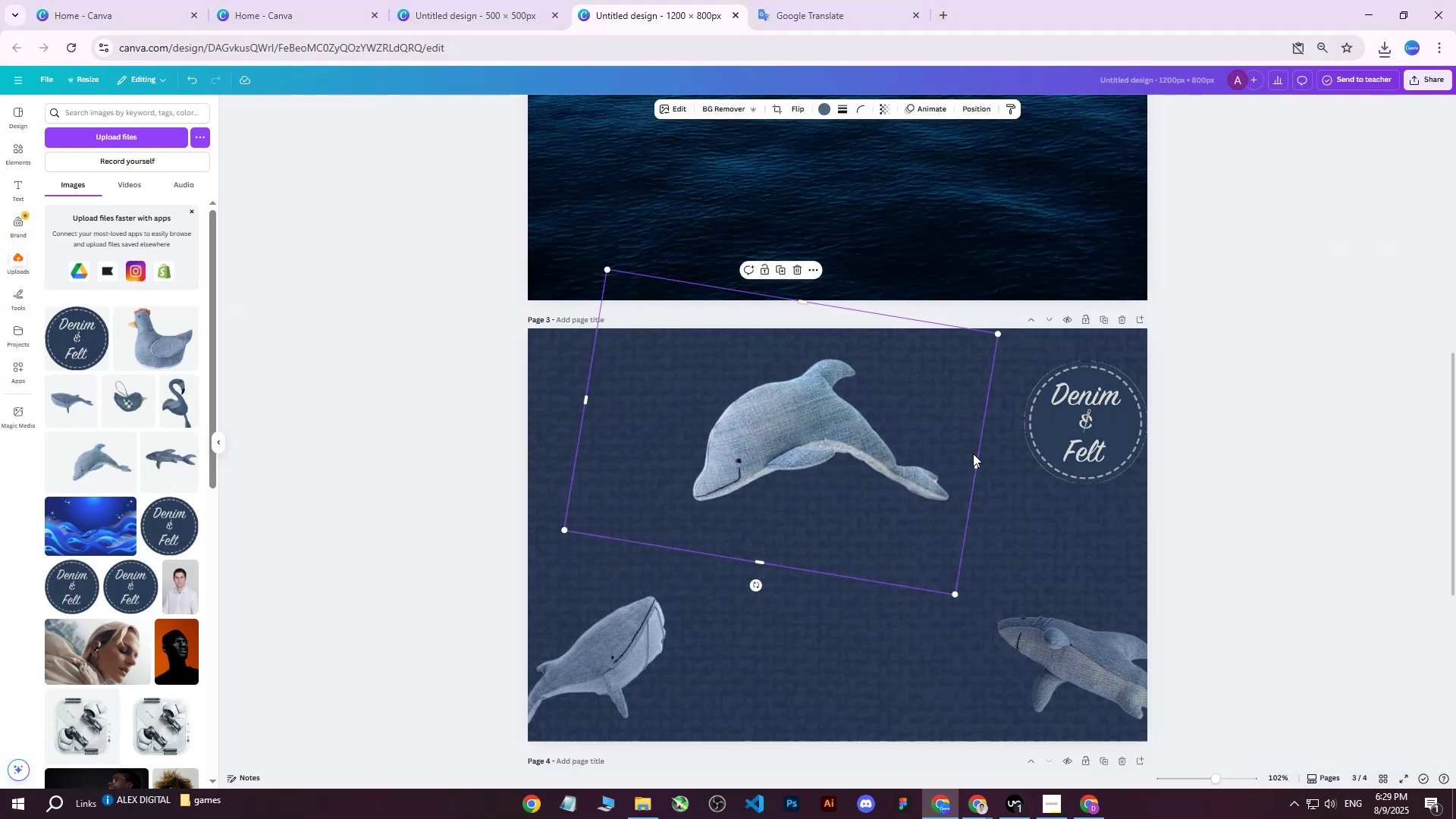 
left_click([1089, 818])
 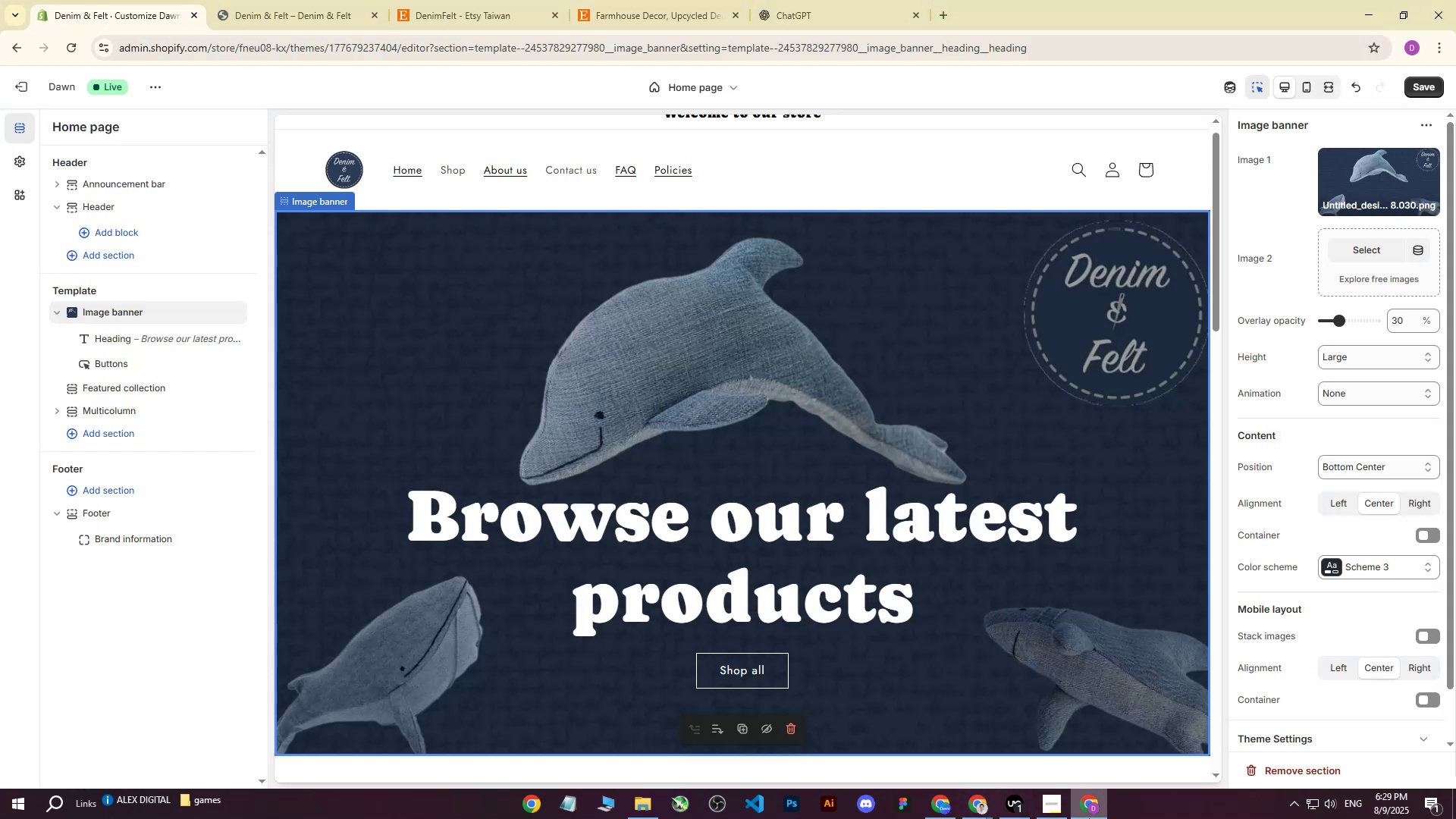 
left_click([1089, 818])
 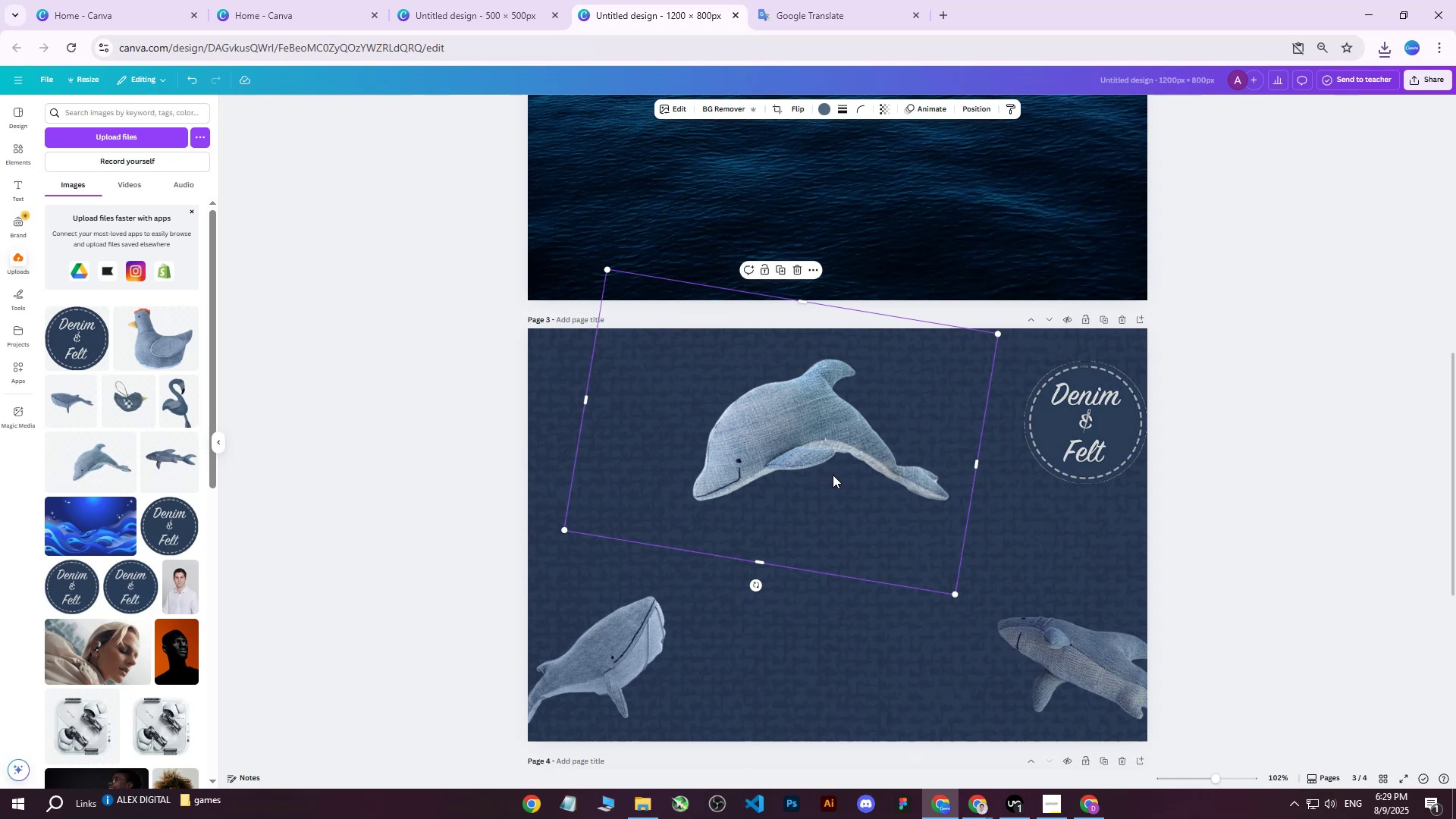 
left_click_drag(start_coordinate=[834, 447], to_coordinate=[851, 445])
 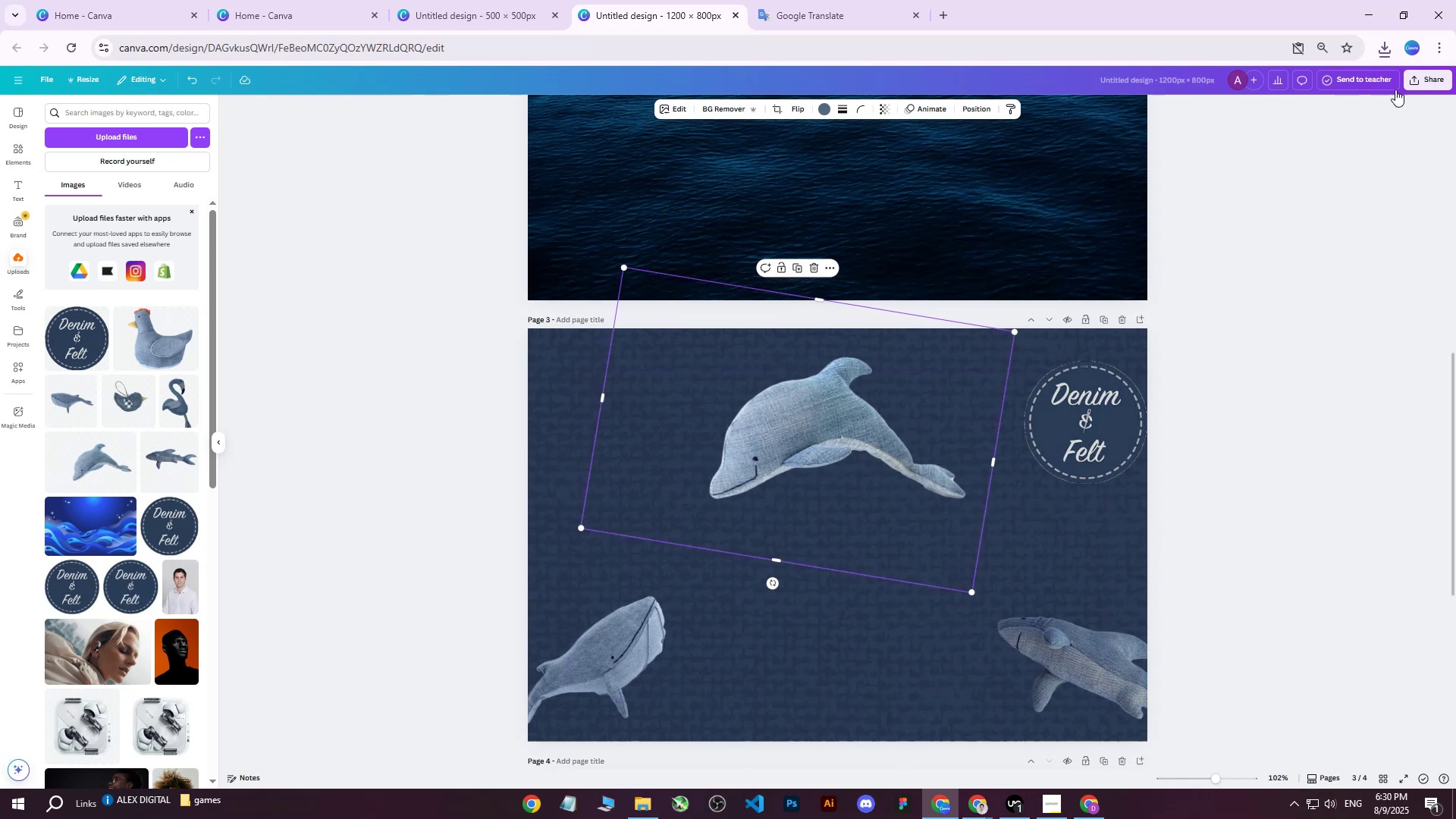 
left_click([1419, 86])
 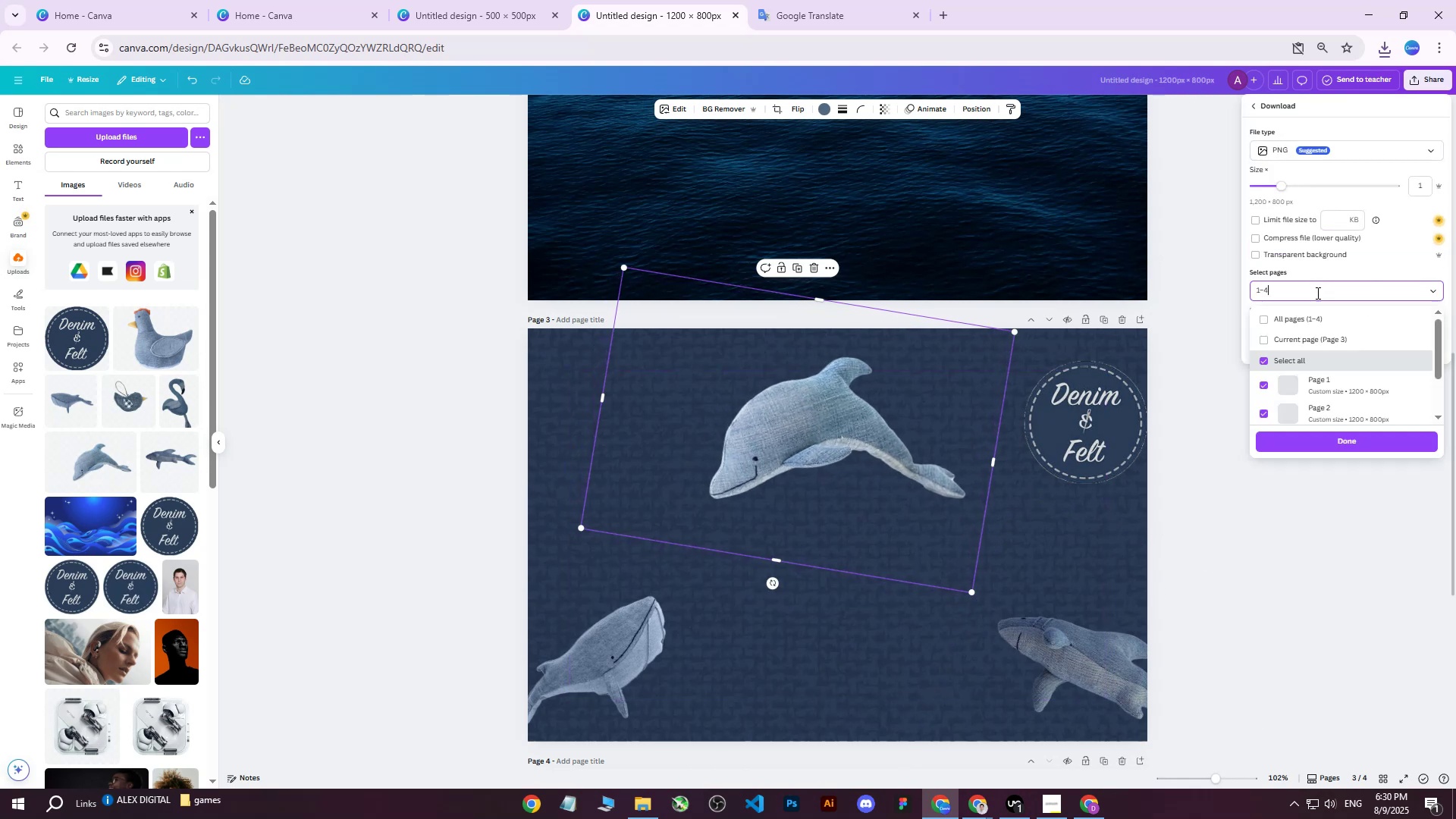 
double_click([1294, 320])
 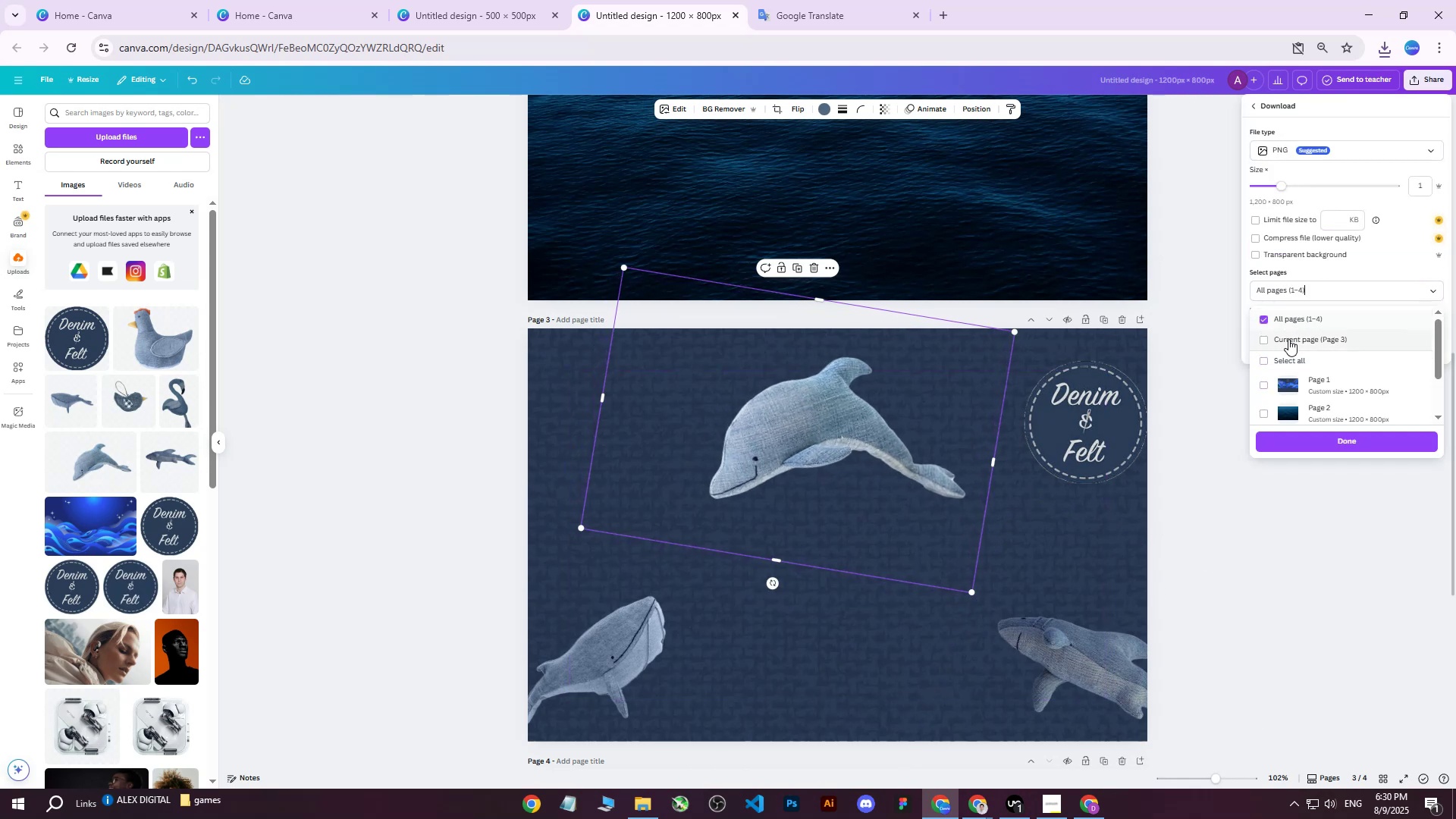 
triple_click([1288, 339])
 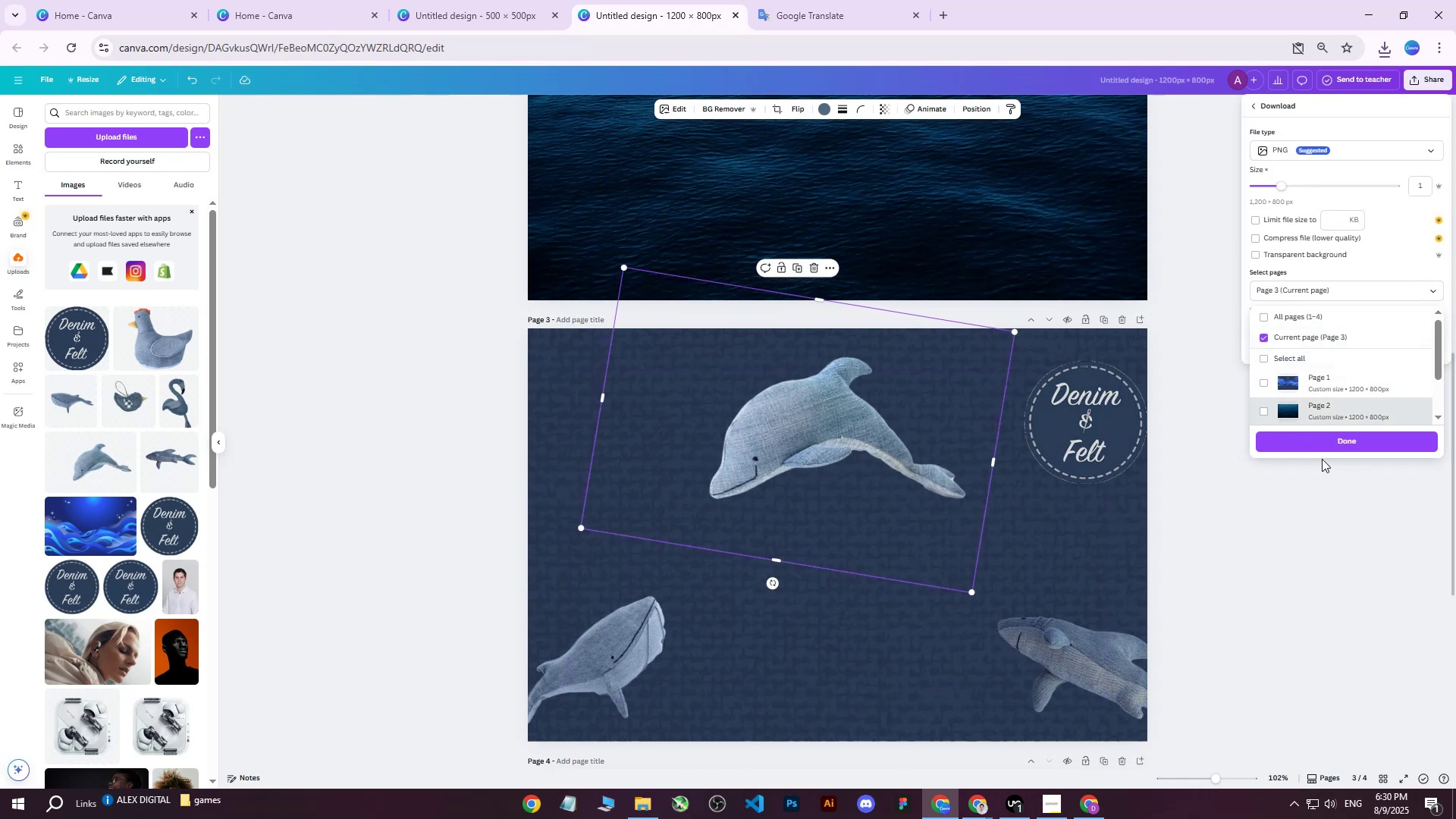 
left_click([1323, 443])
 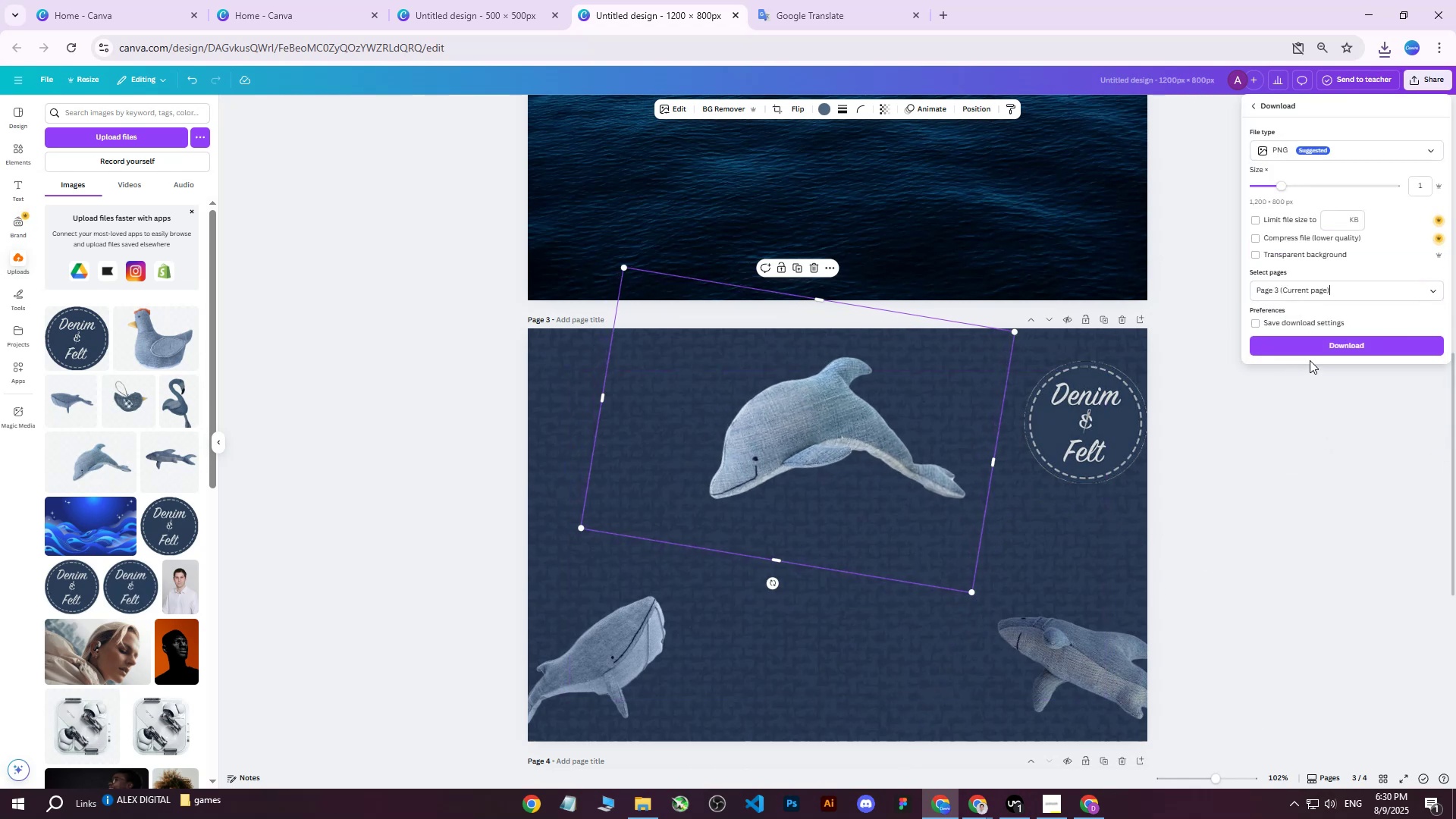 
left_click([1310, 354])
 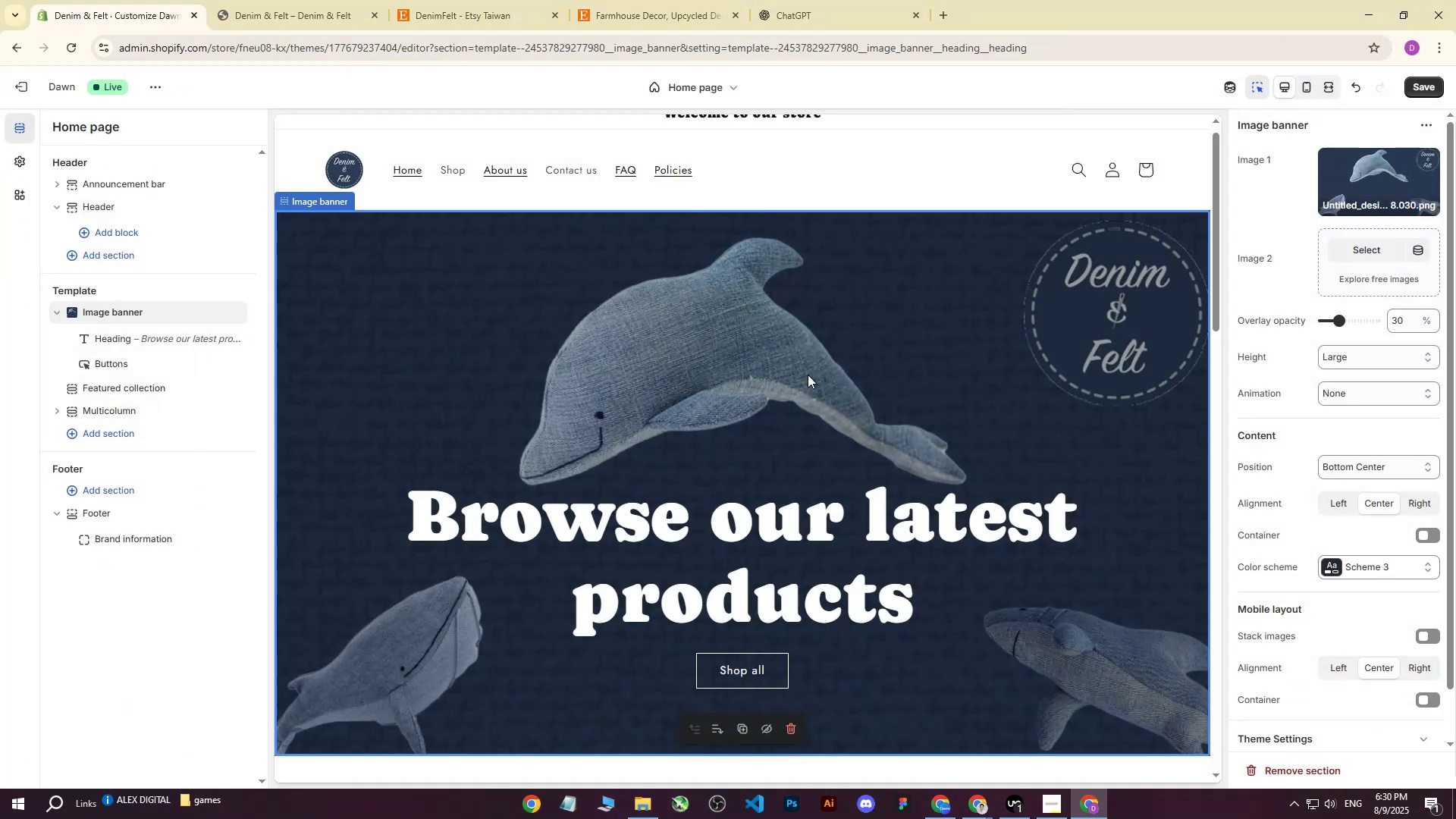 
left_click([413, 369])
 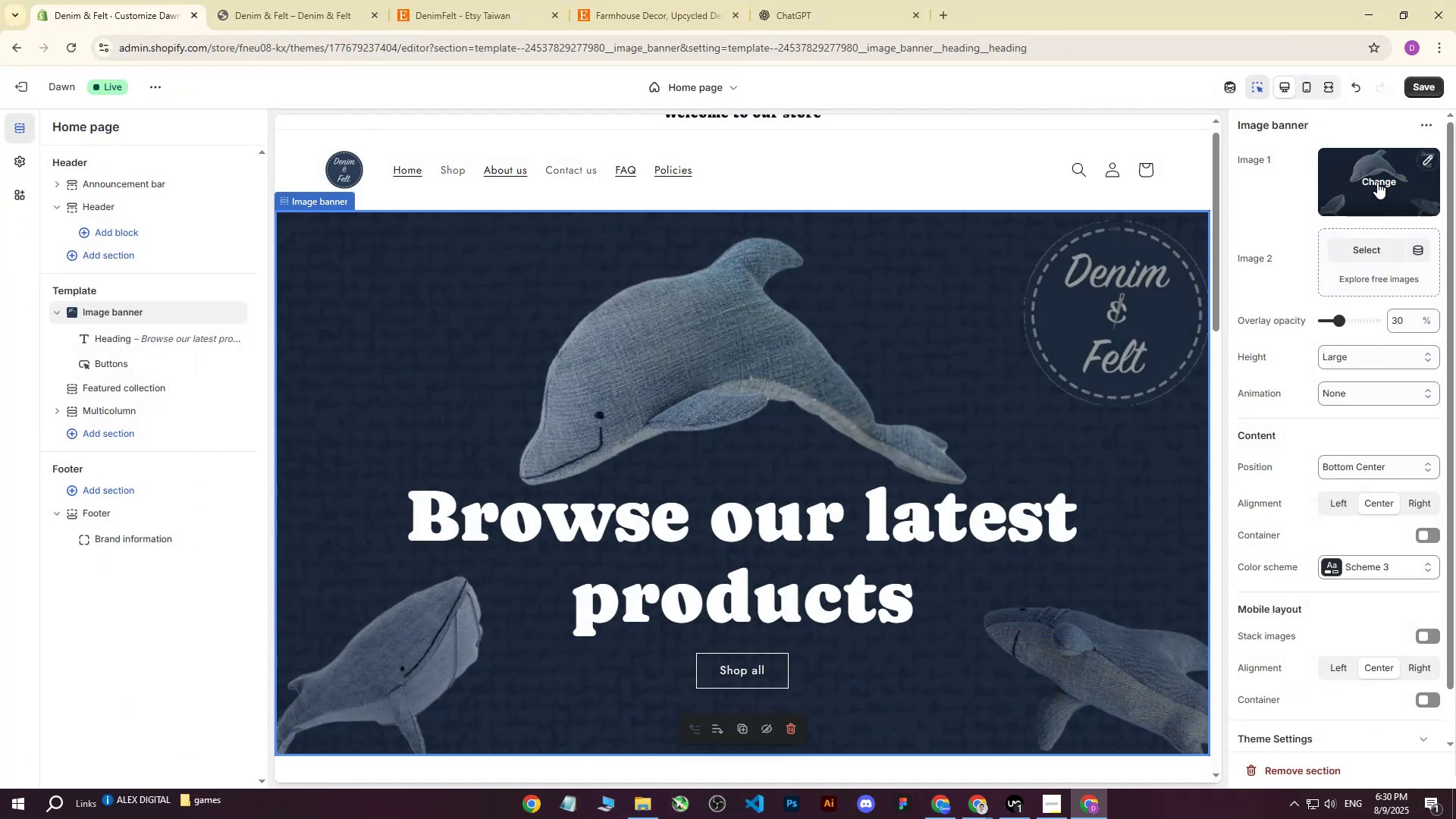 
left_click([1375, 177])
 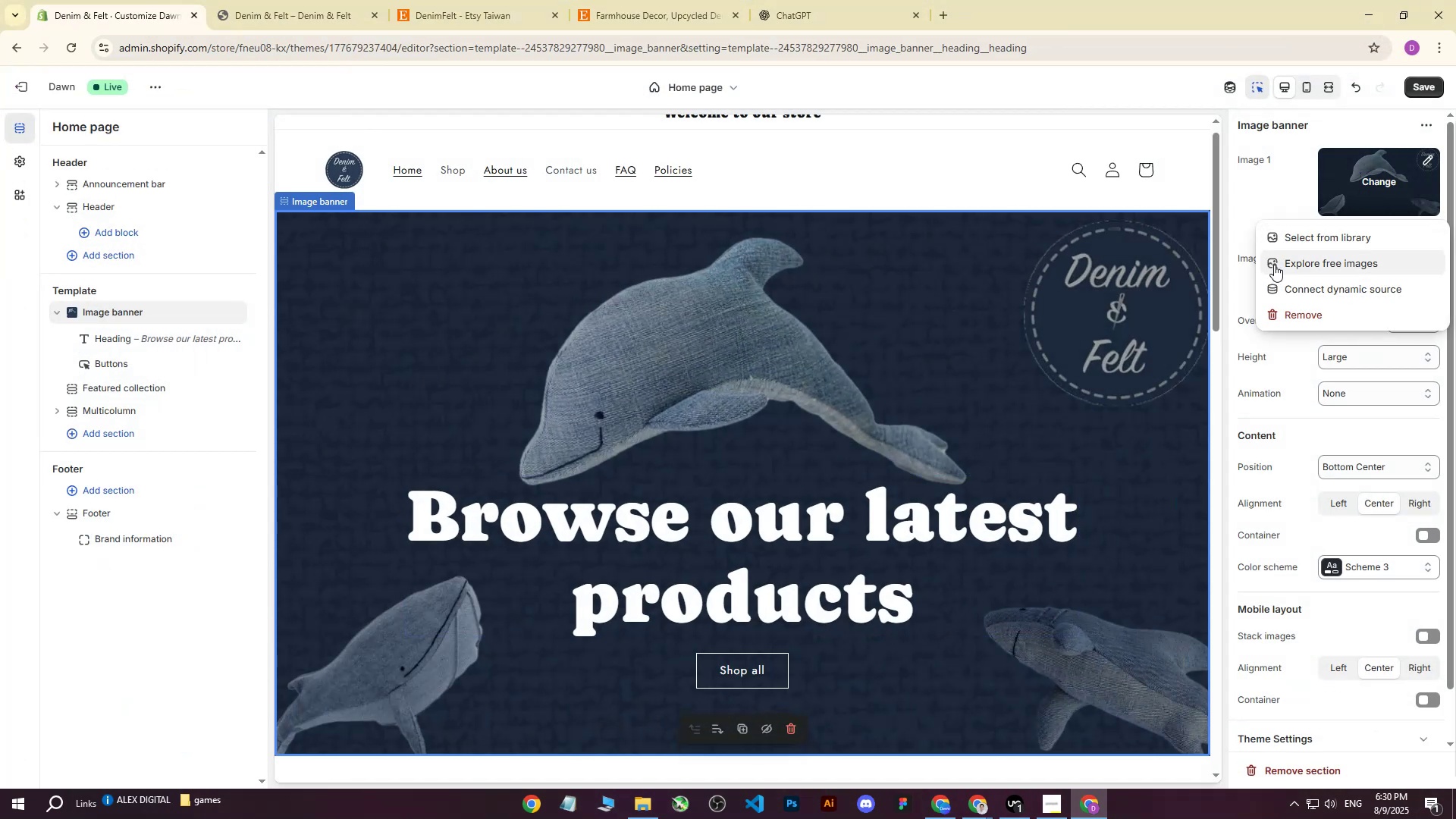 
wait(7.65)
 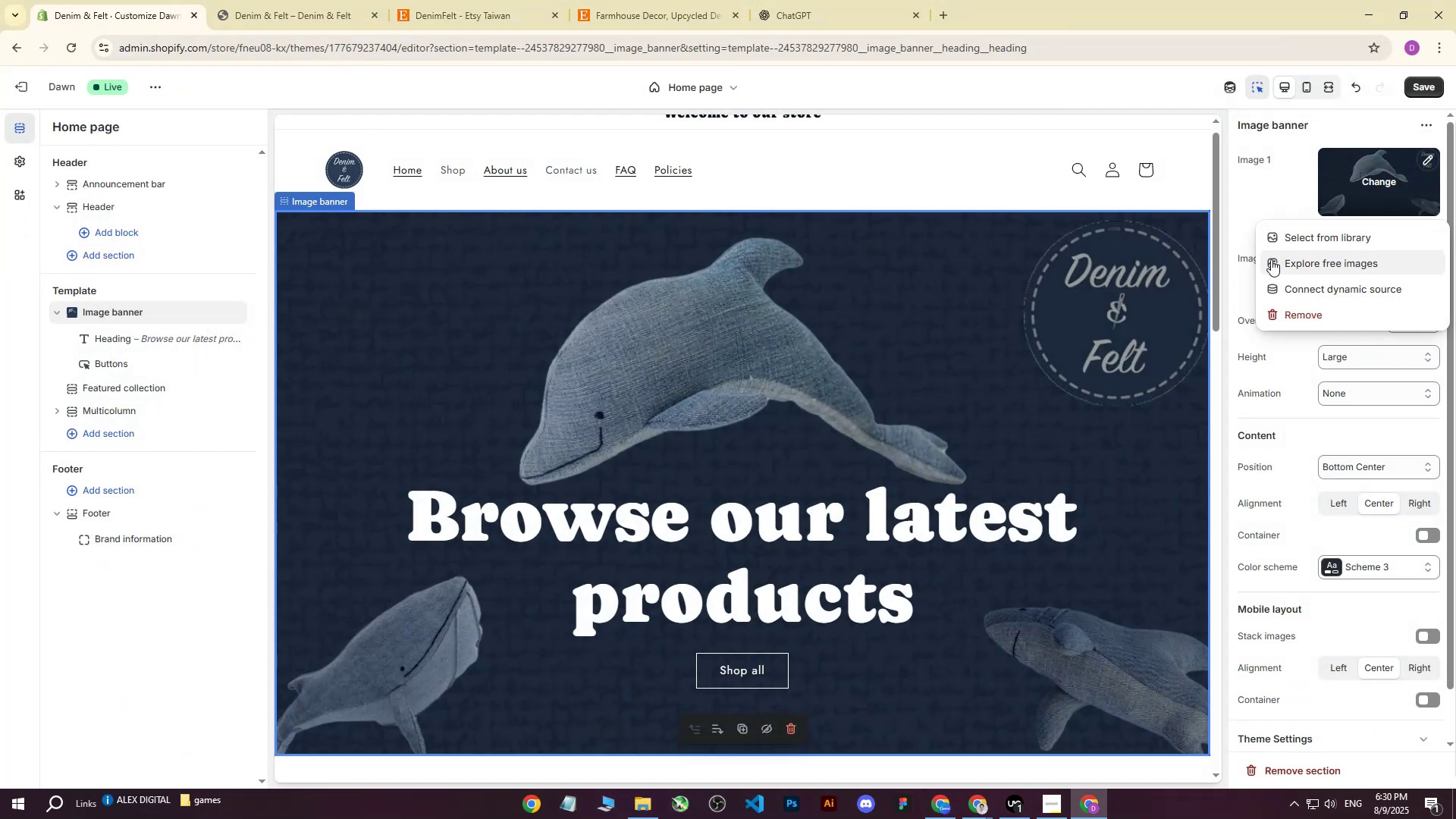 
left_click([1329, 234])
 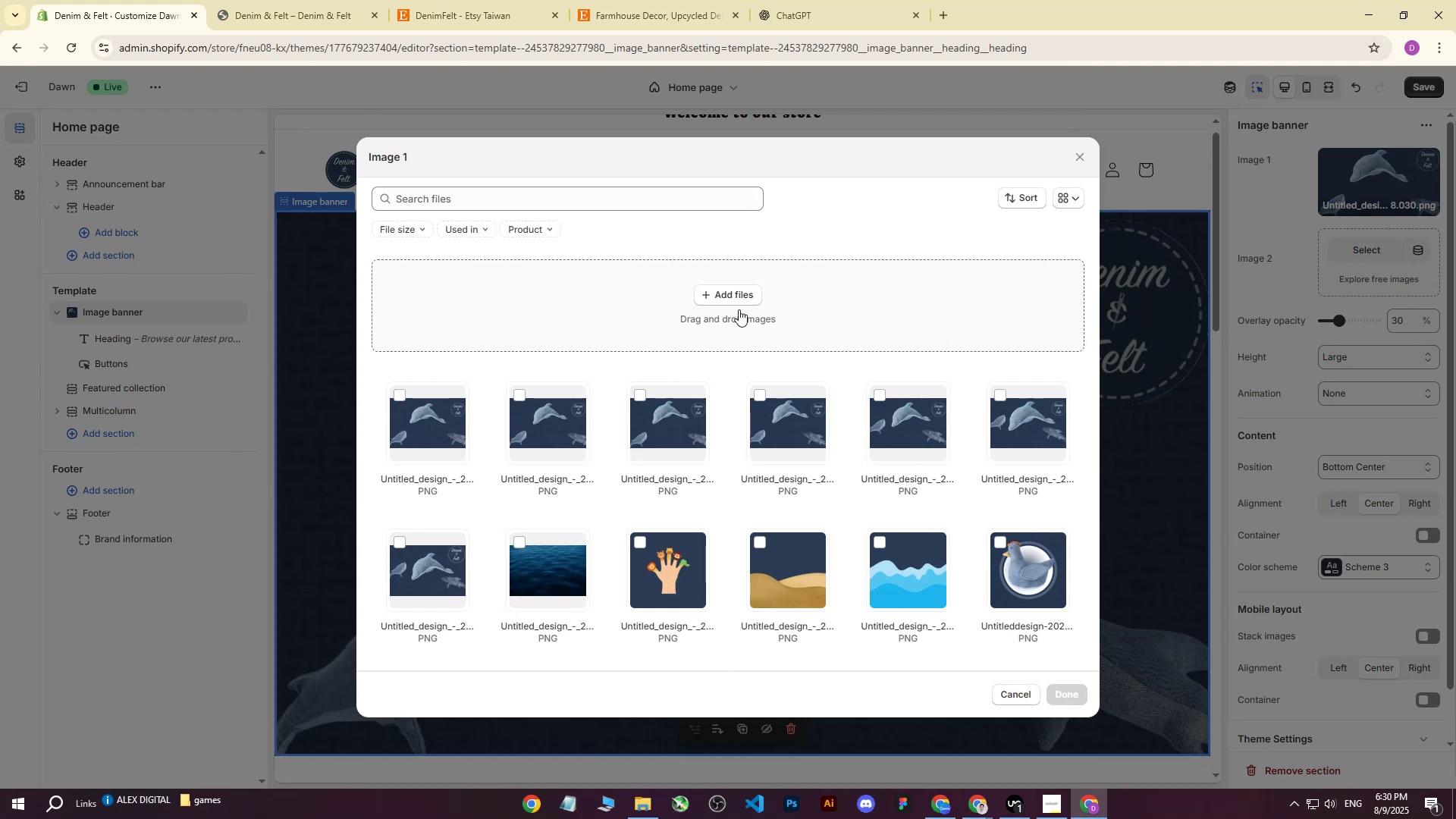 
left_click([739, 293])
 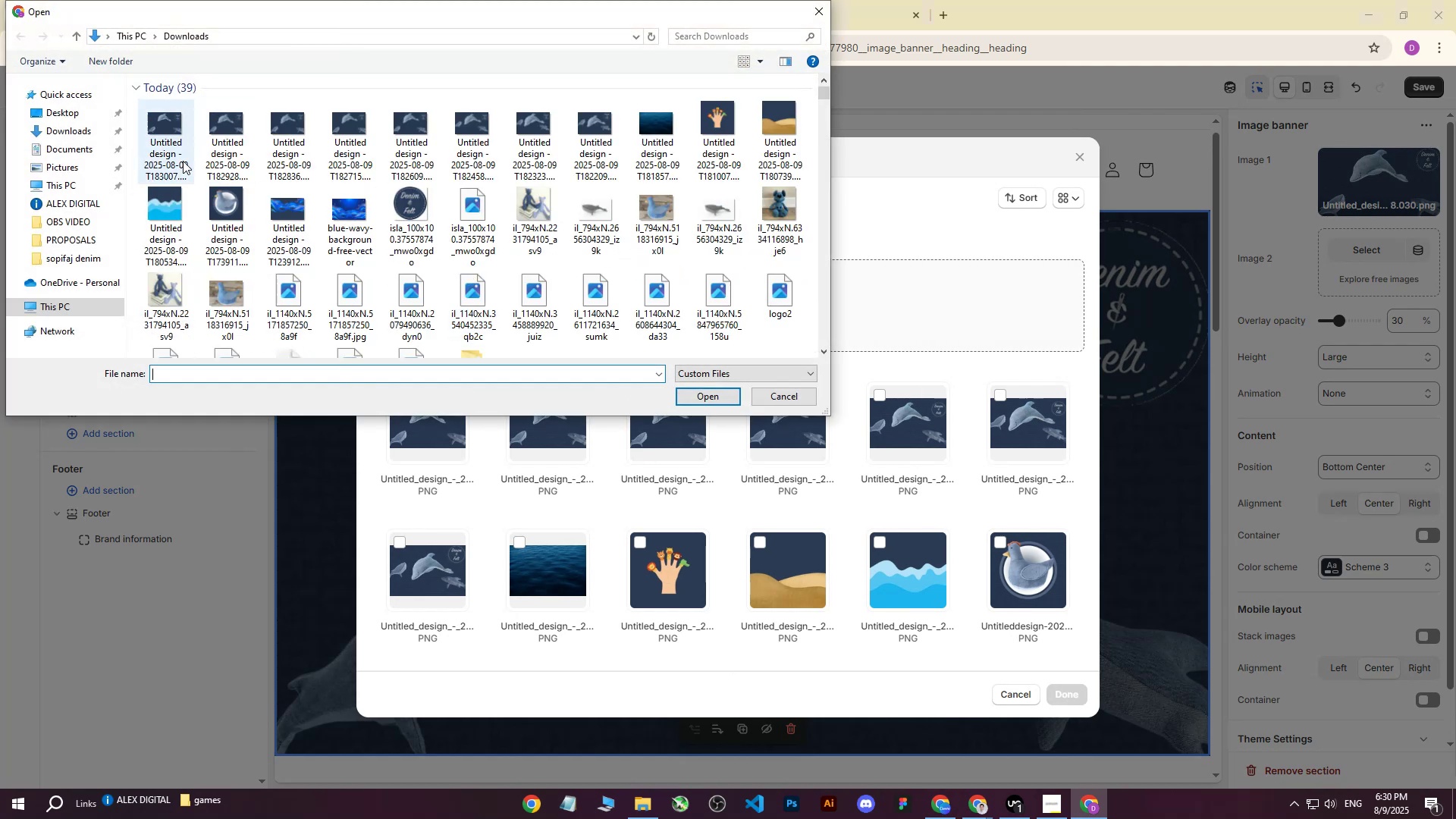 
left_click([167, 149])
 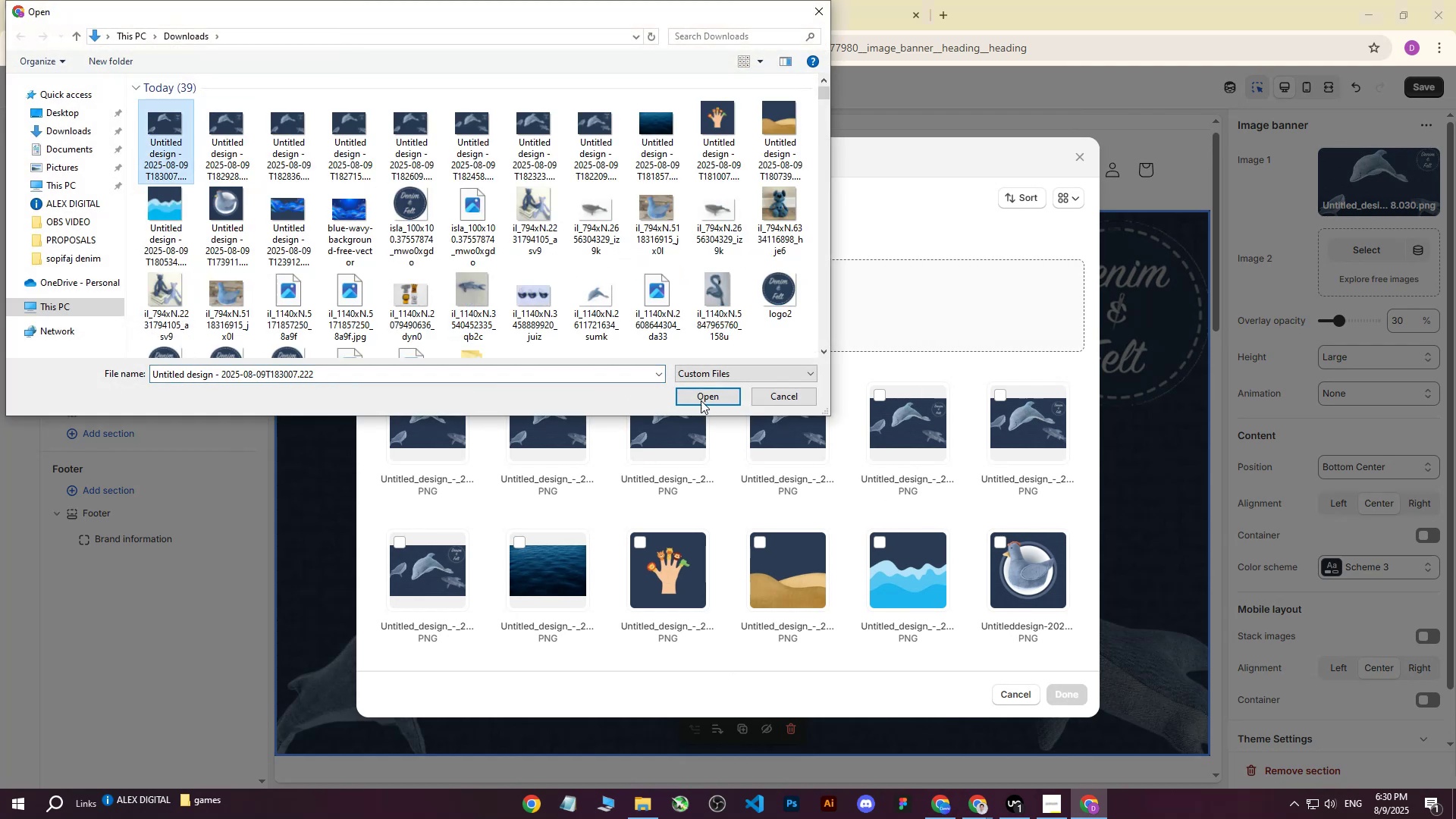 
left_click([696, 397])
 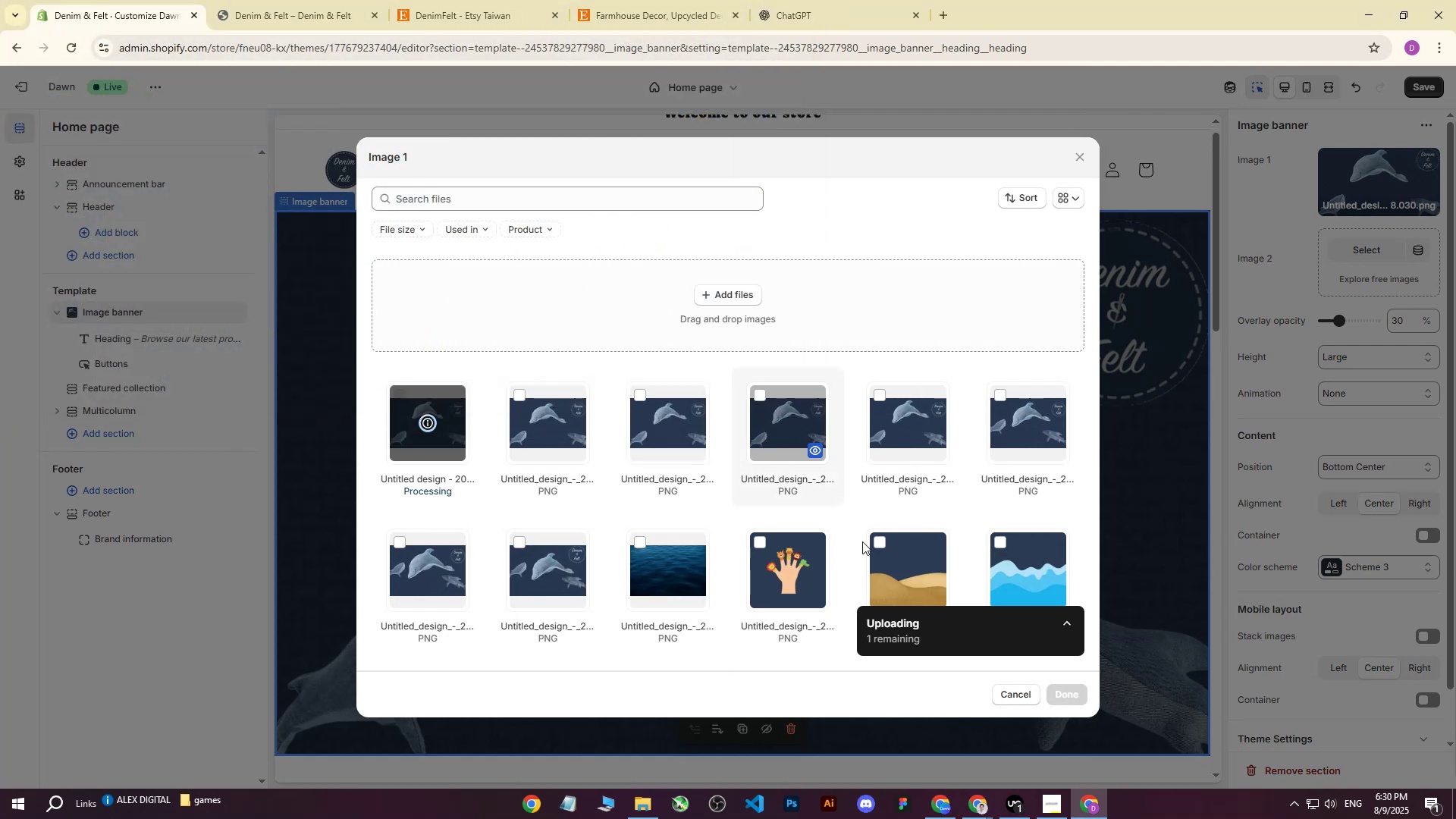 
wait(6.03)
 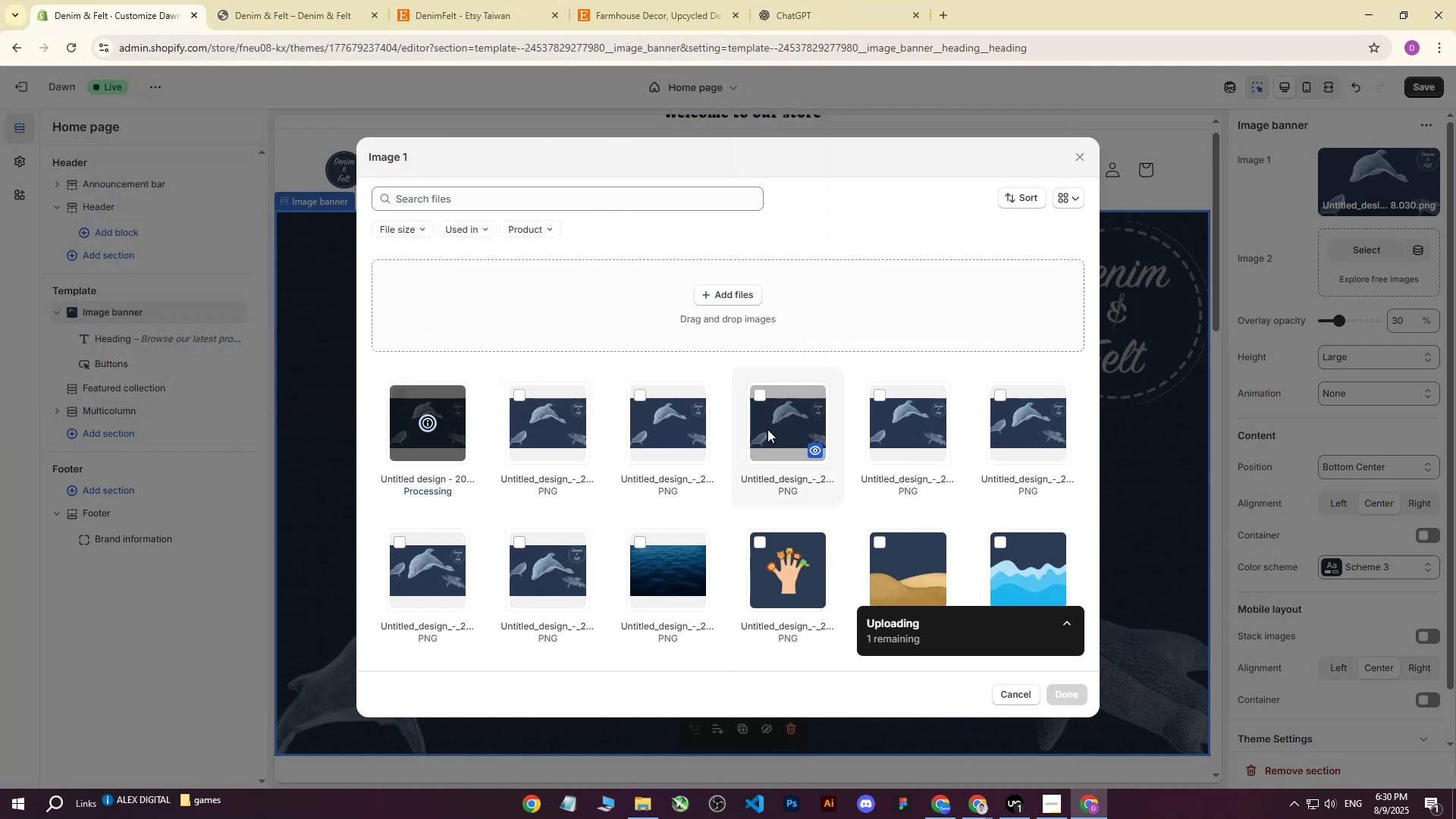 
left_click([1065, 697])
 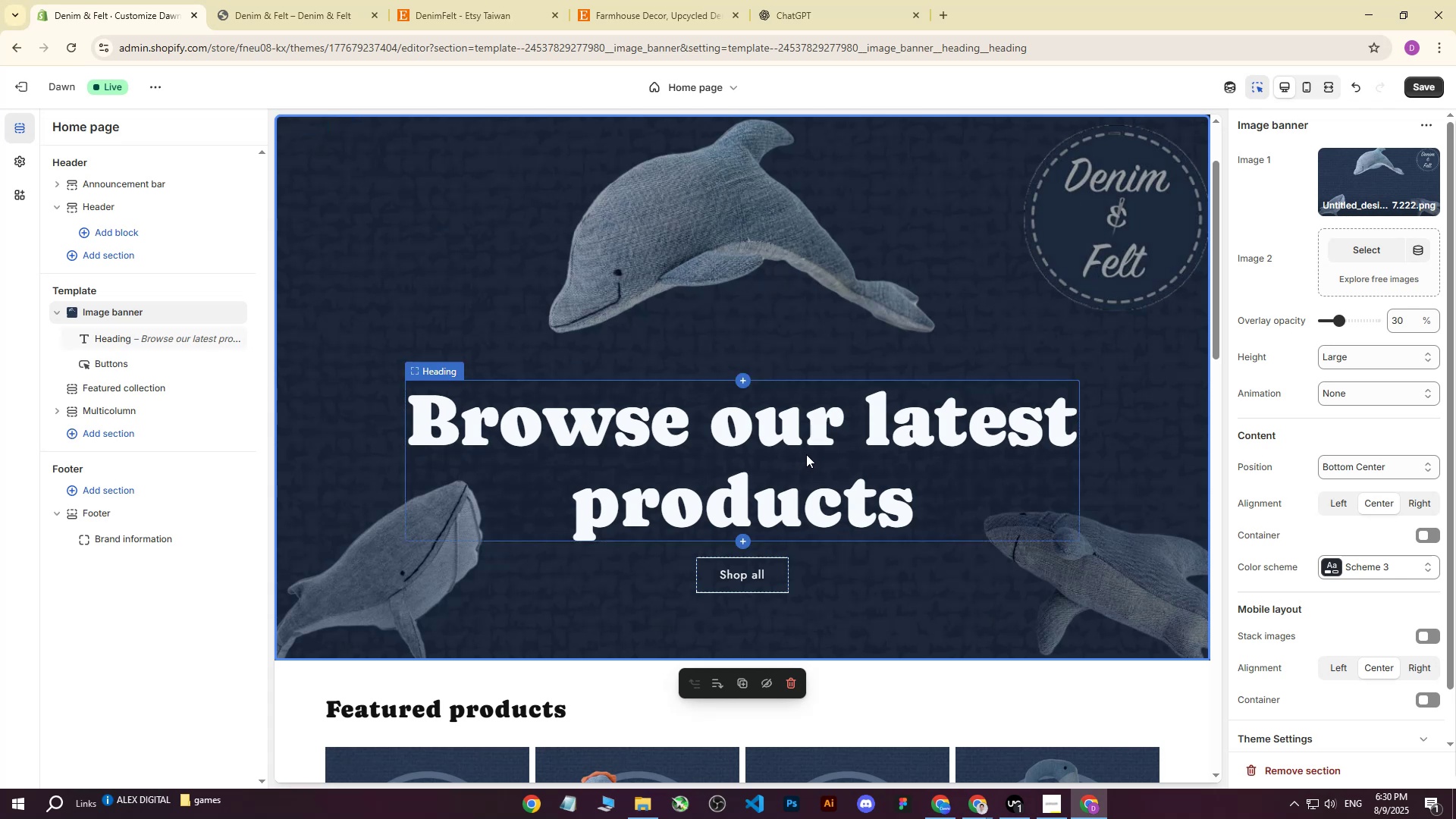 
wait(6.49)
 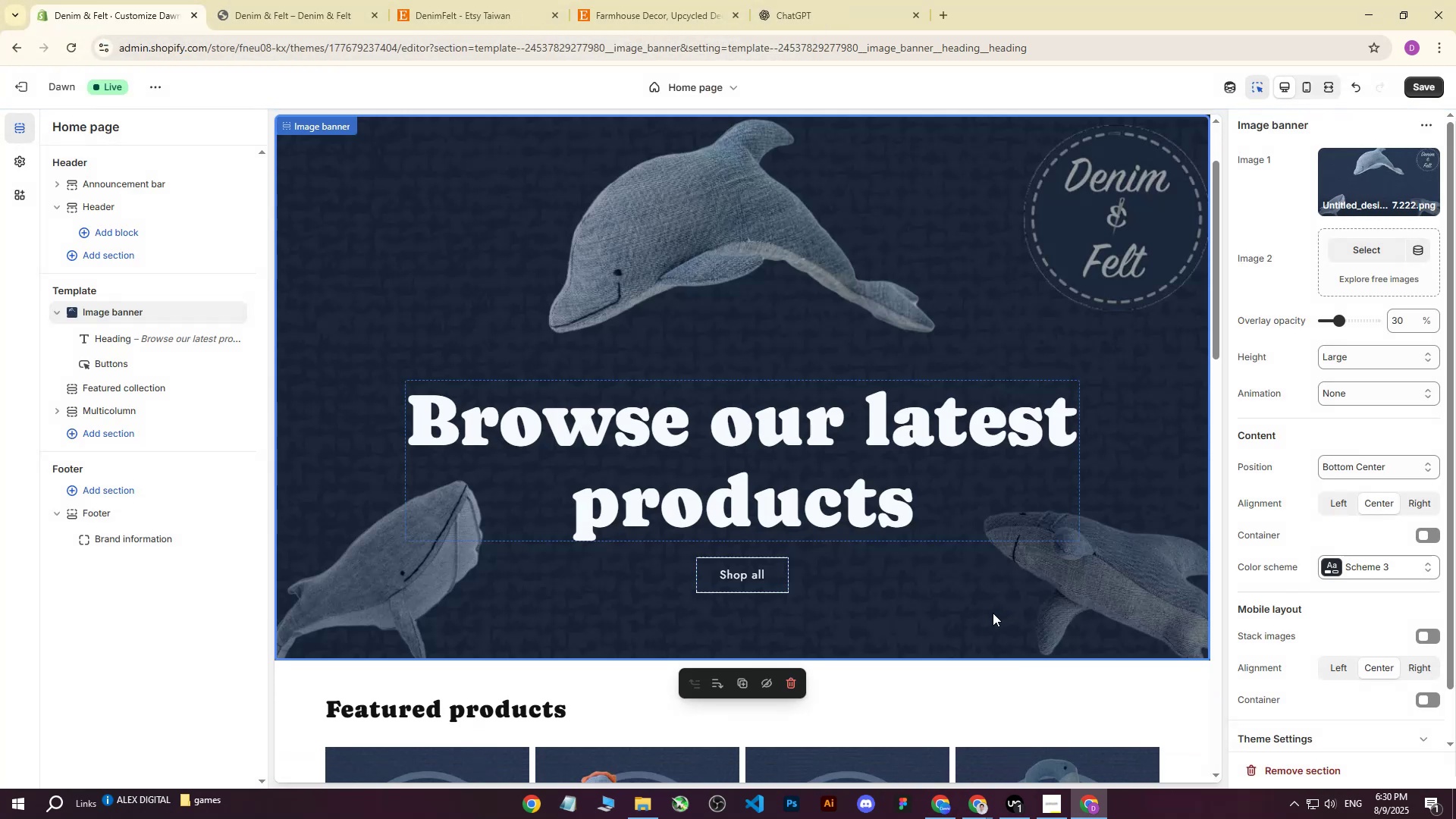 
scroll: coordinate [815, 364], scroll_direction: up, amount: 1.0
 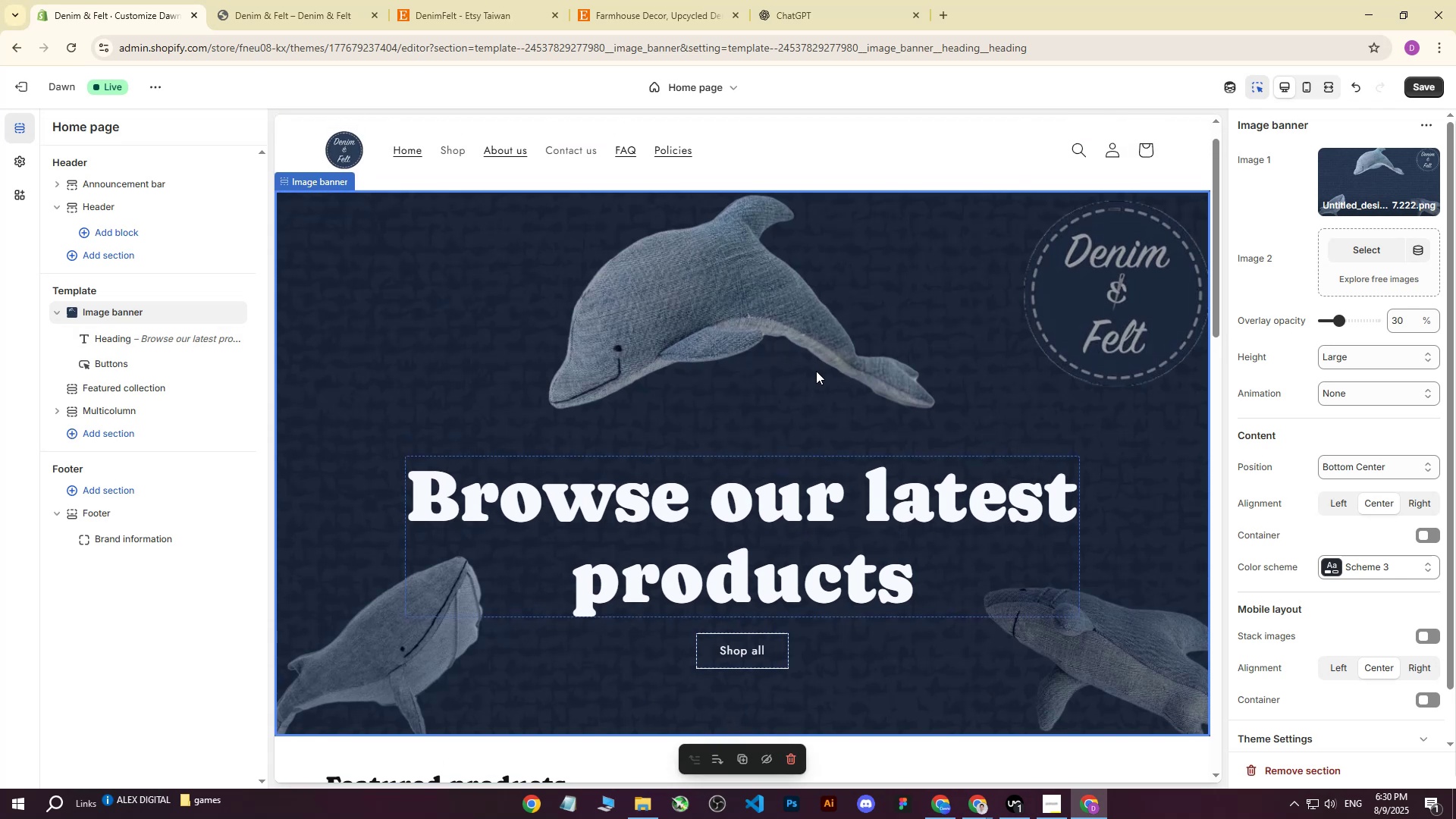 
scroll: coordinate [816, 371], scroll_direction: down, amount: 1.0
 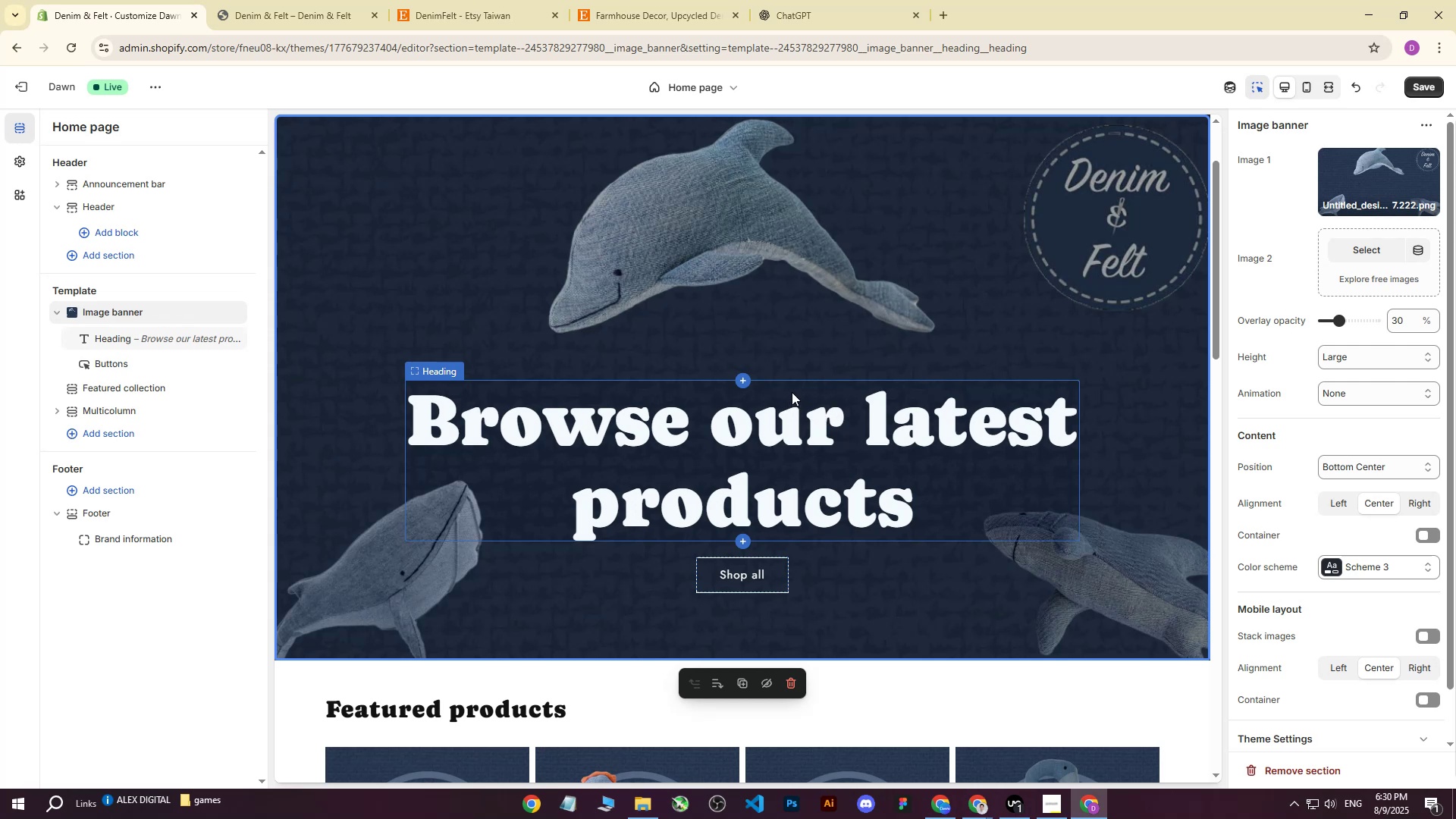 
wait(14.72)
 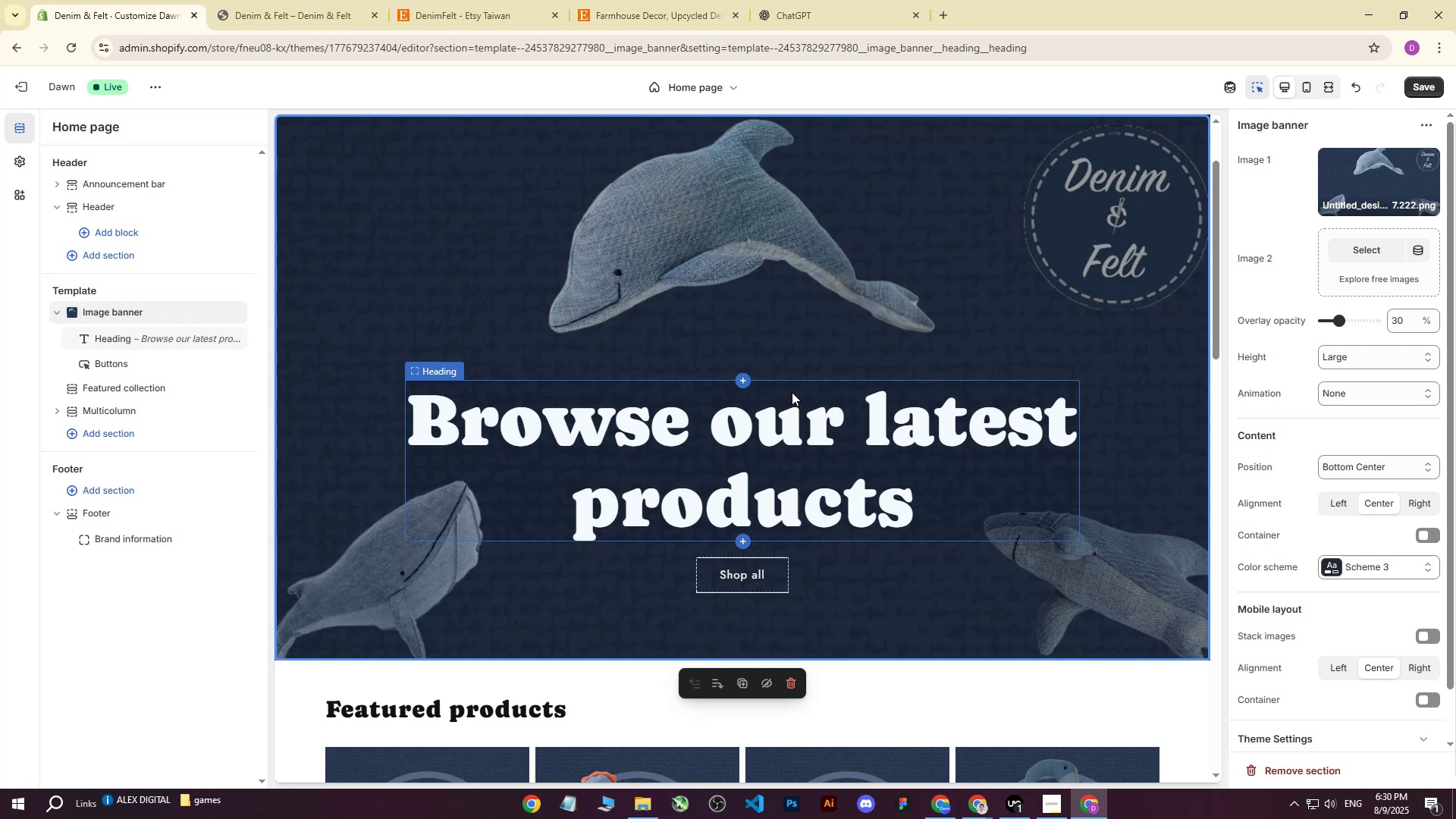 
left_click([939, 803])
 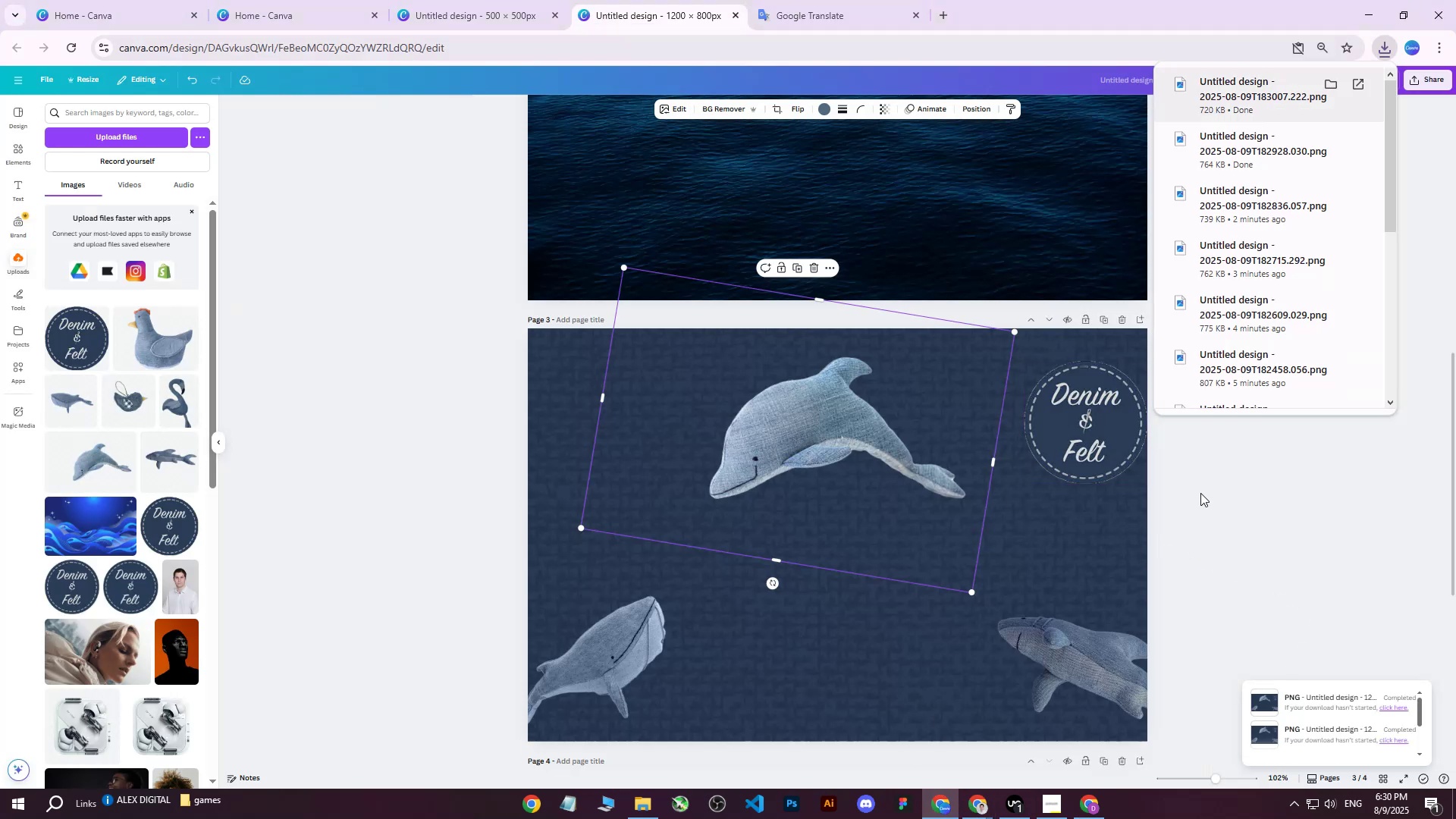 
left_click([1229, 524])
 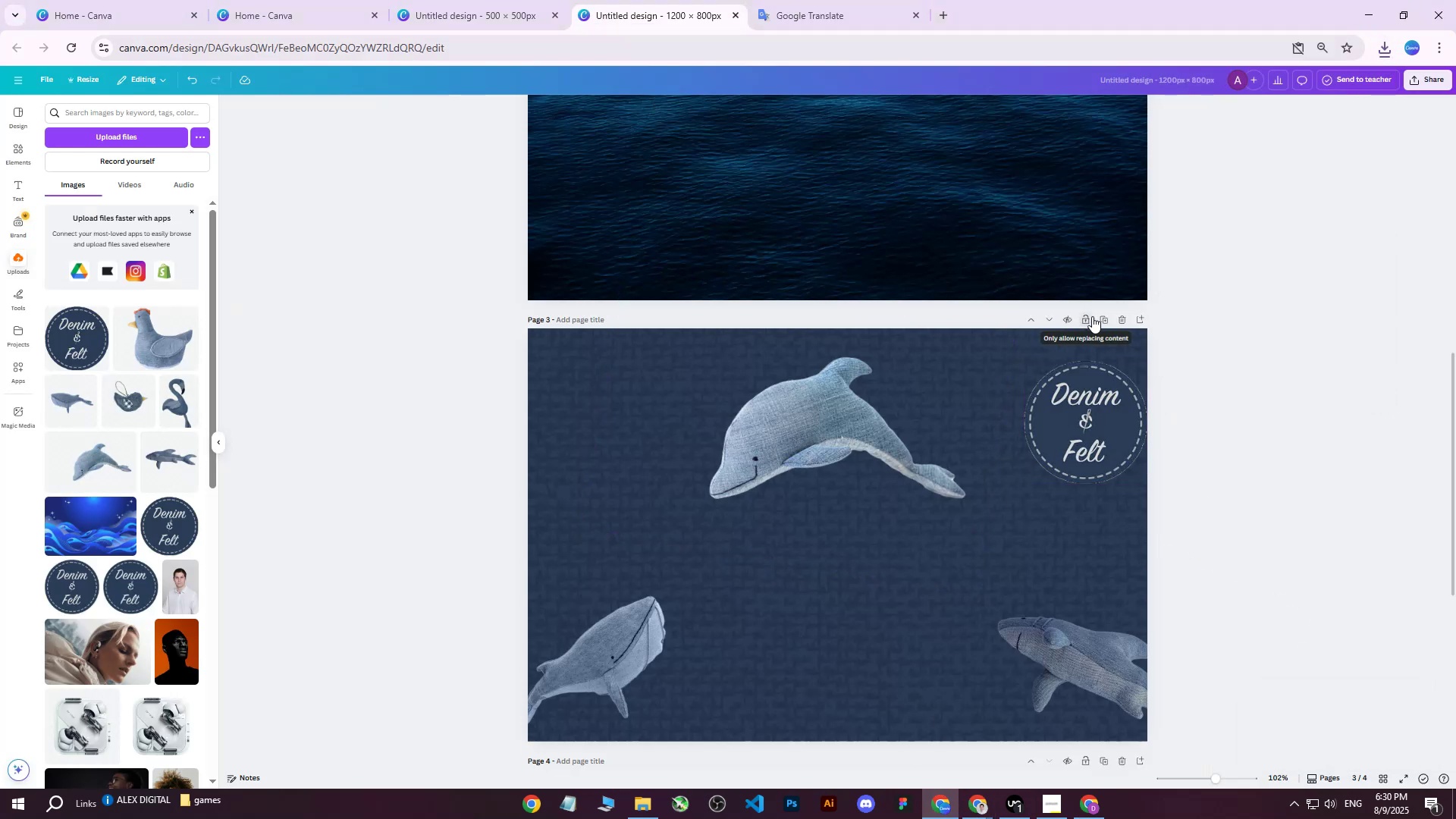 
left_click([1098, 316])
 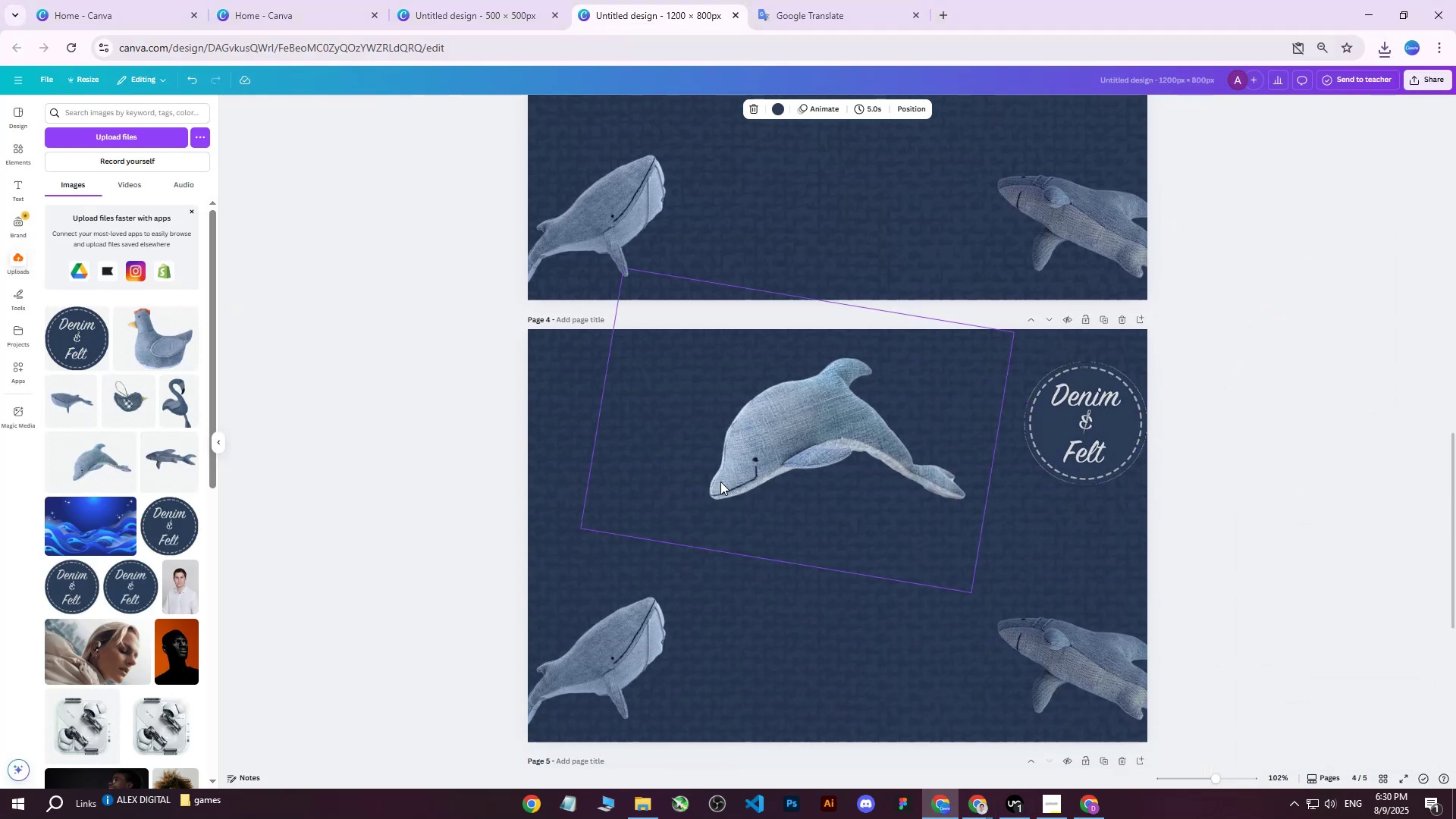 
left_click([780, 450])
 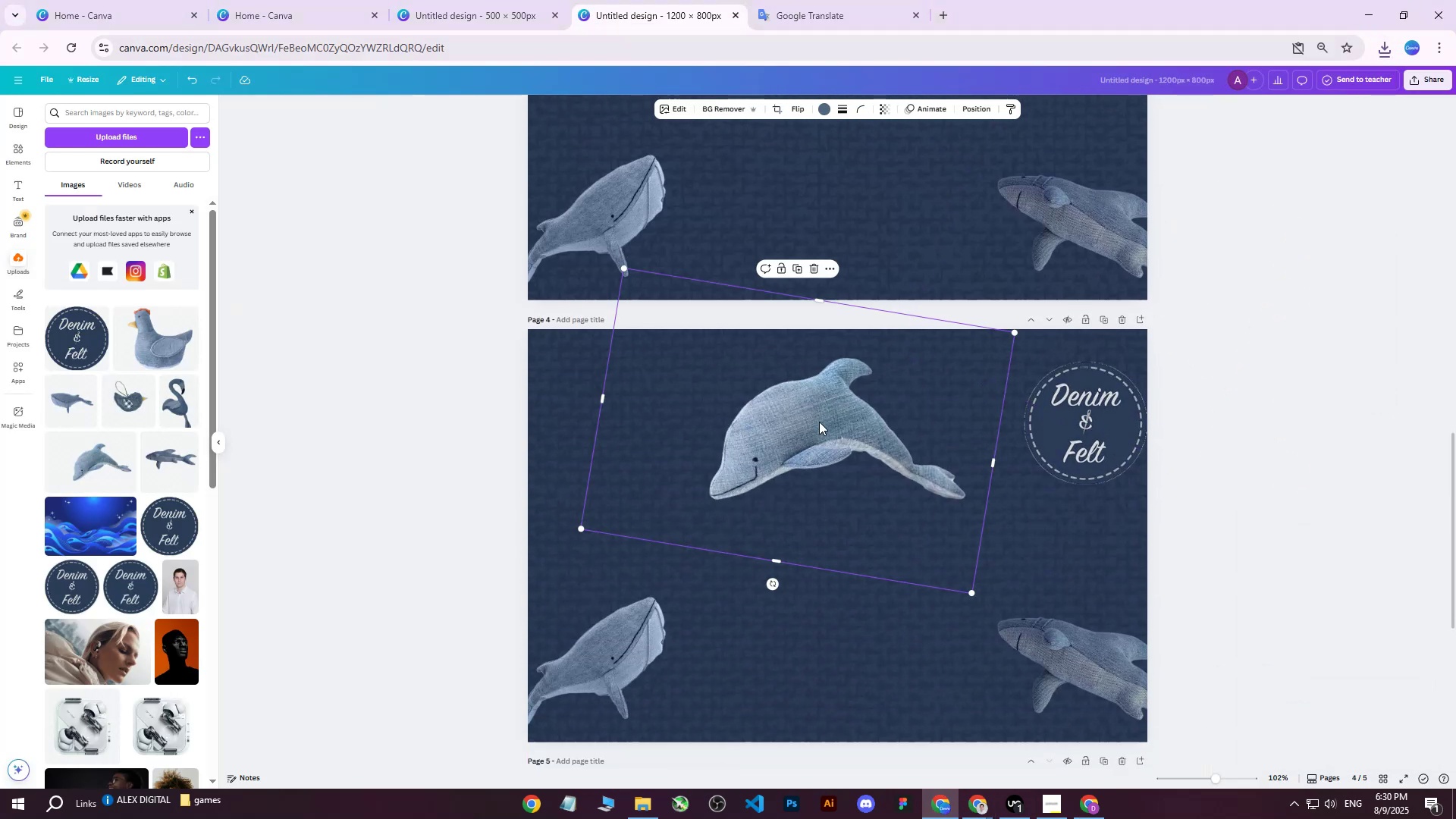 
left_click_drag(start_coordinate=[821, 419], to_coordinate=[704, 569])
 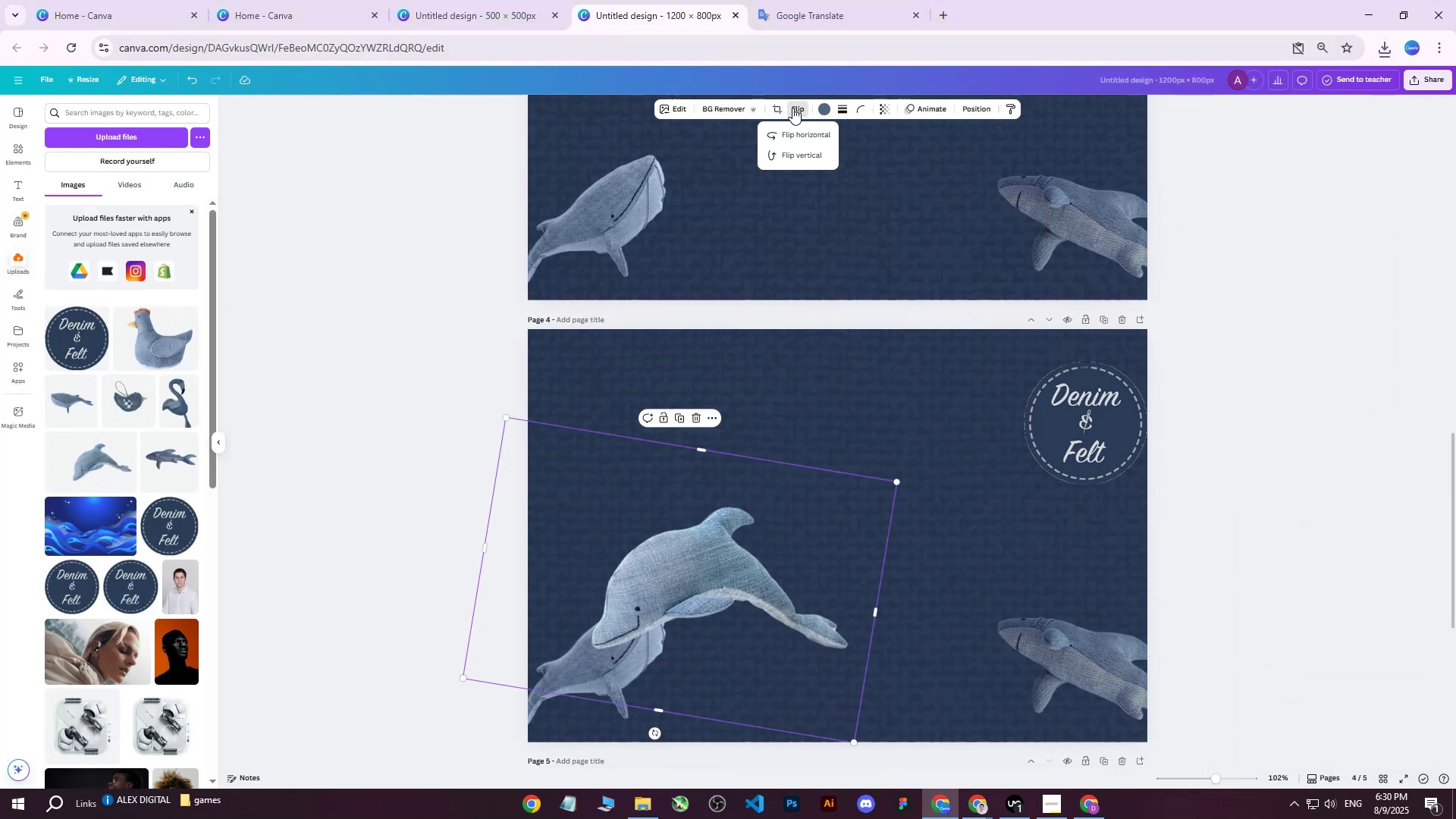 
left_click([786, 127])
 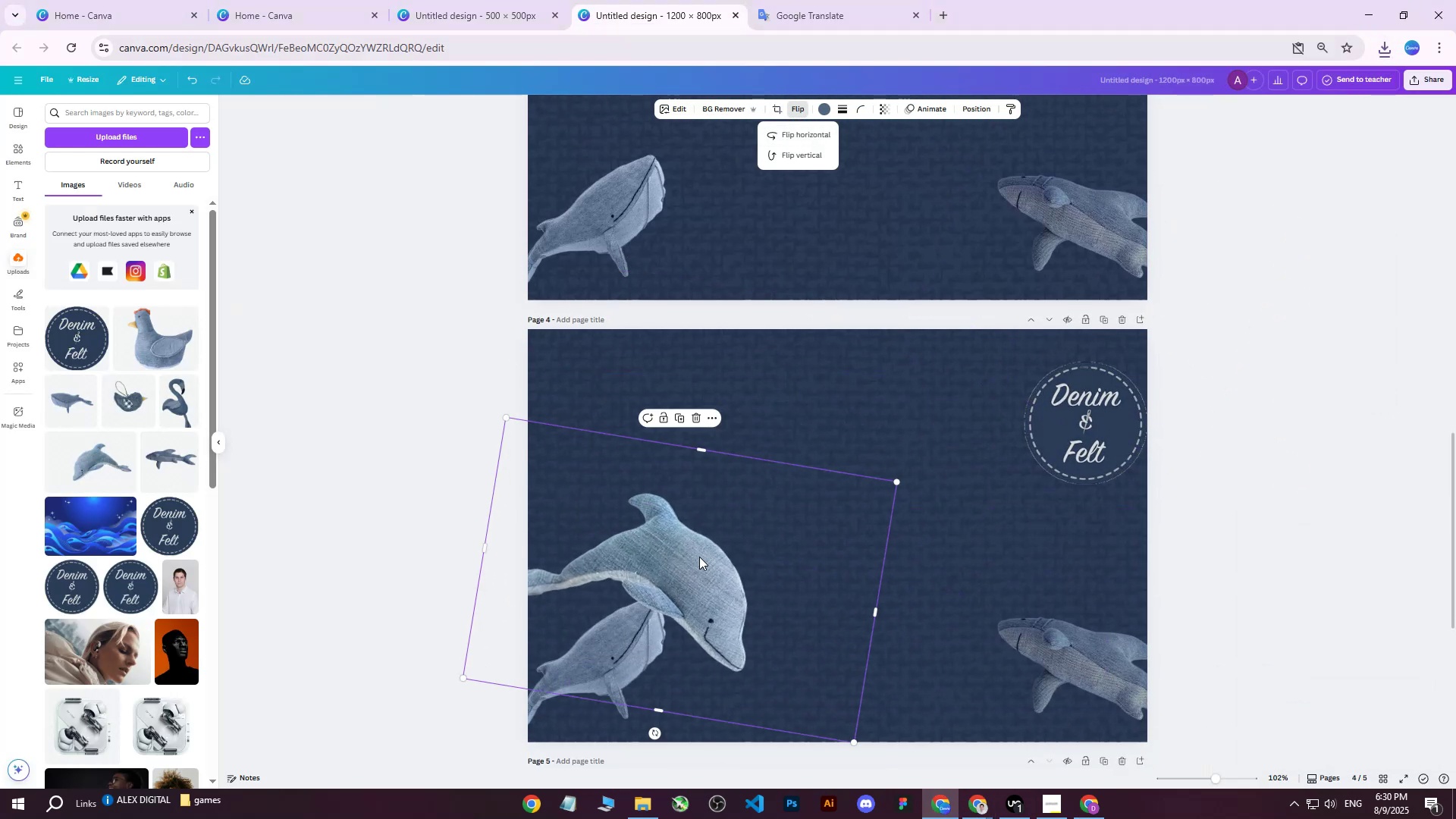 
left_click_drag(start_coordinate=[681, 557], to_coordinate=[667, 602])
 